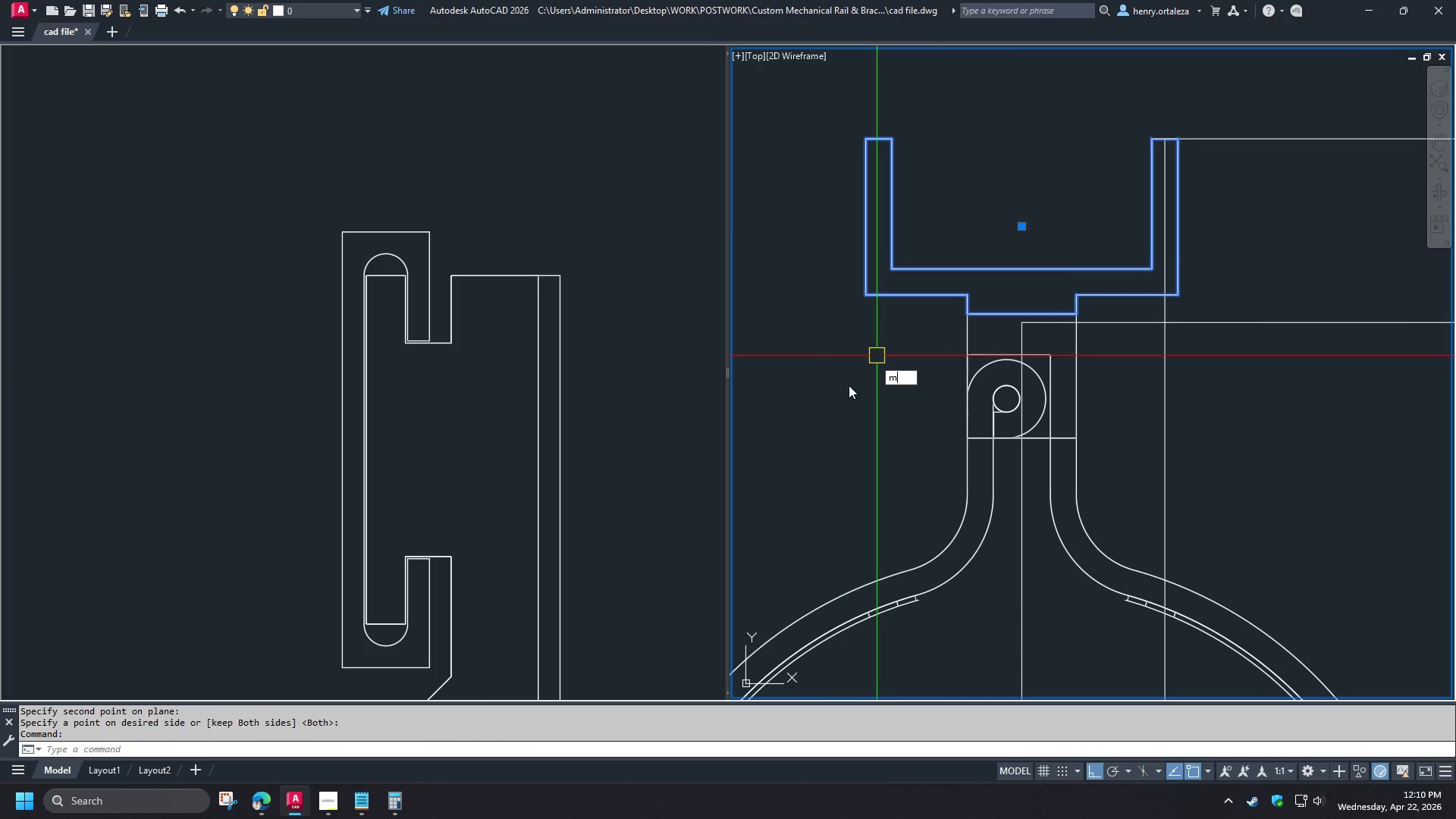 
key(Space)
 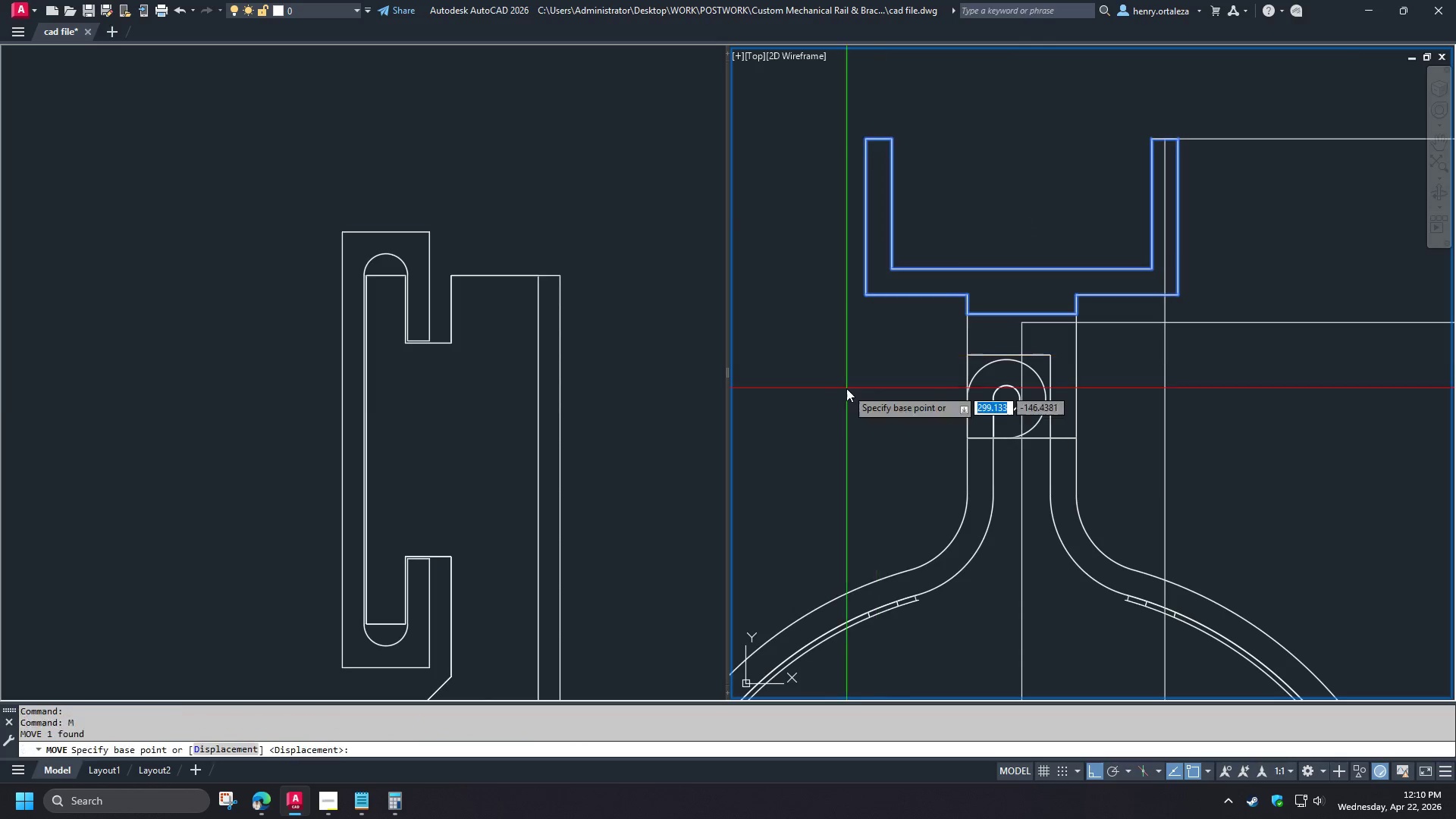 
left_click([846, 388])
 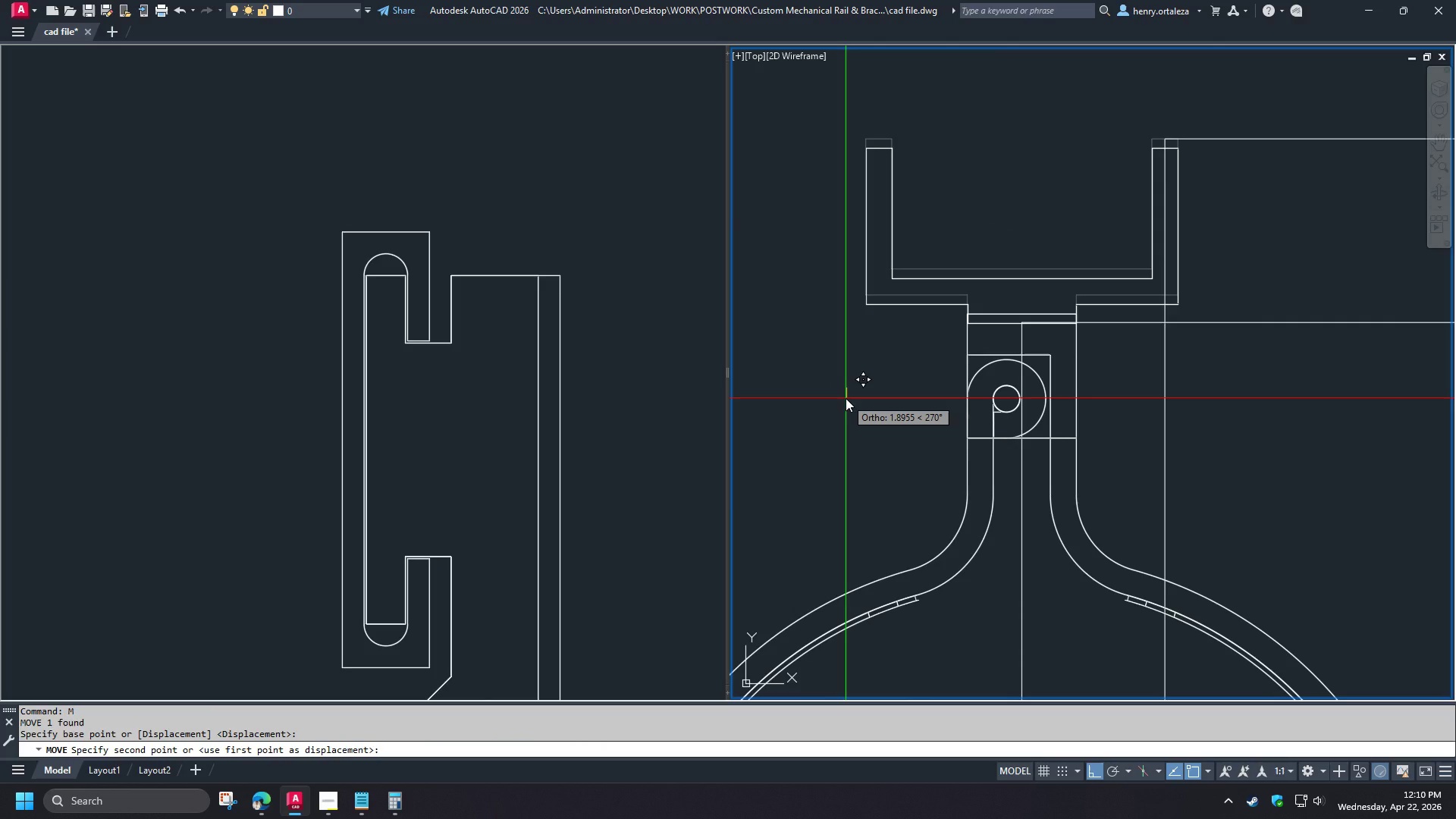 
type(.05)
key(NumpadEnter)
type(uni )
 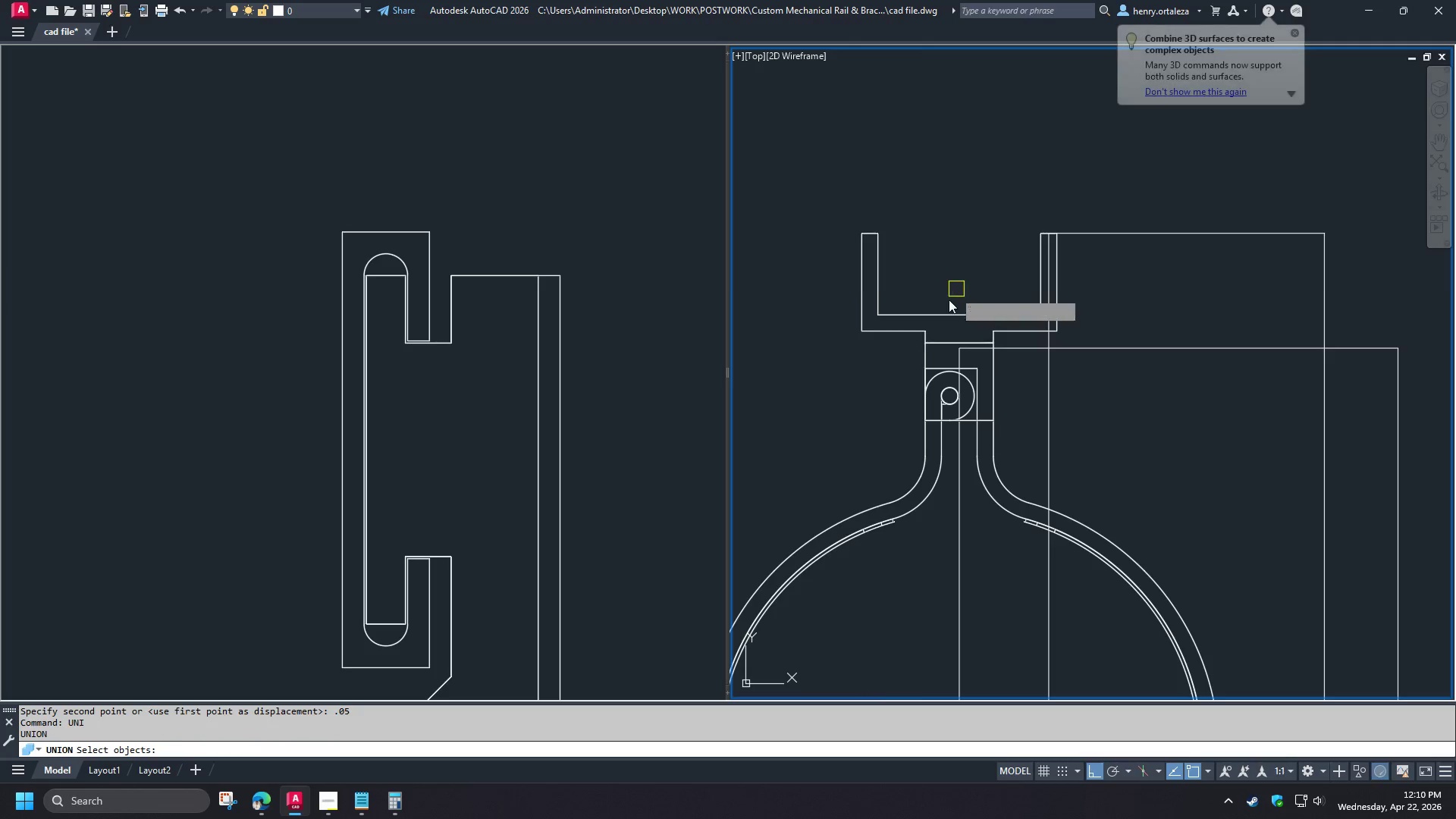 
left_click_drag(start_coordinate=[956, 289], to_coordinate=[951, 296])
 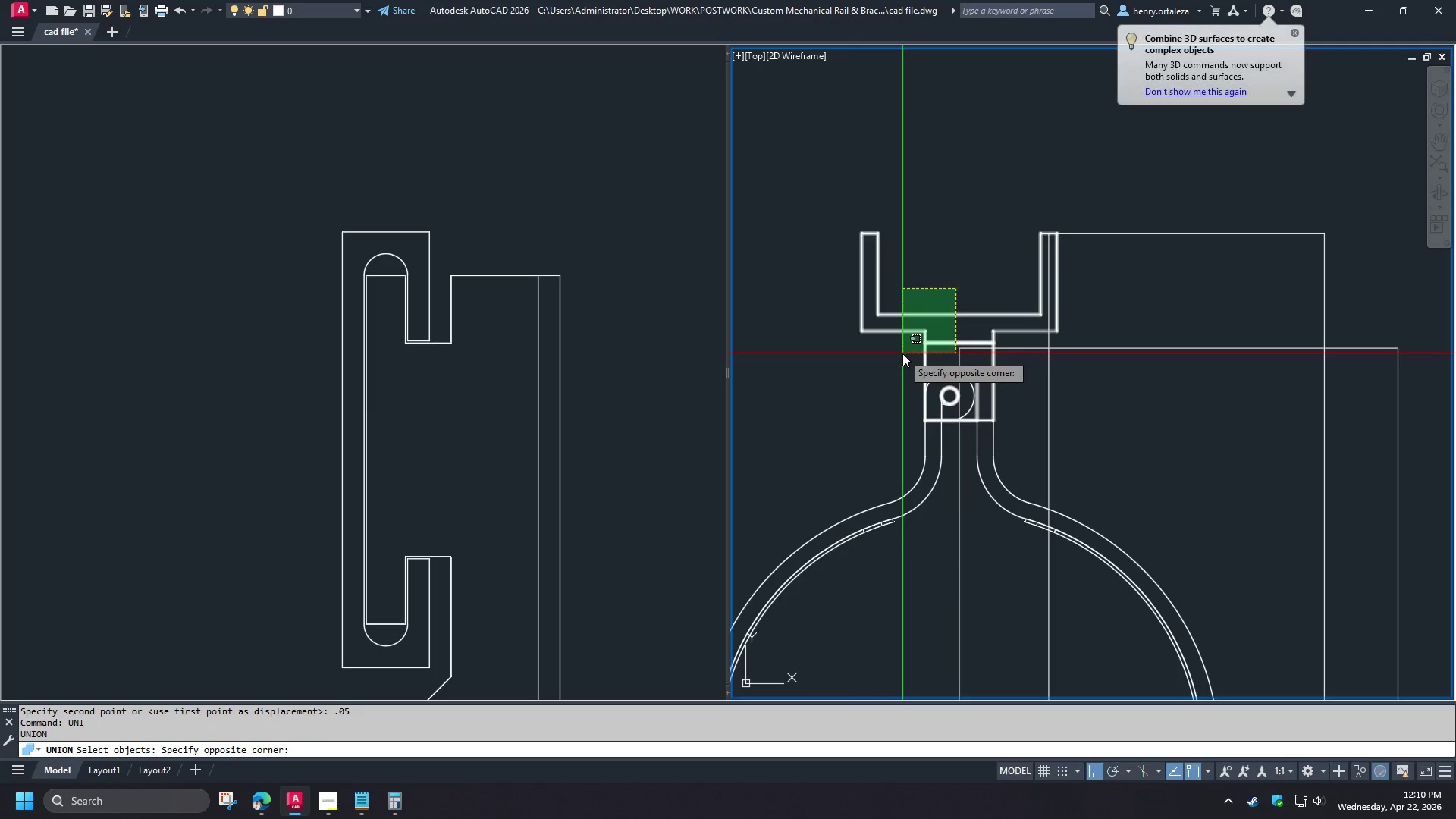 
left_click([902, 350])
 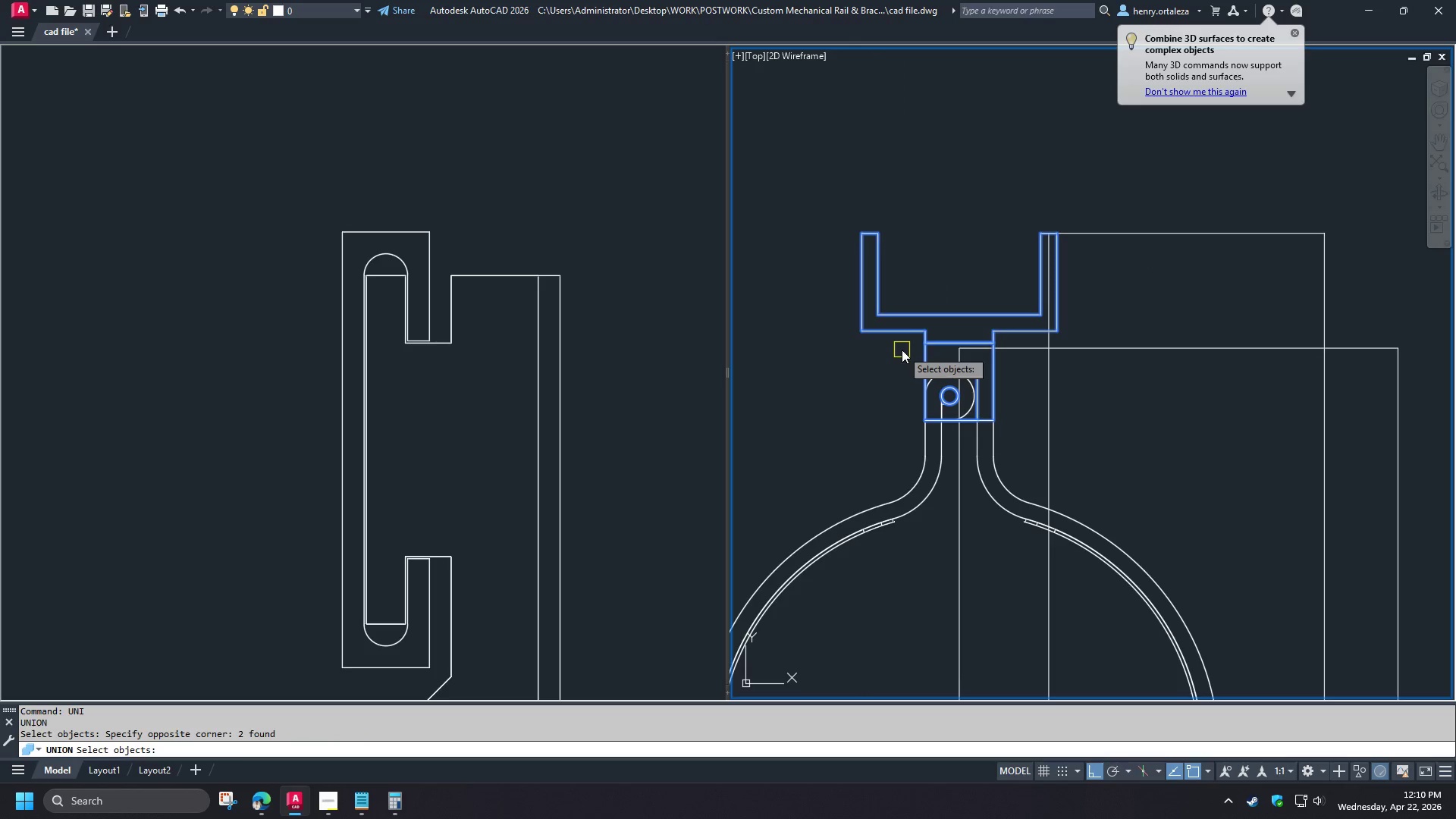 
key(Space)
 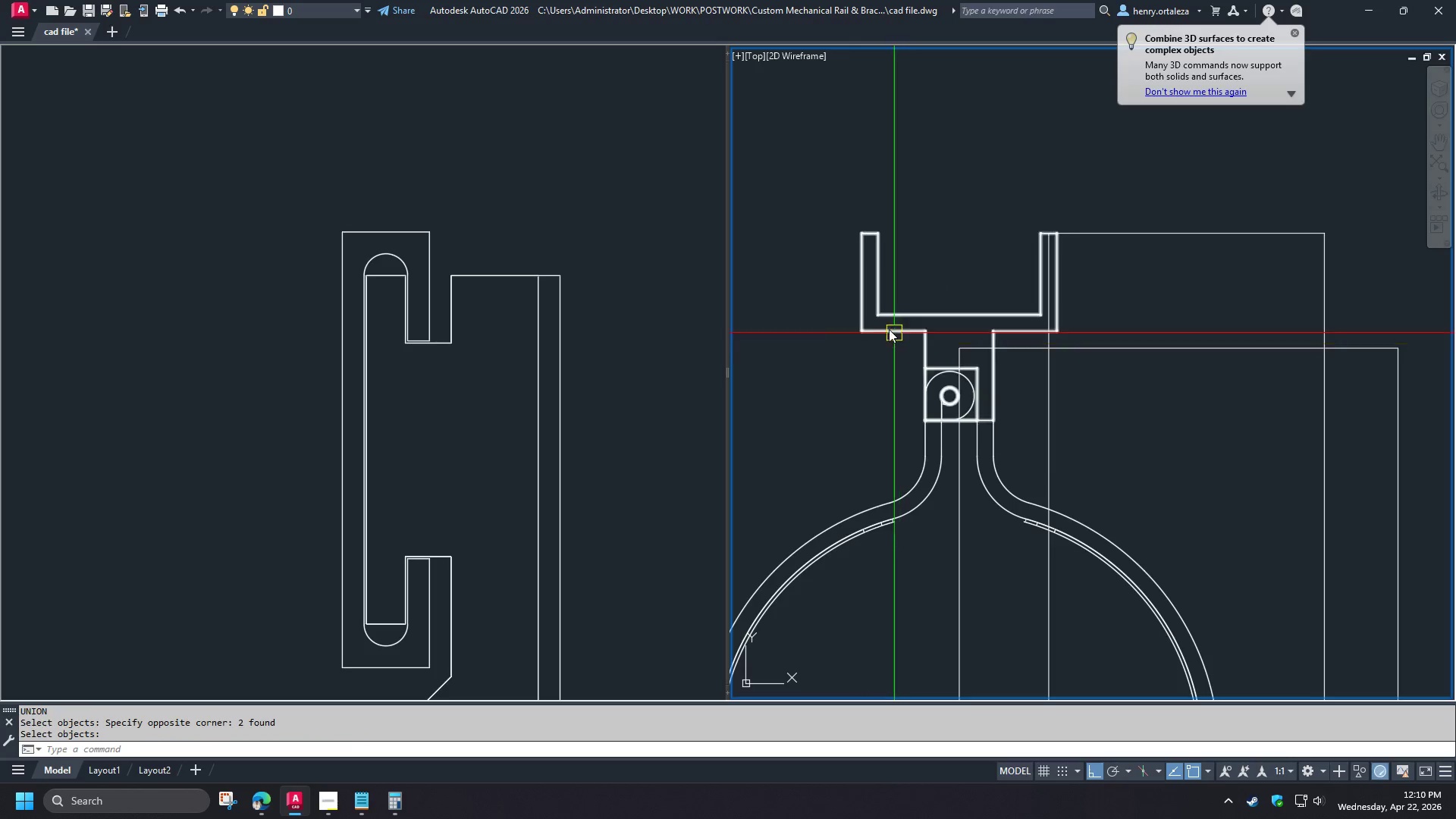 
left_click([977, 260])
 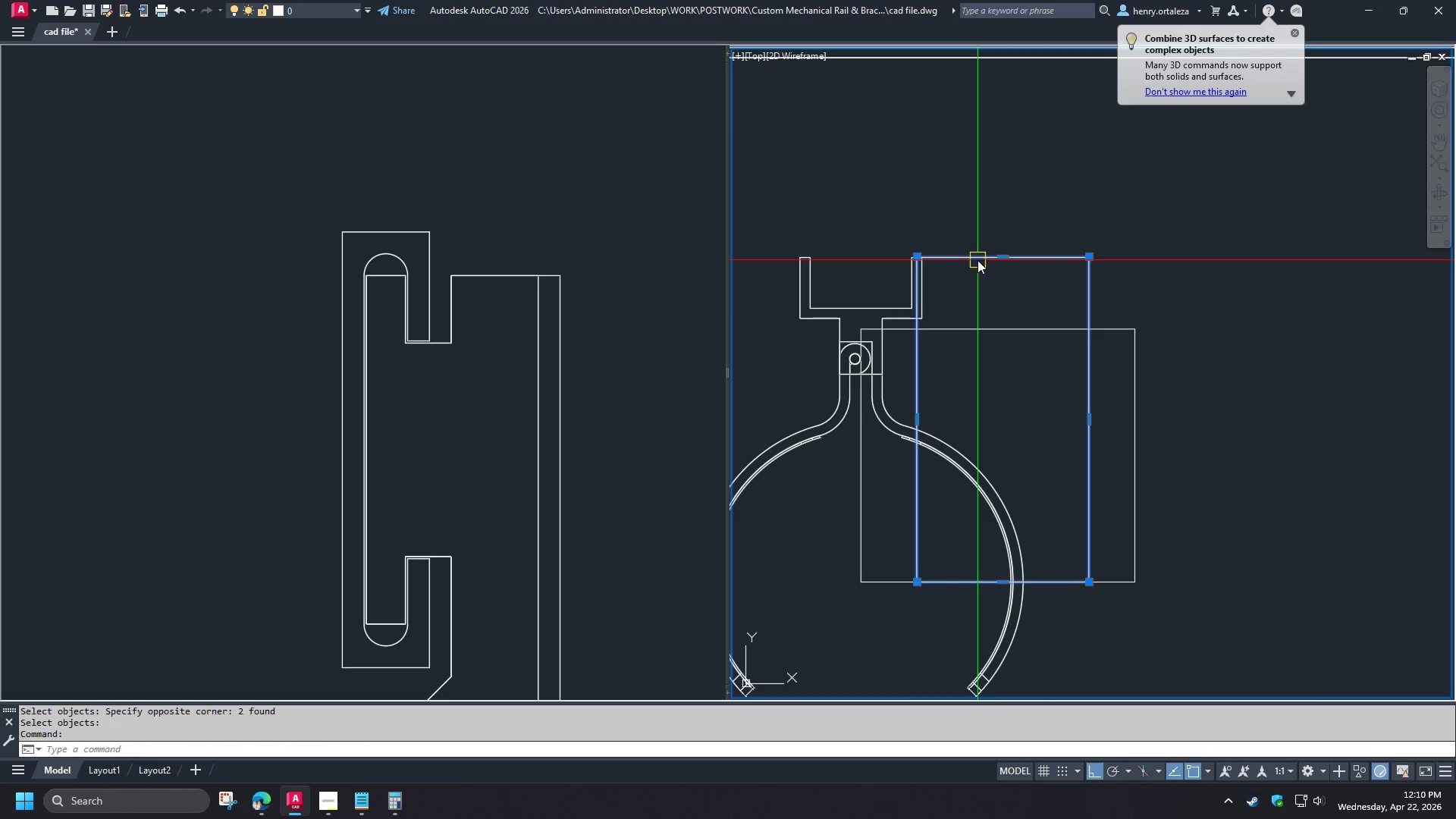 
scroll: coordinate [854, 391], scroll_direction: down, amount: 1.0
 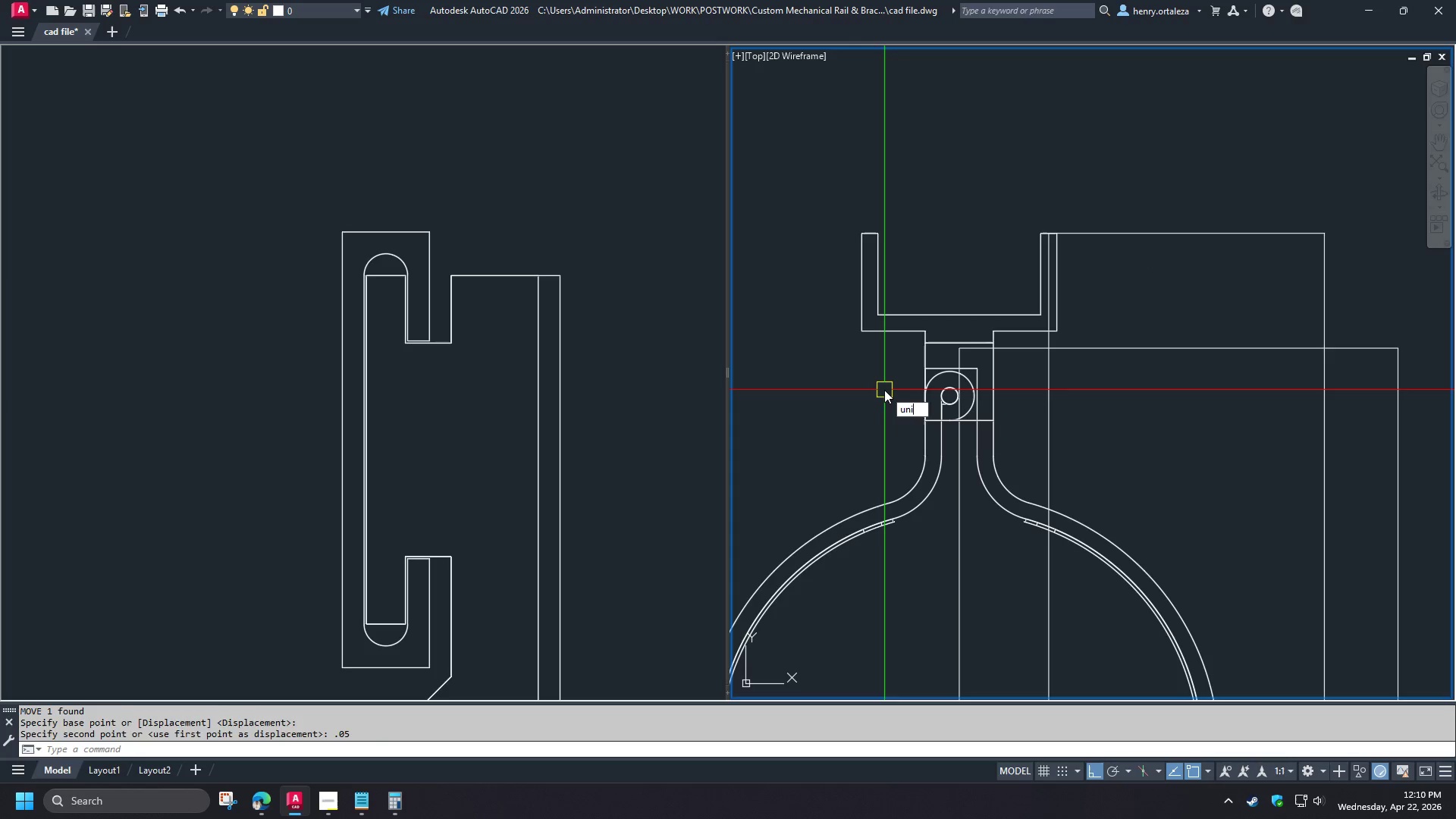 
type(e rec )
 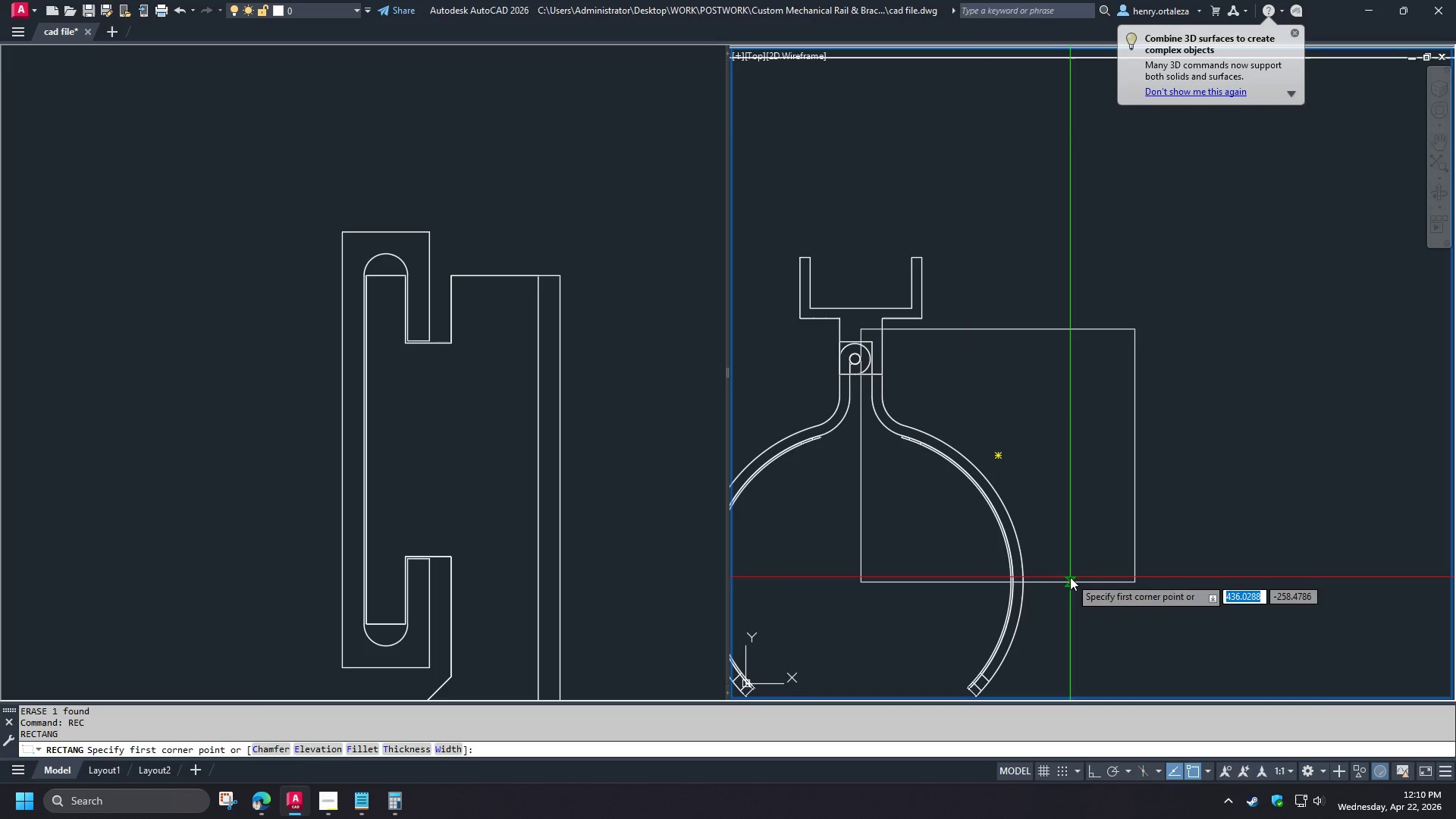 
left_click([1070, 577])
 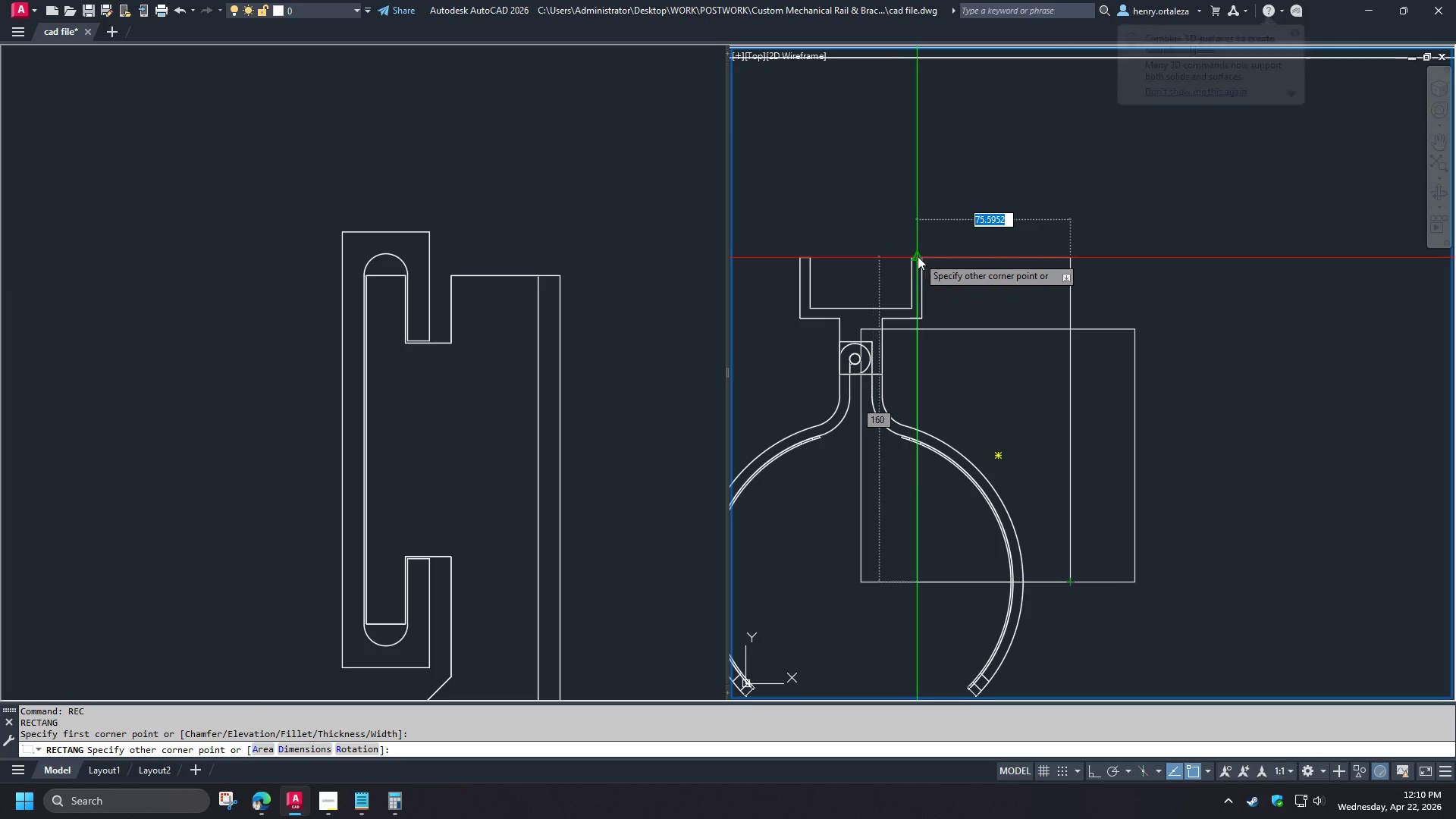 
left_click([918, 256])
 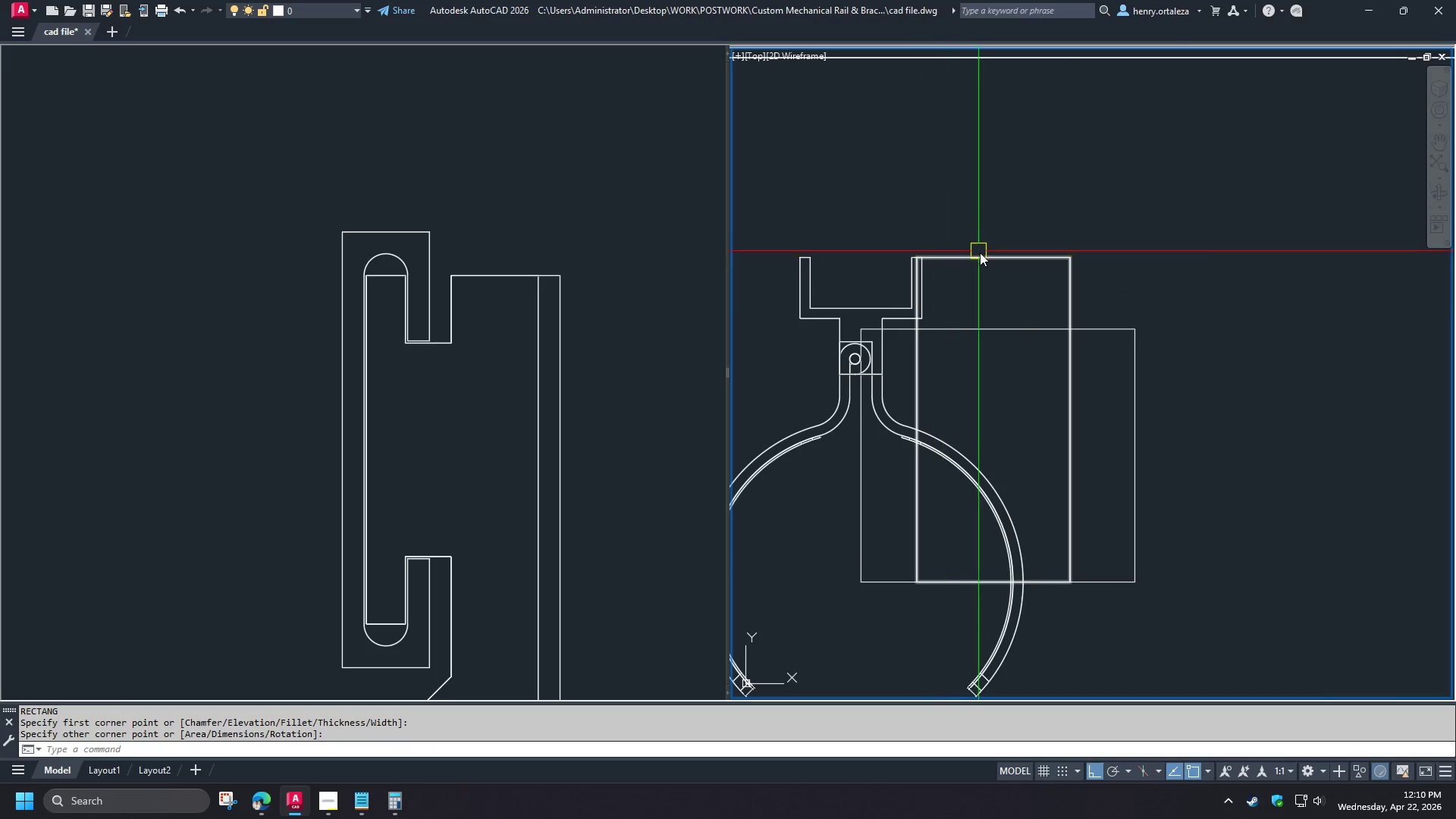 
scroll: coordinate [885, 325], scroll_direction: down, amount: 2.0
 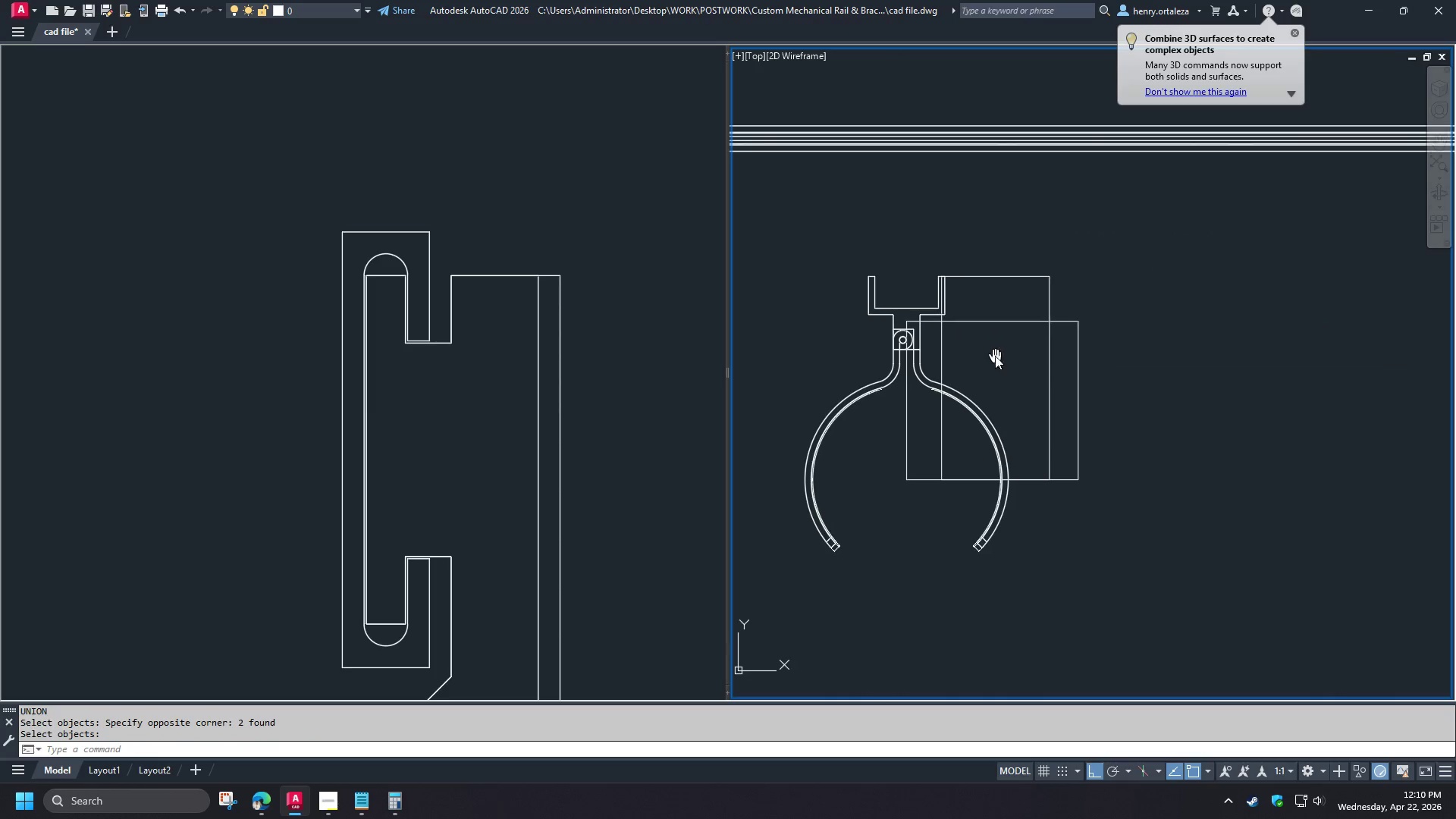 
left_click([980, 253])
 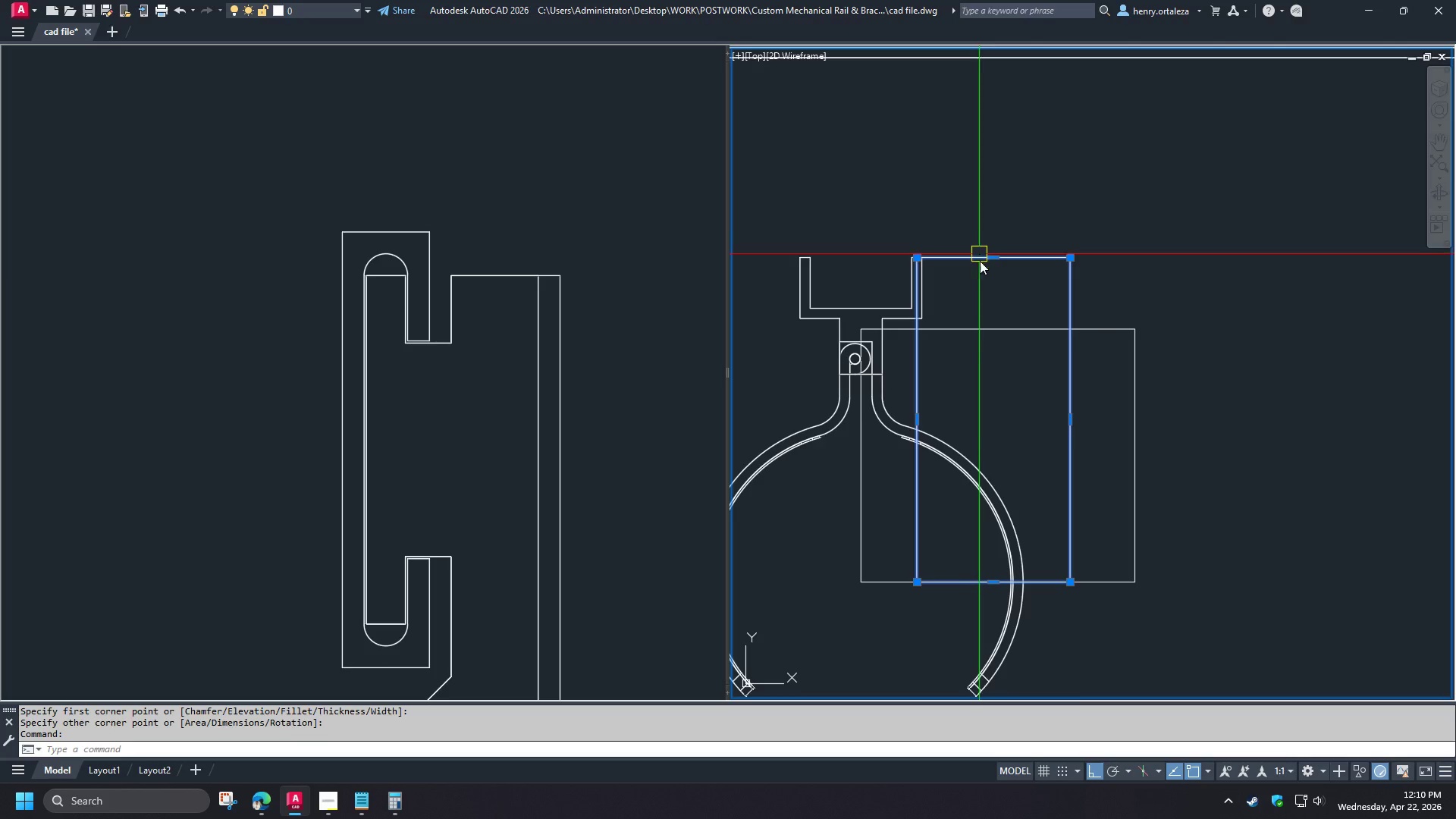 
key(Control+1)
 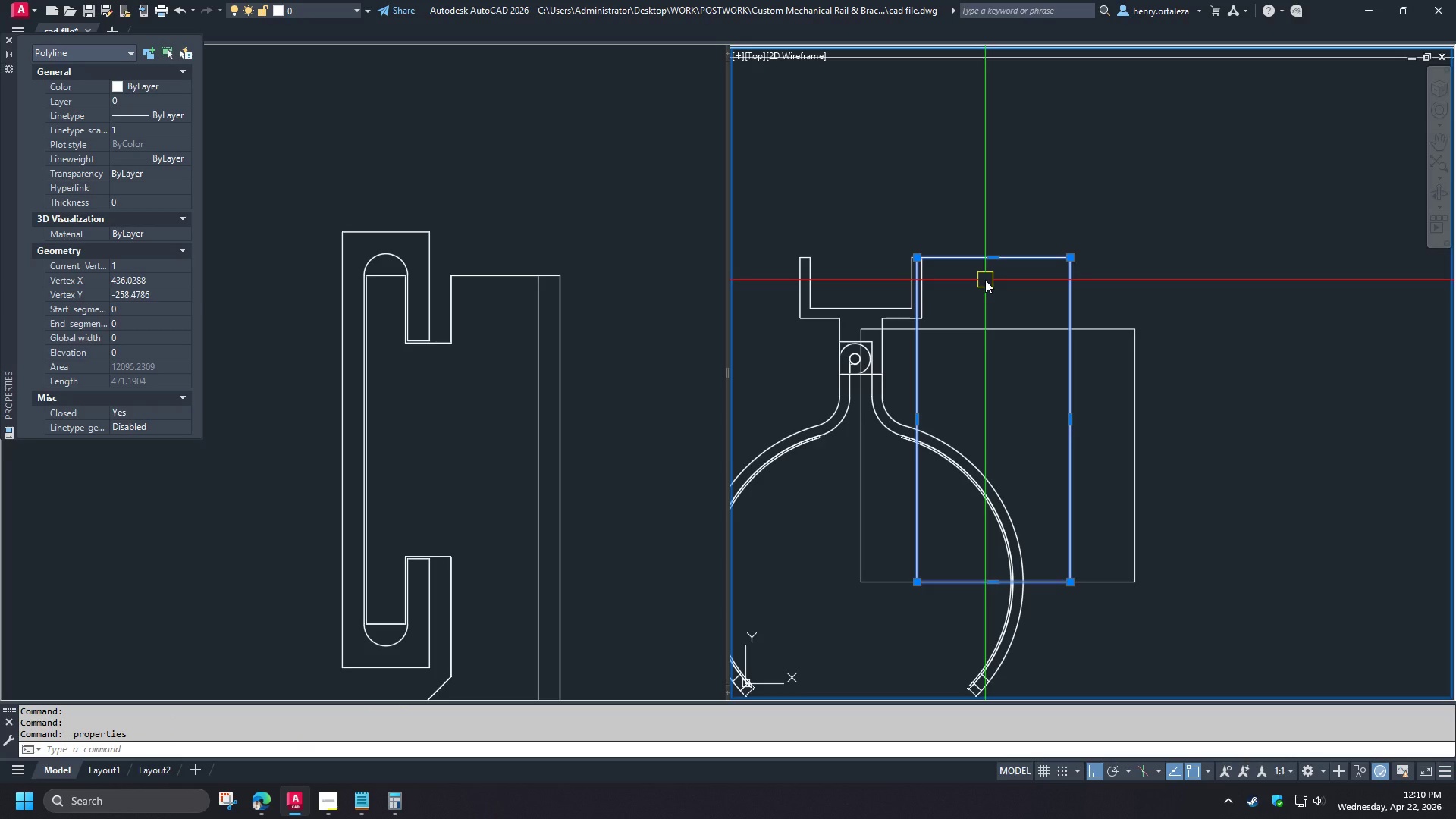 
scroll: coordinate [981, 306], scroll_direction: up, amount: 1.0
 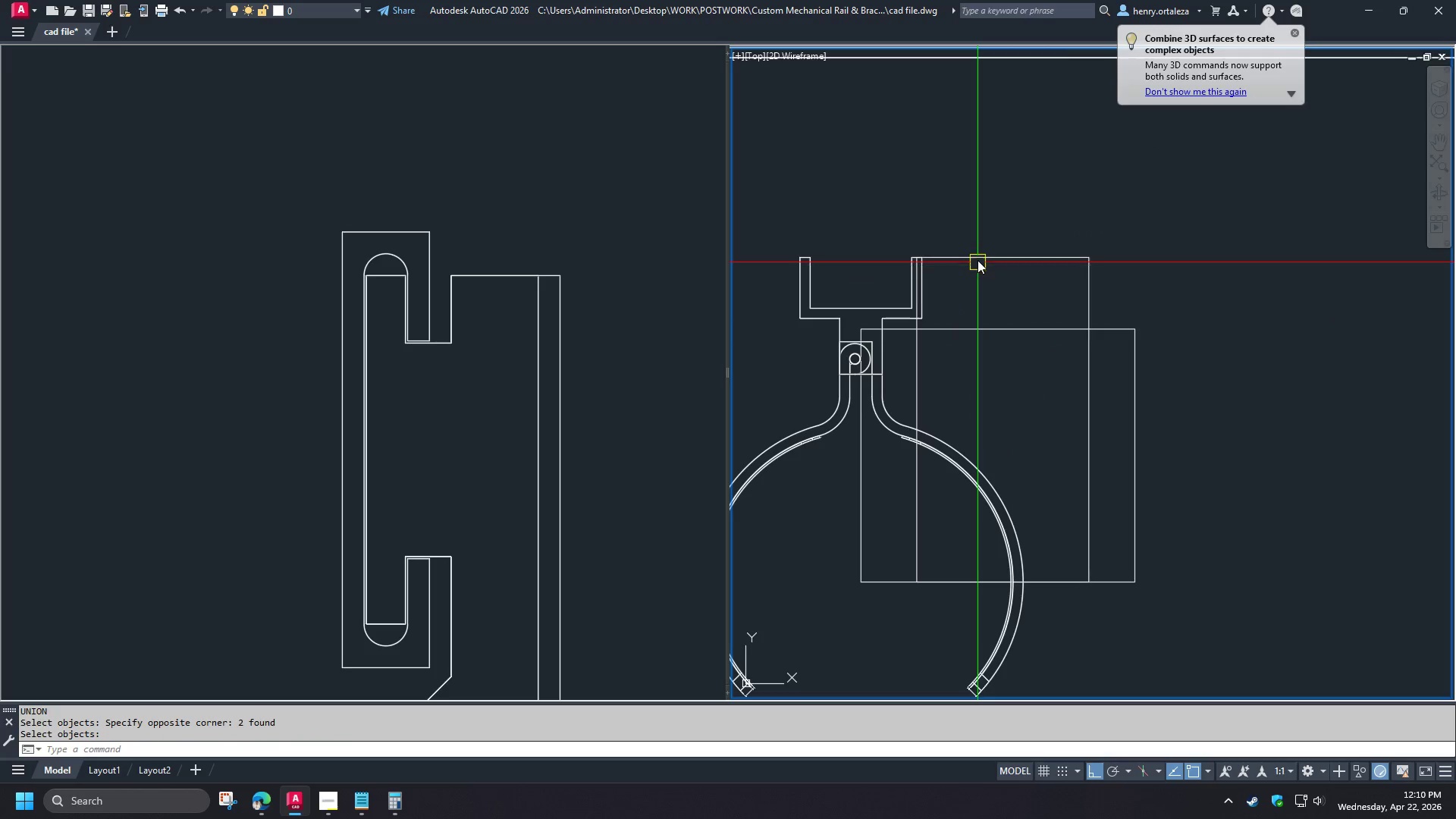 
key(Control+1)
 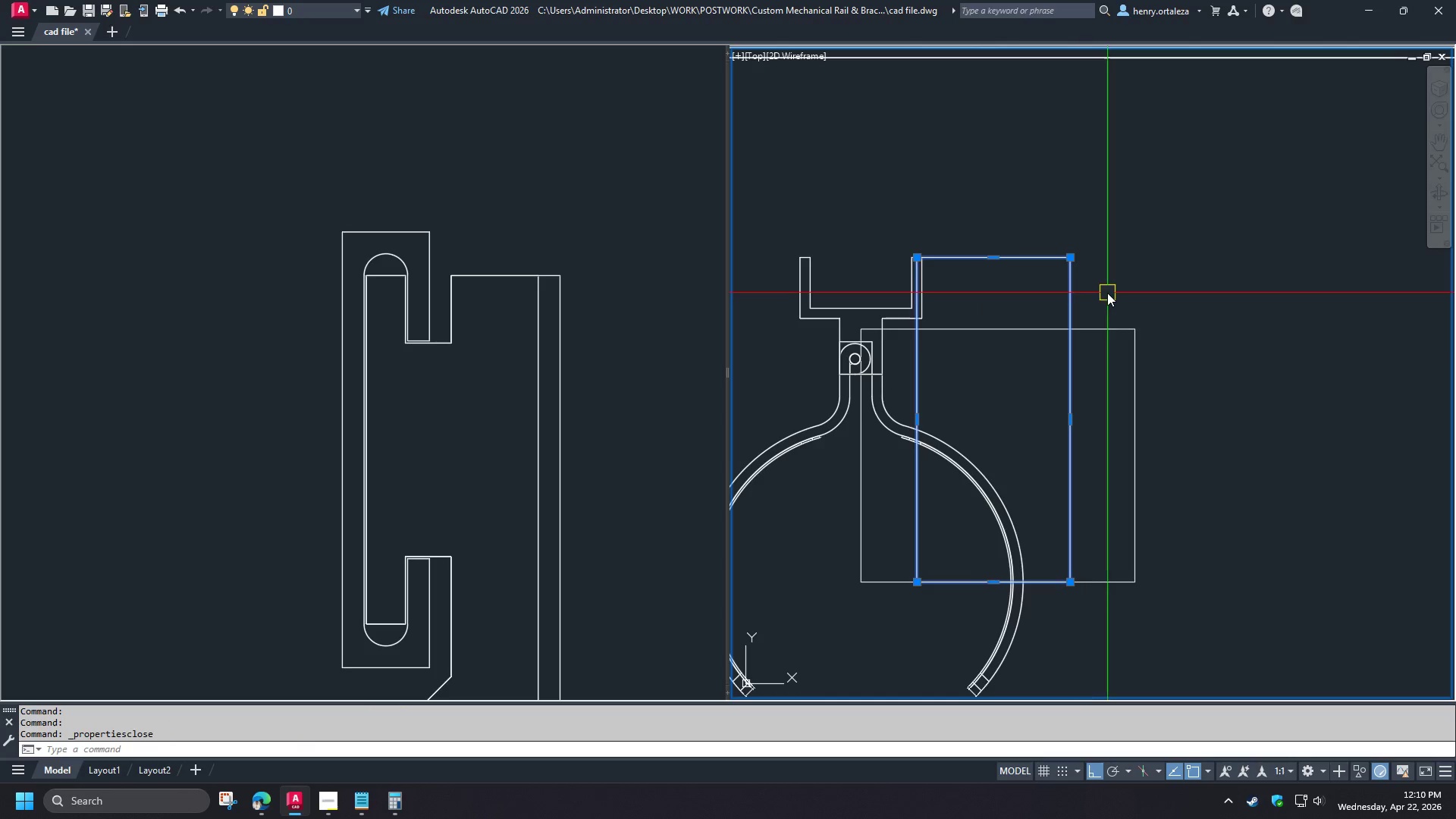 
key(Escape)
 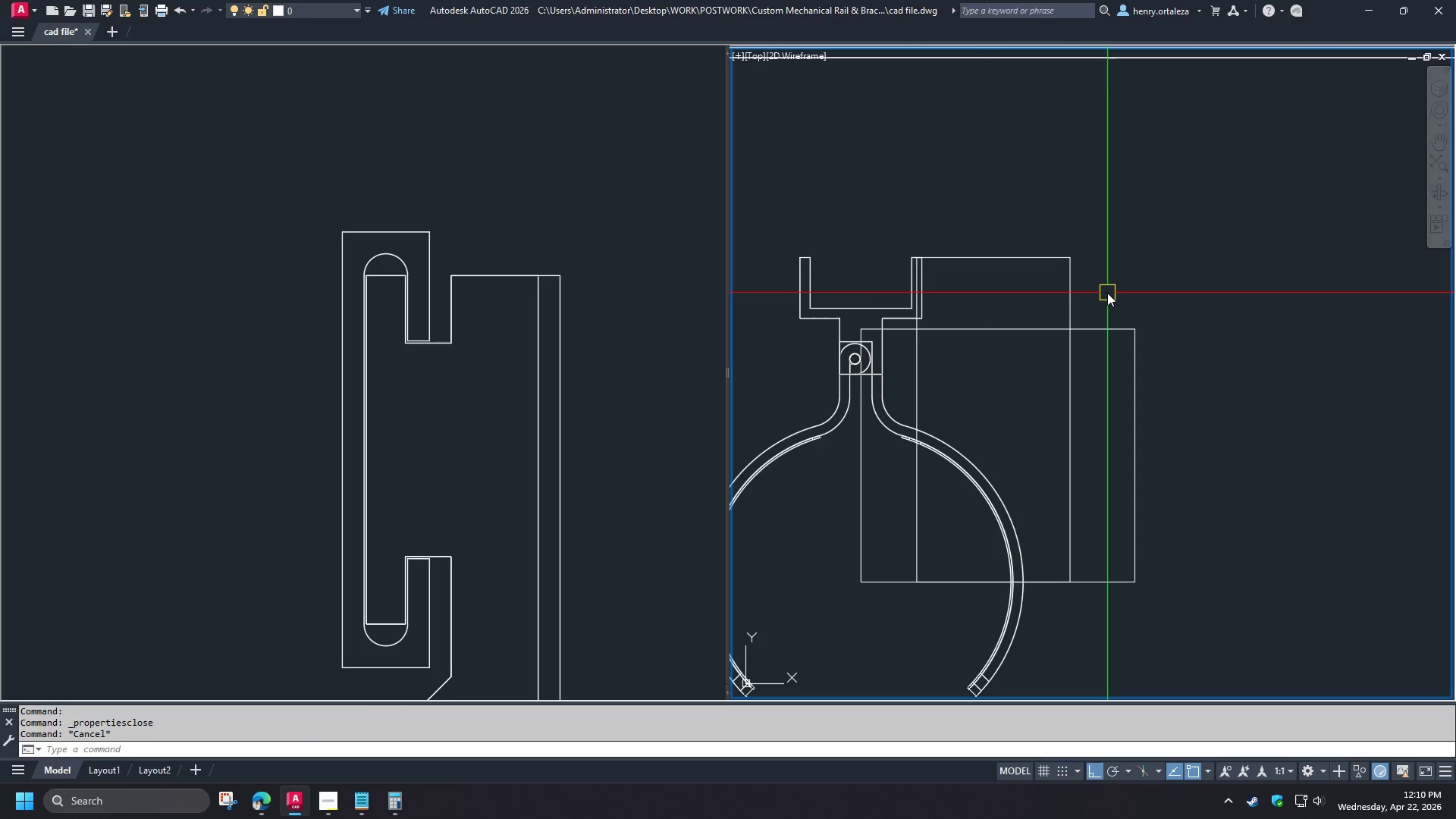 
key(D)
 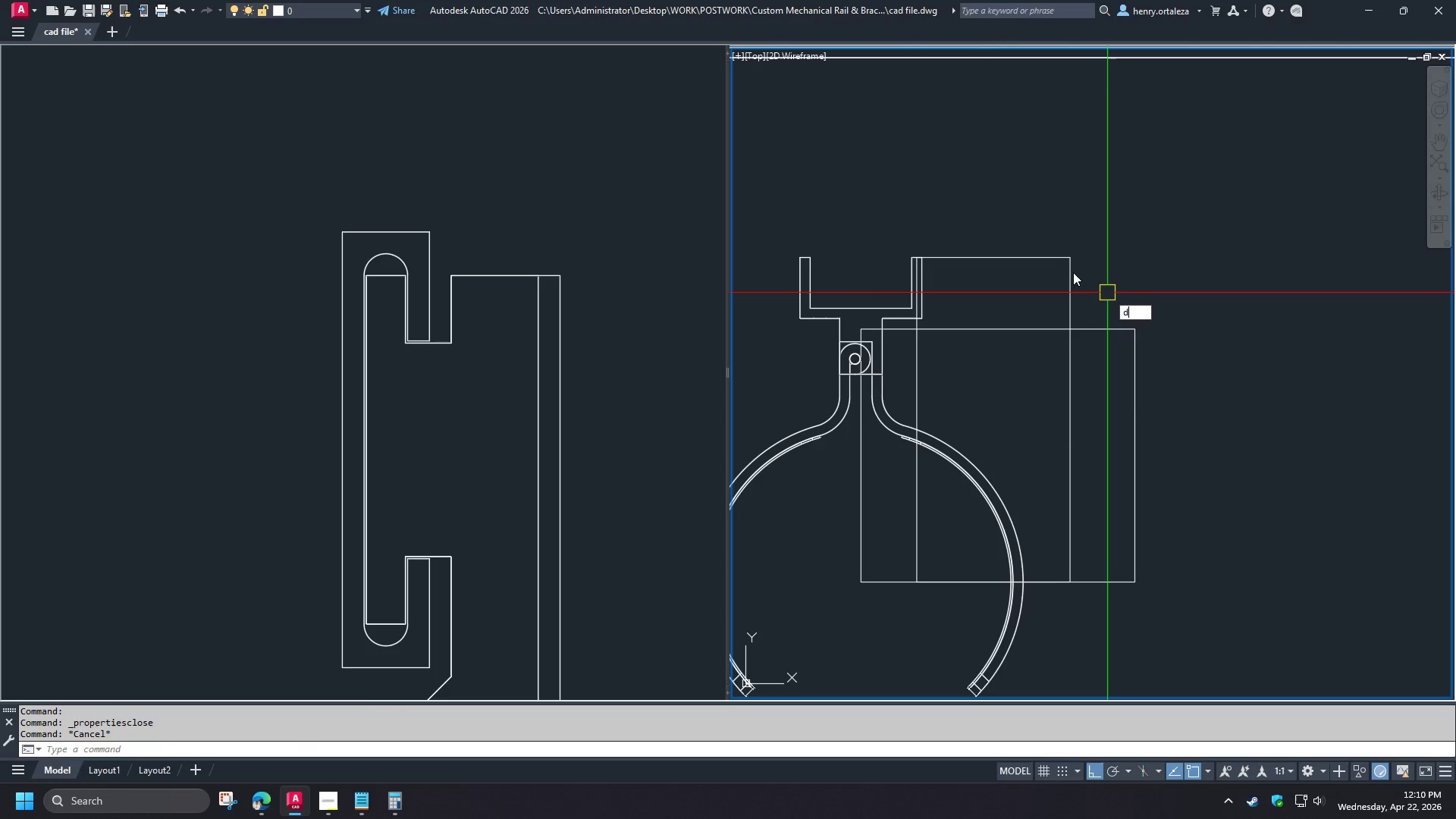 
key(I)
 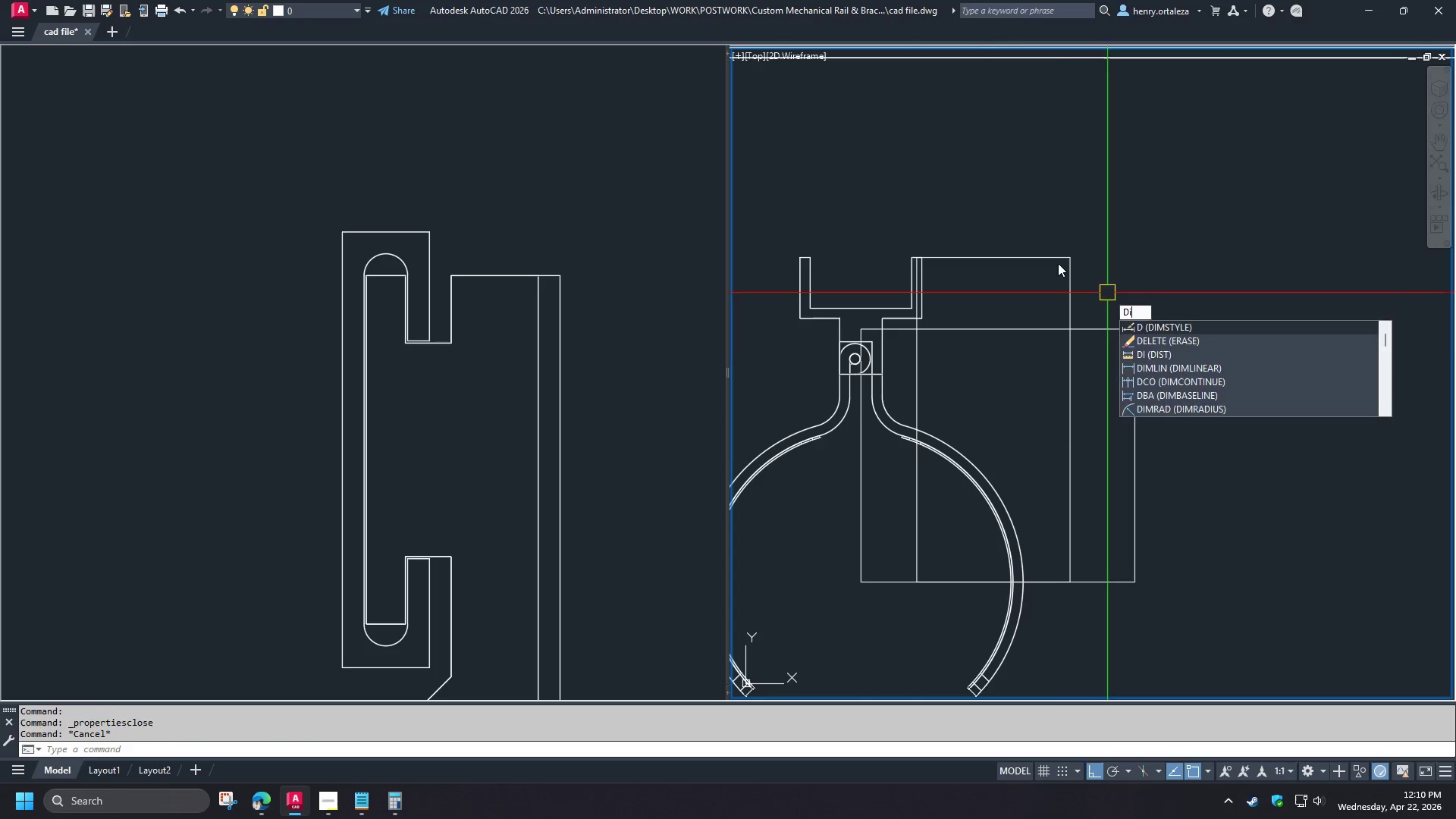 
key(Space)
 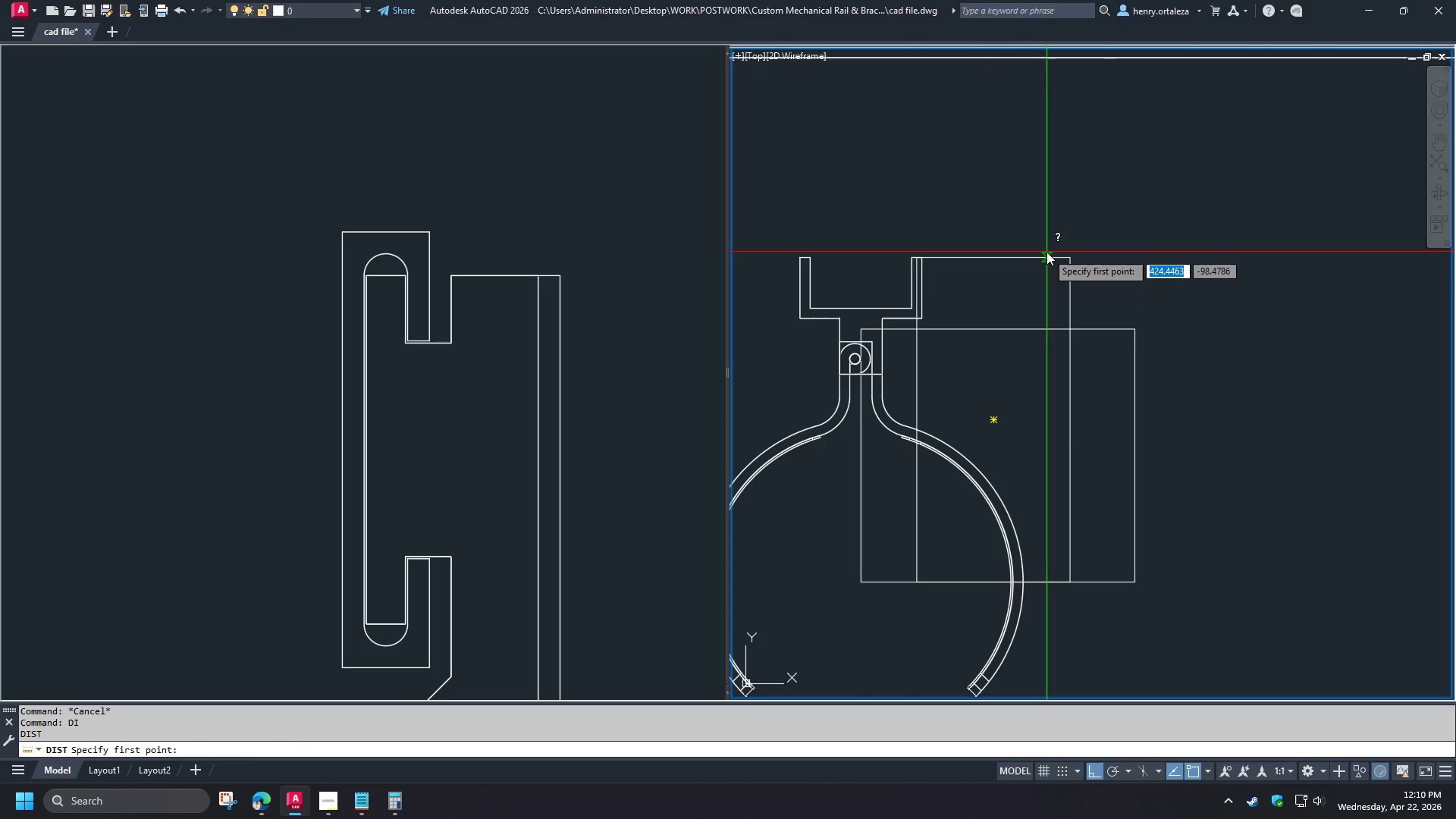 
left_click([1046, 252])
 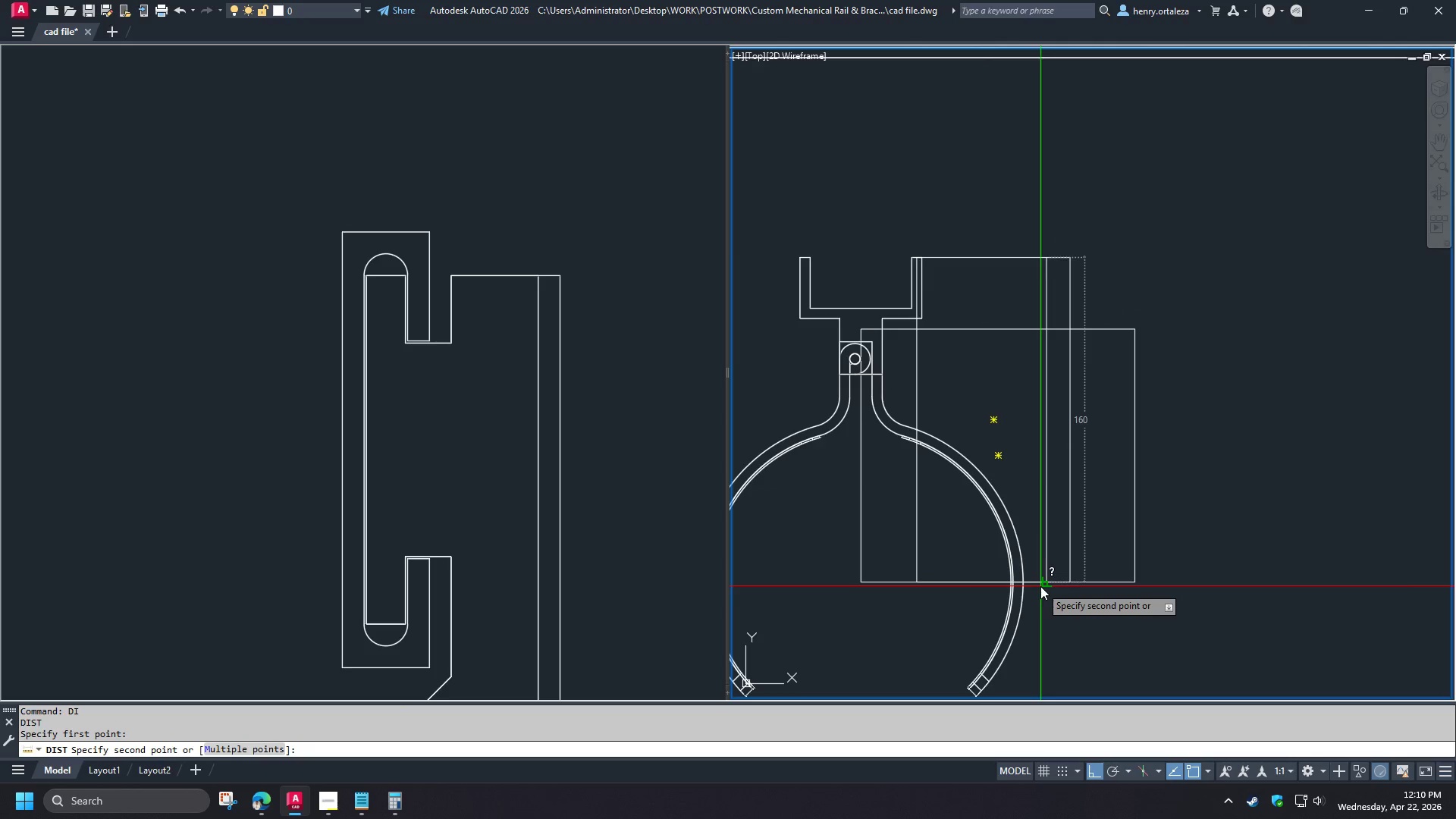 
left_click([1042, 585])
 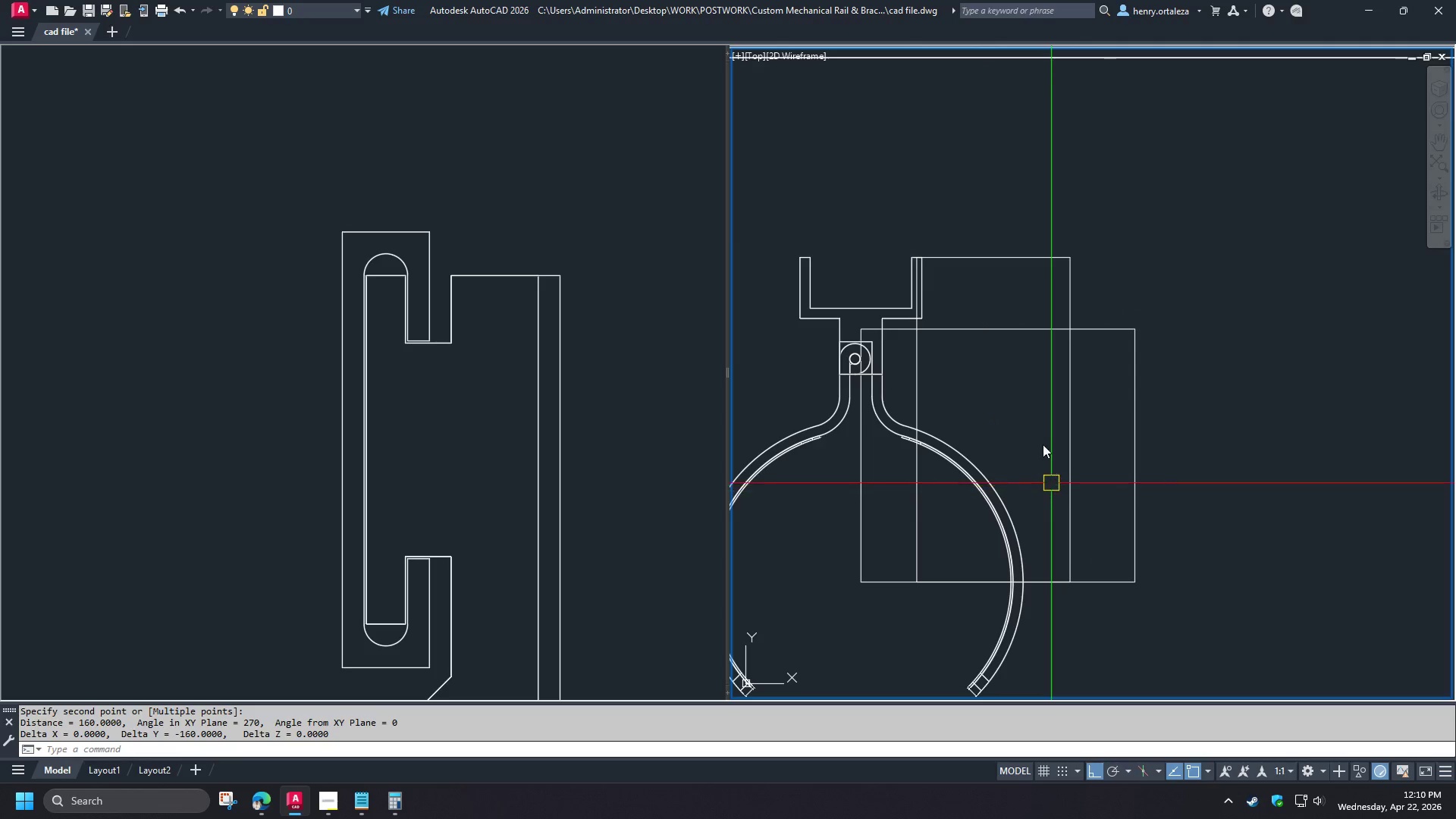 
key(Escape)
 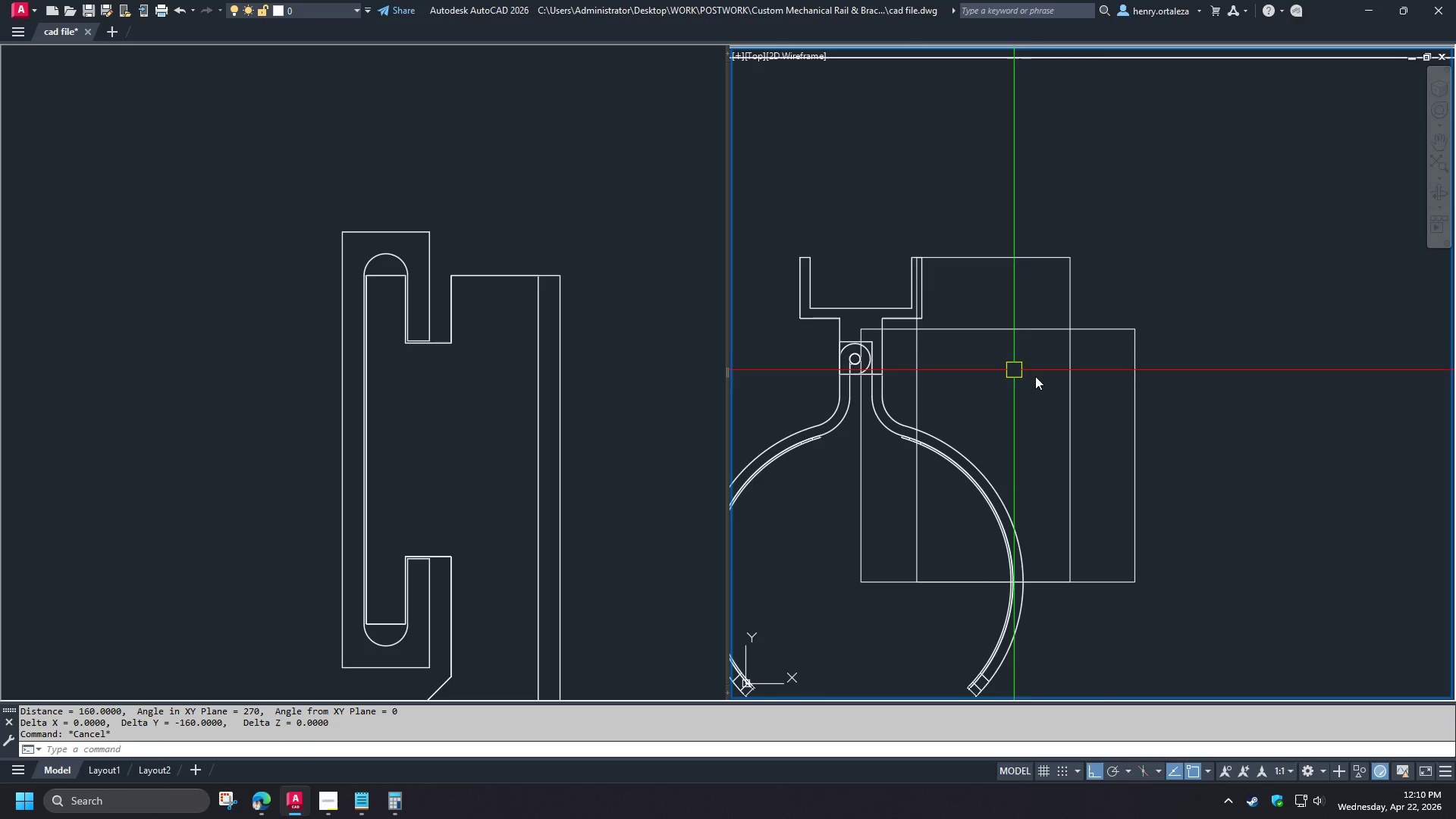 
left_click_drag(start_coordinate=[1153, 386], to_coordinate=[1131, 370])
 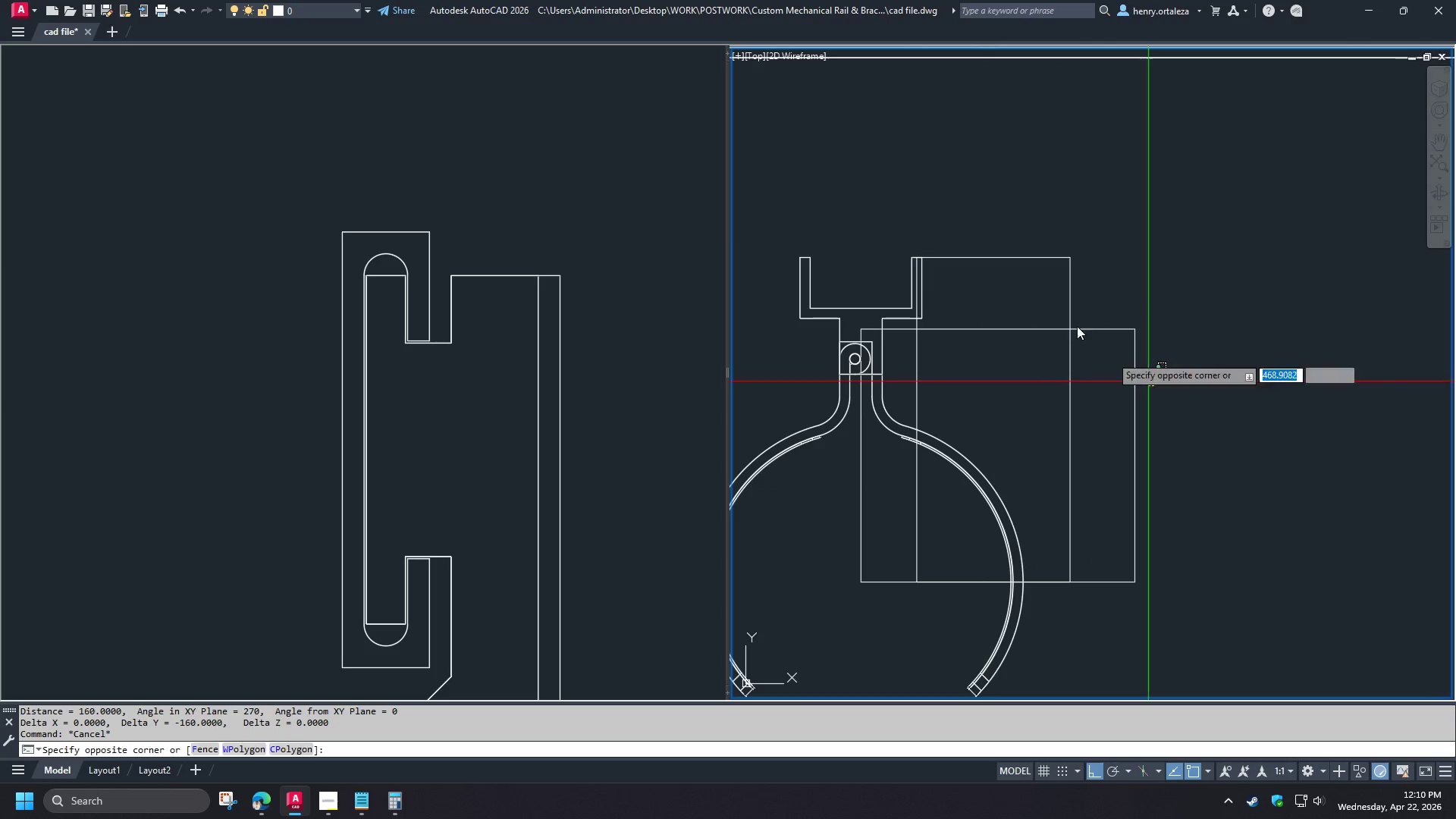 
double_click([1034, 291])
 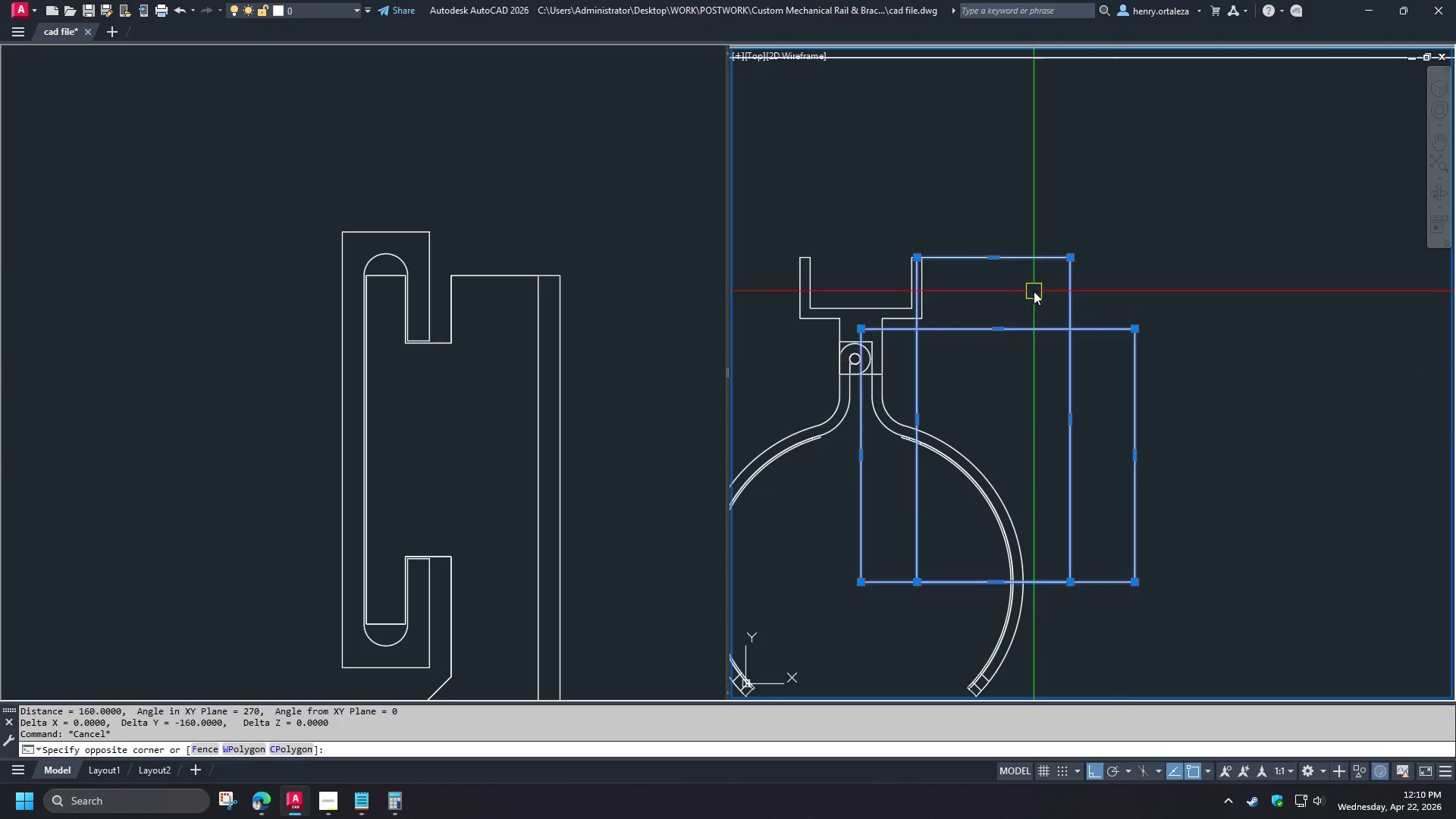 
type(e re )
 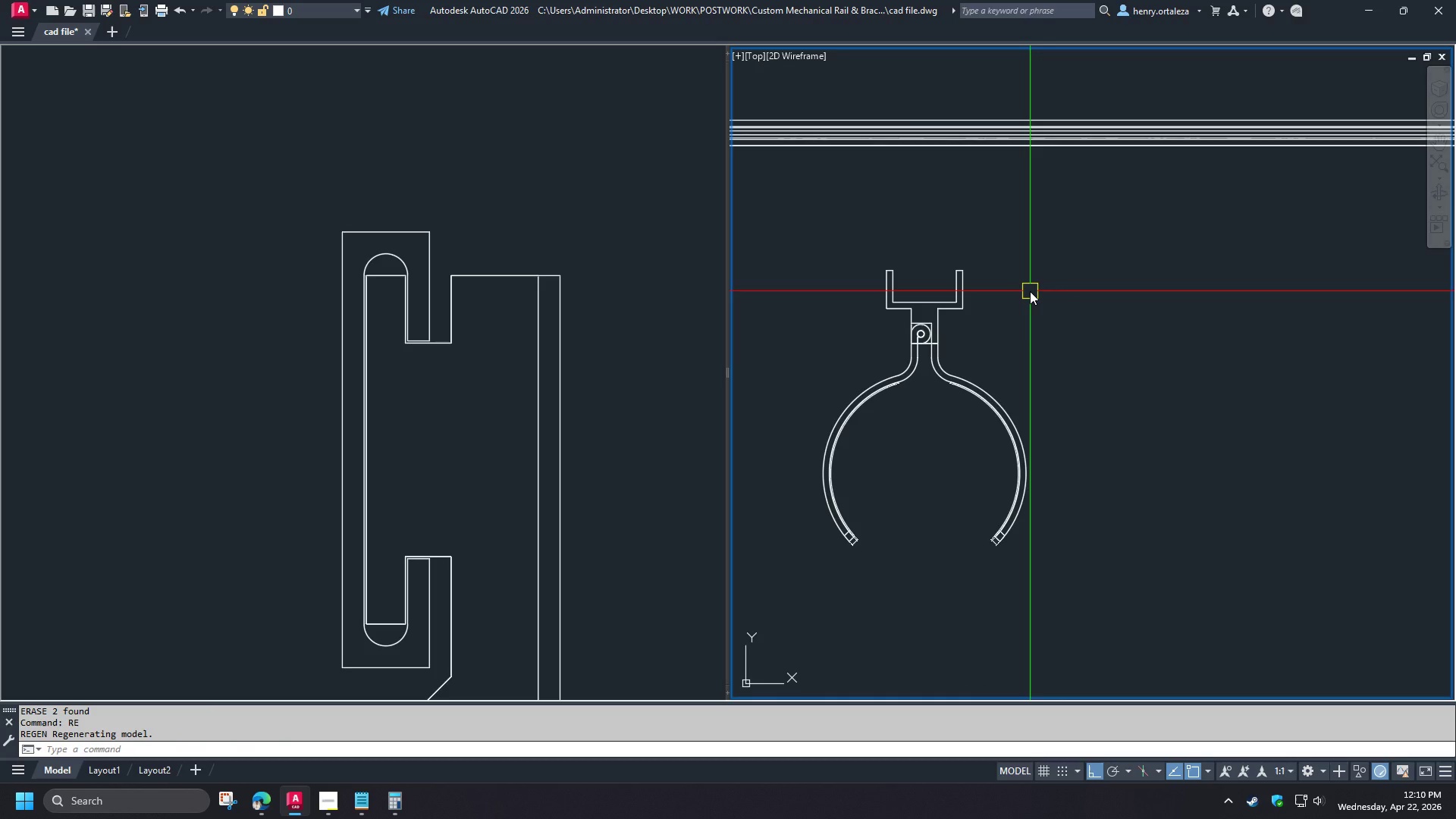 
scroll: coordinate [1030, 291], scroll_direction: down, amount: 2.0
 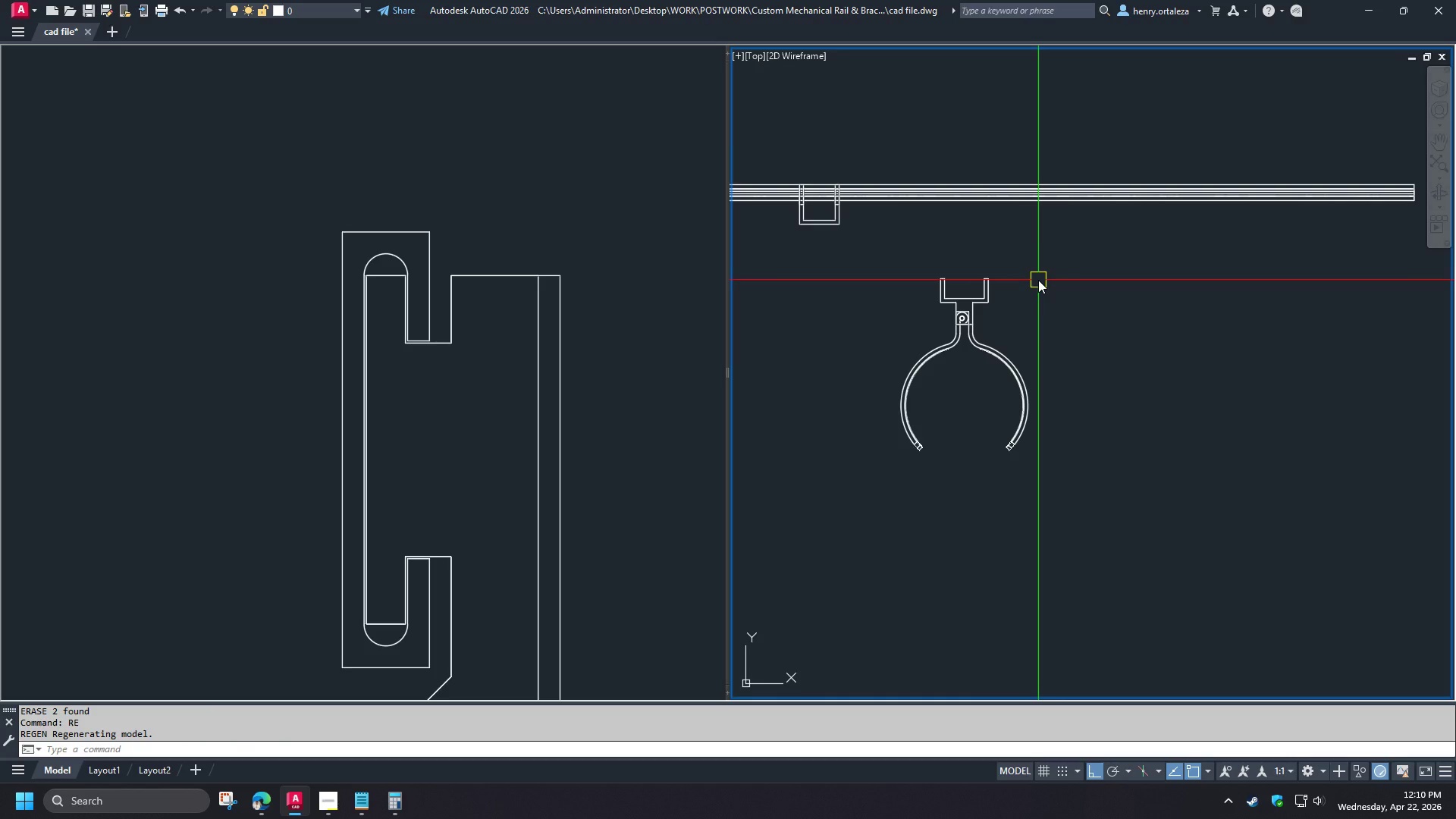 
scroll: coordinate [876, 422], scroll_direction: up, amount: 4.0
 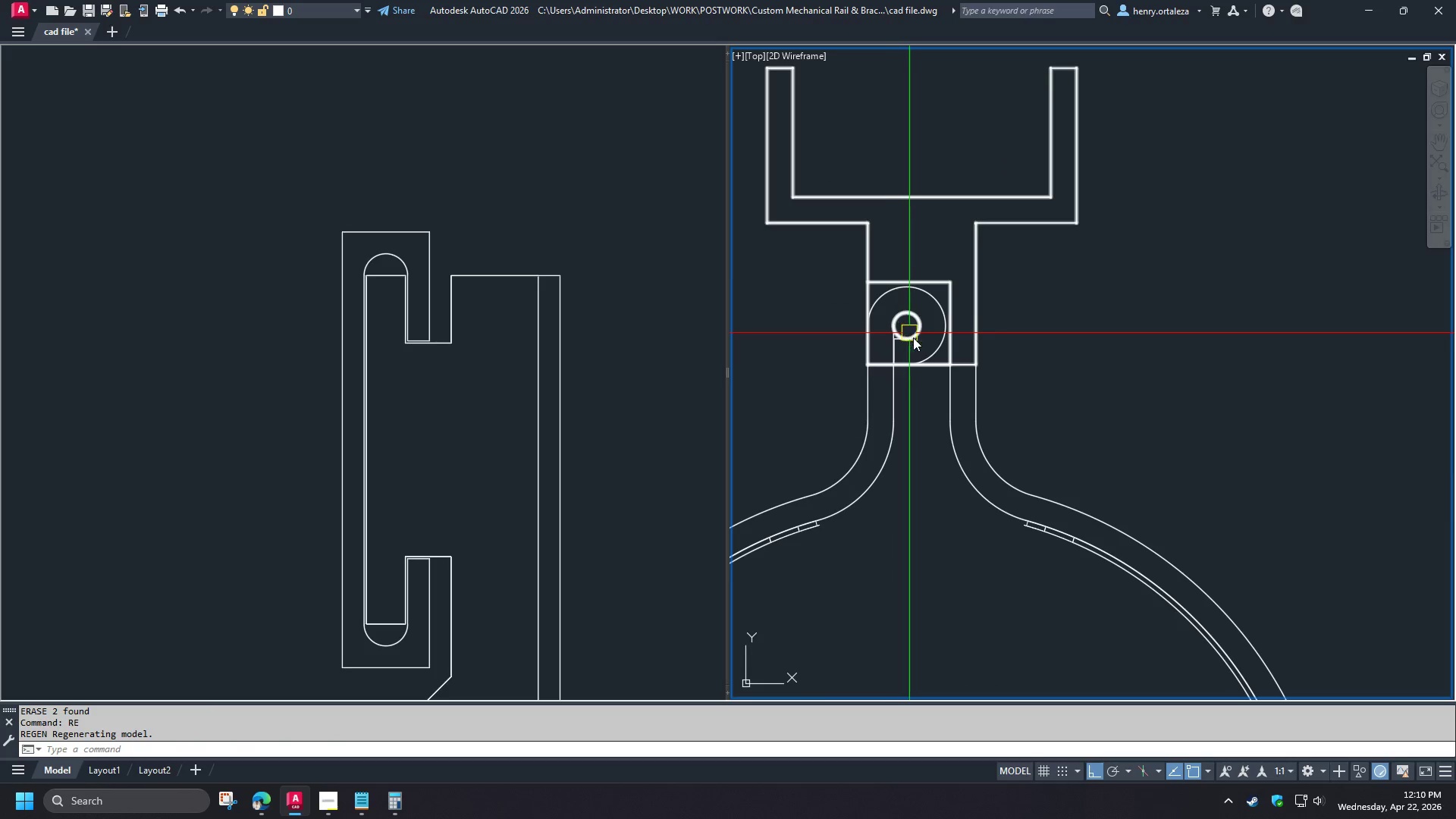 
scroll: coordinate [1050, 342], scroll_direction: down, amount: 2.0
 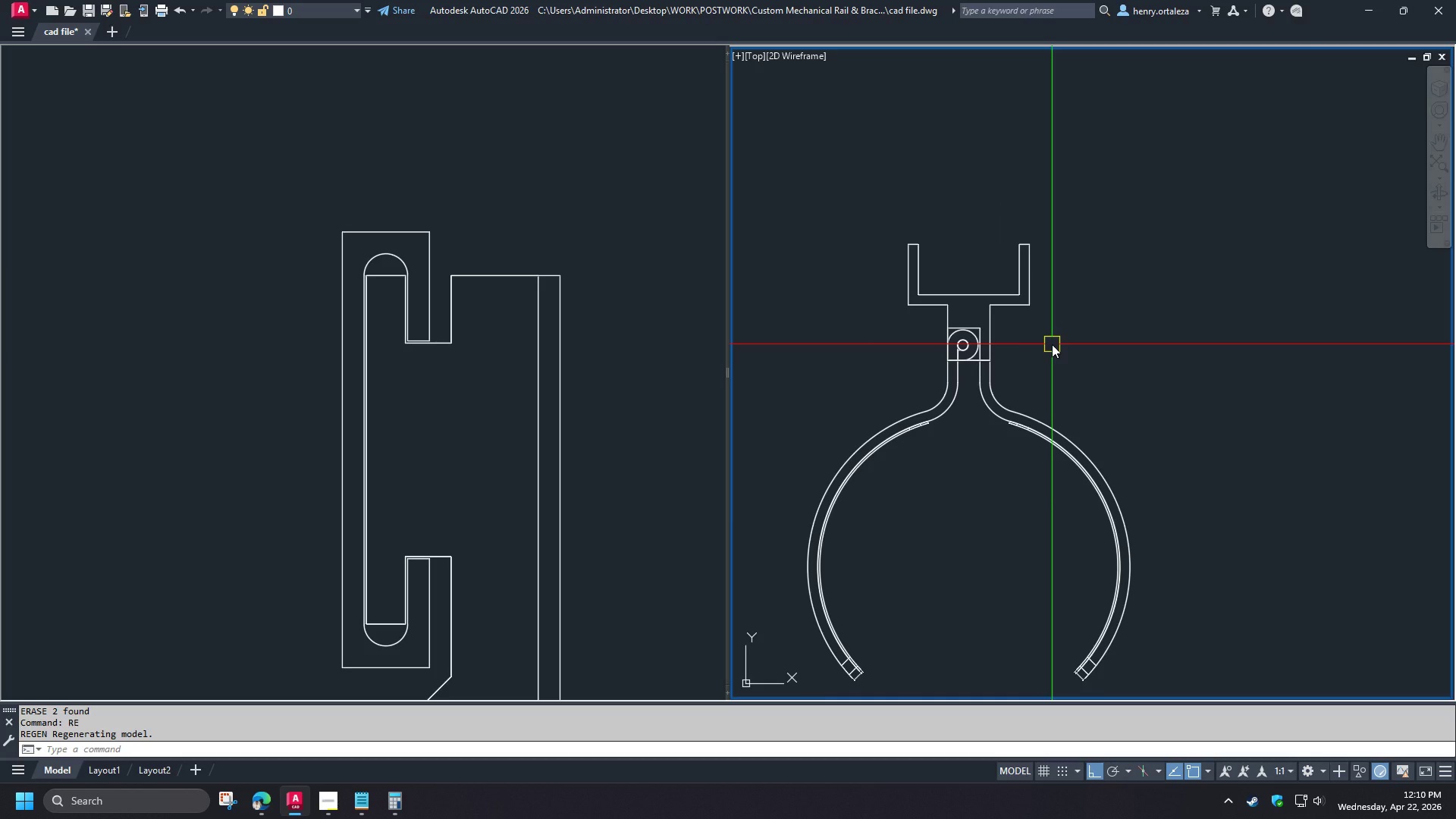 
wait(10.44)
 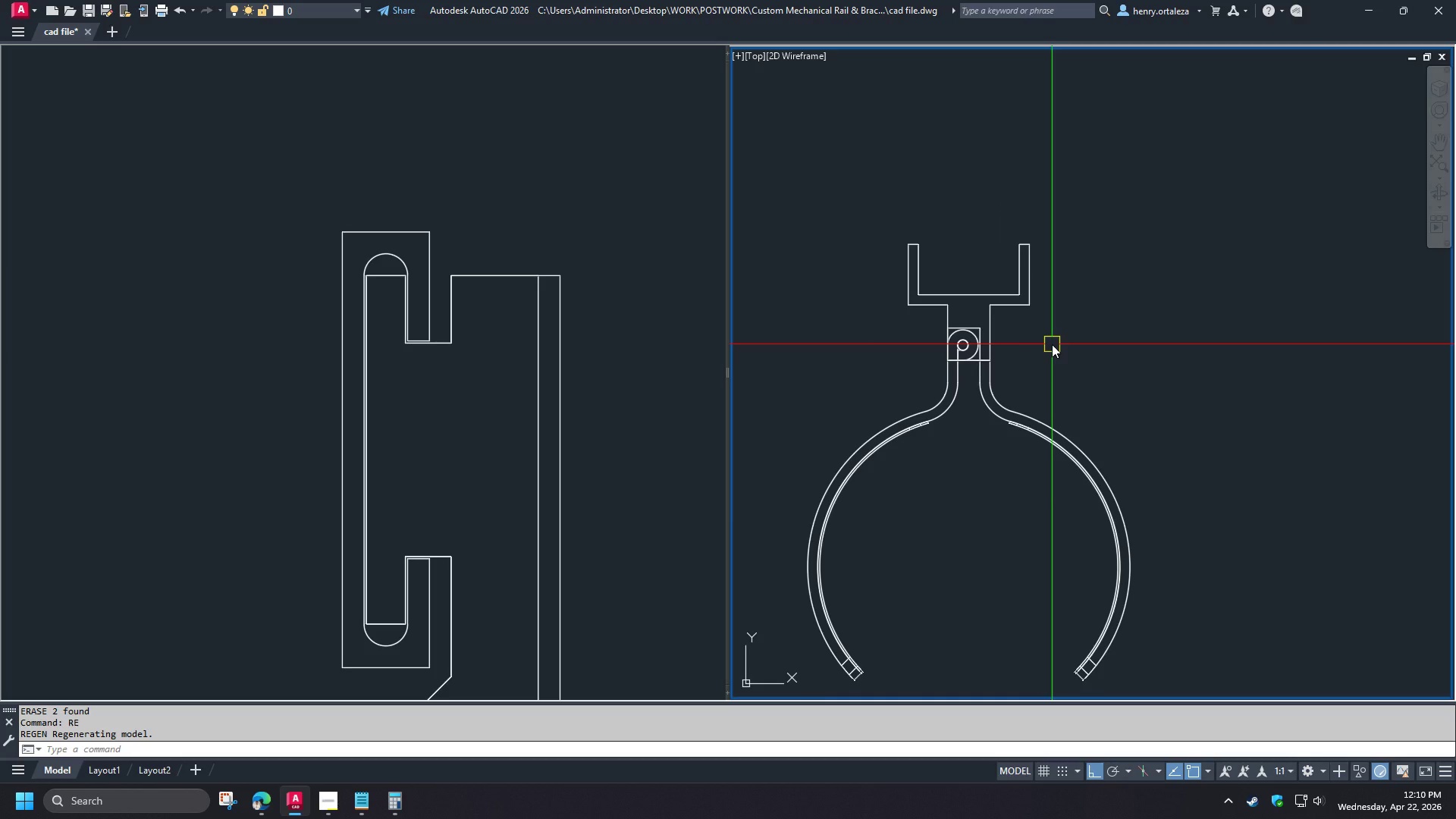 
scroll: coordinate [974, 332], scroll_direction: up, amount: 4.0
 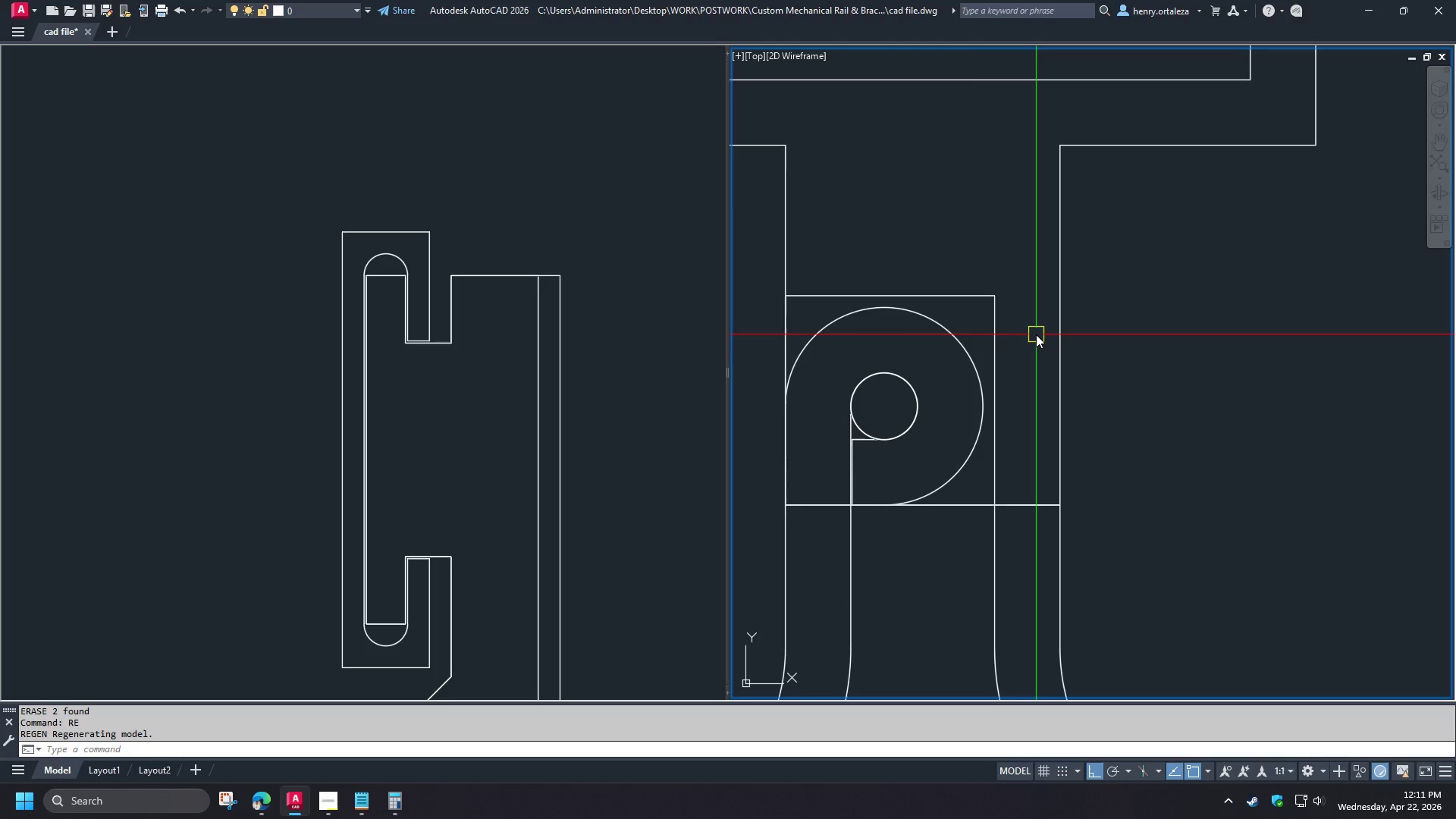 
wait(17.61)
 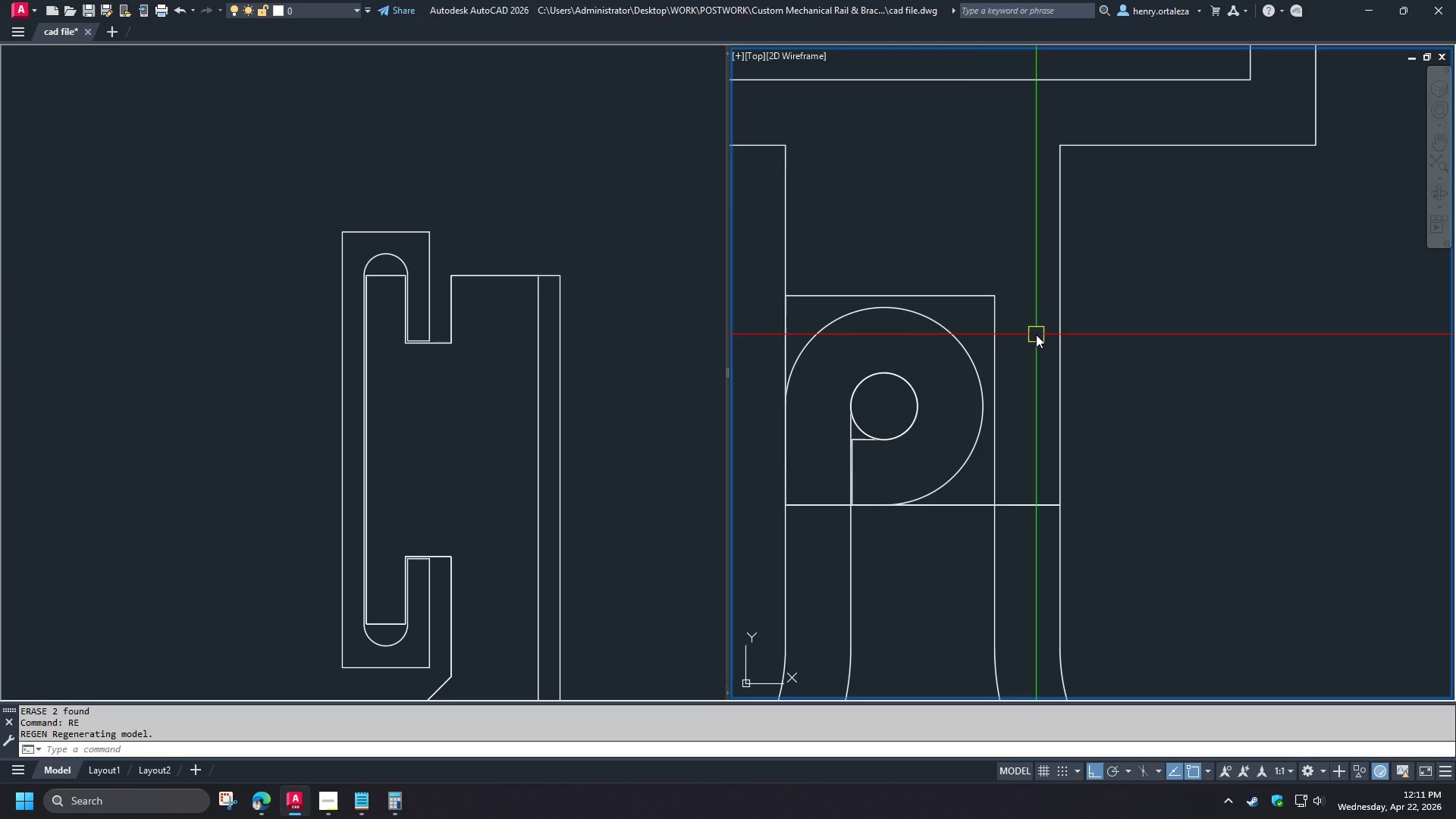 
scroll: coordinate [1022, 330], scroll_direction: down, amount: 2.0
 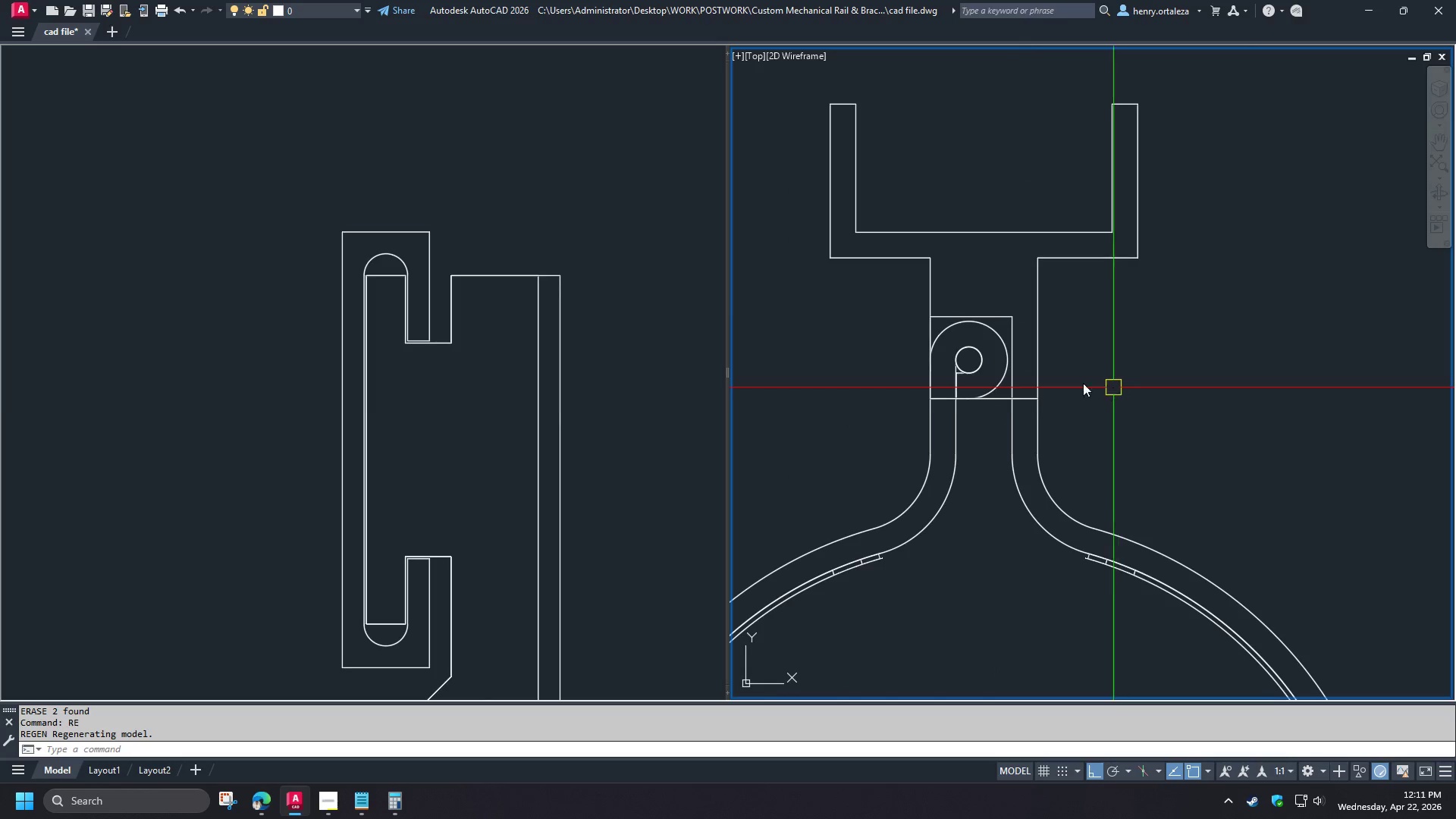 
scroll: coordinate [981, 359], scroll_direction: up, amount: 4.0
 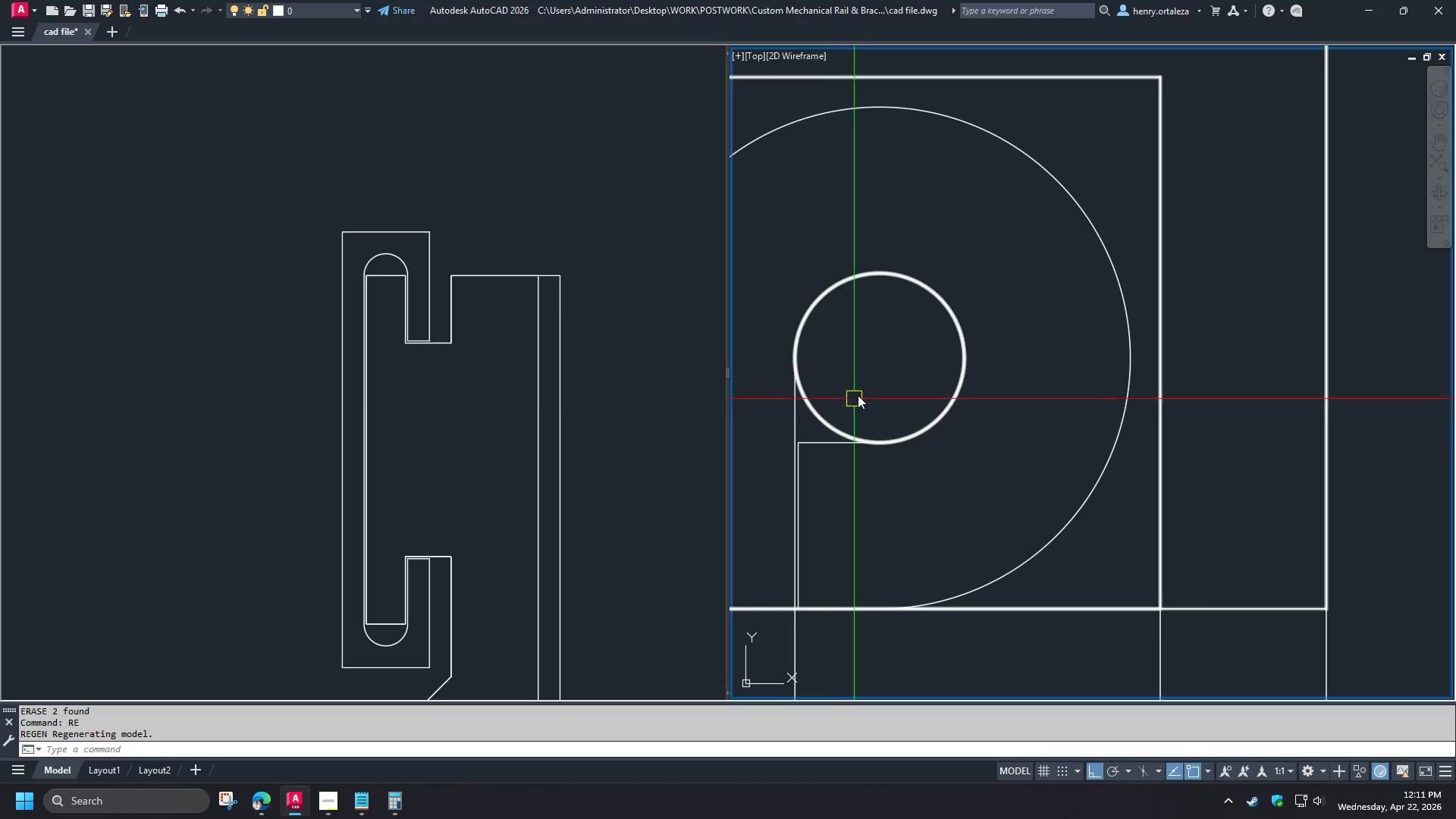 
scroll: coordinate [1122, 364], scroll_direction: down, amount: 4.0
 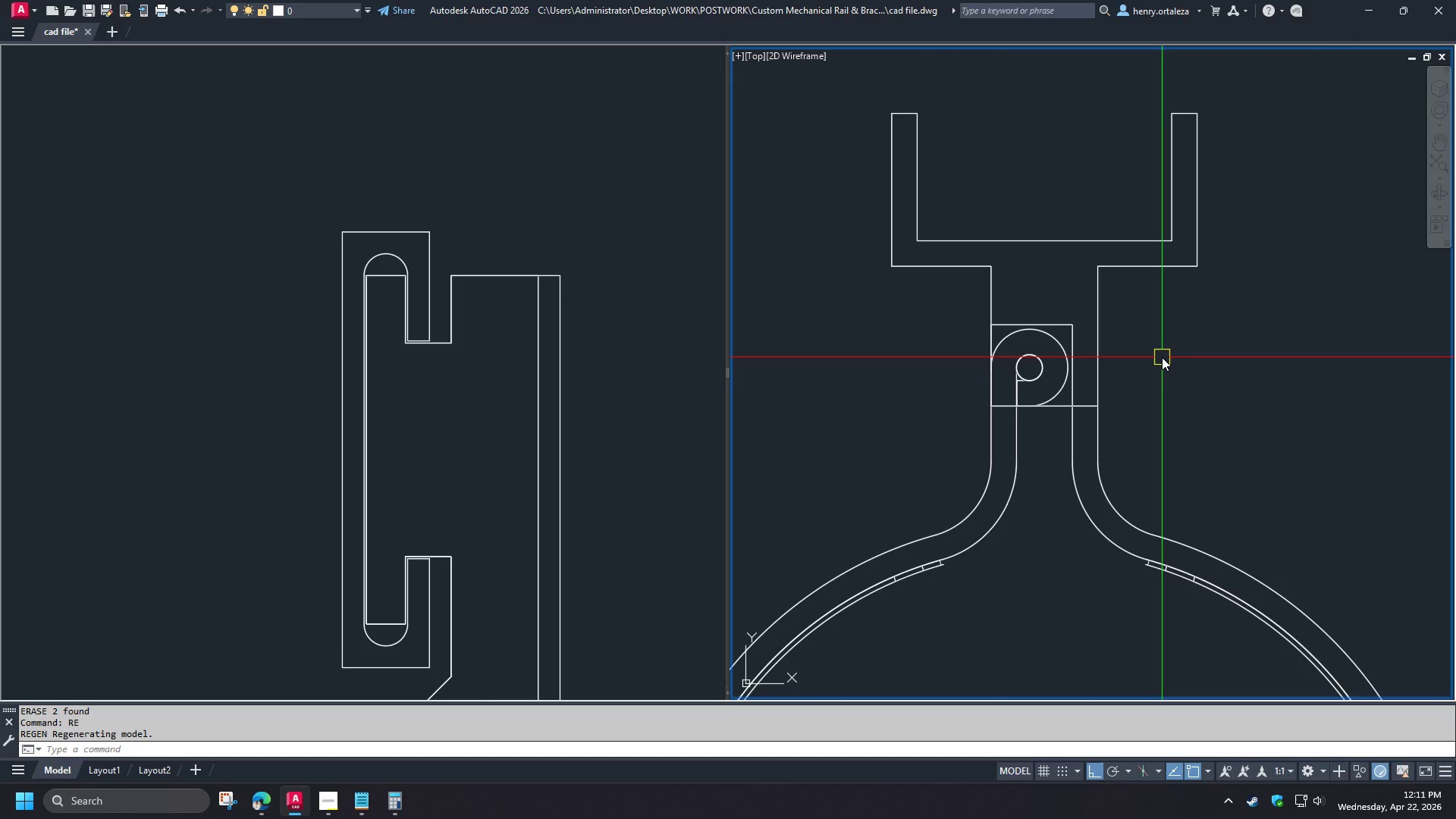 
wait(14.94)
 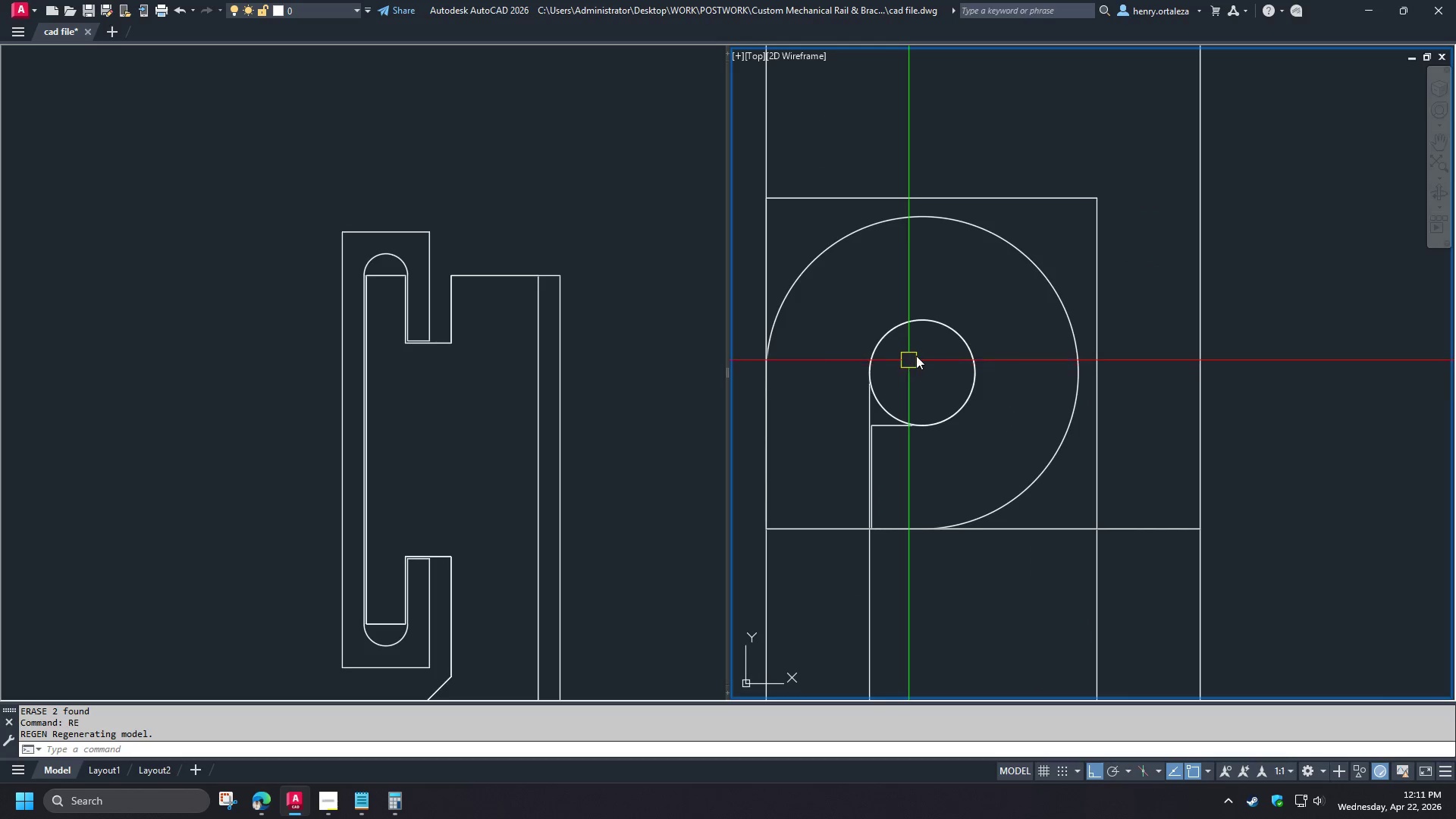 
type(di )
 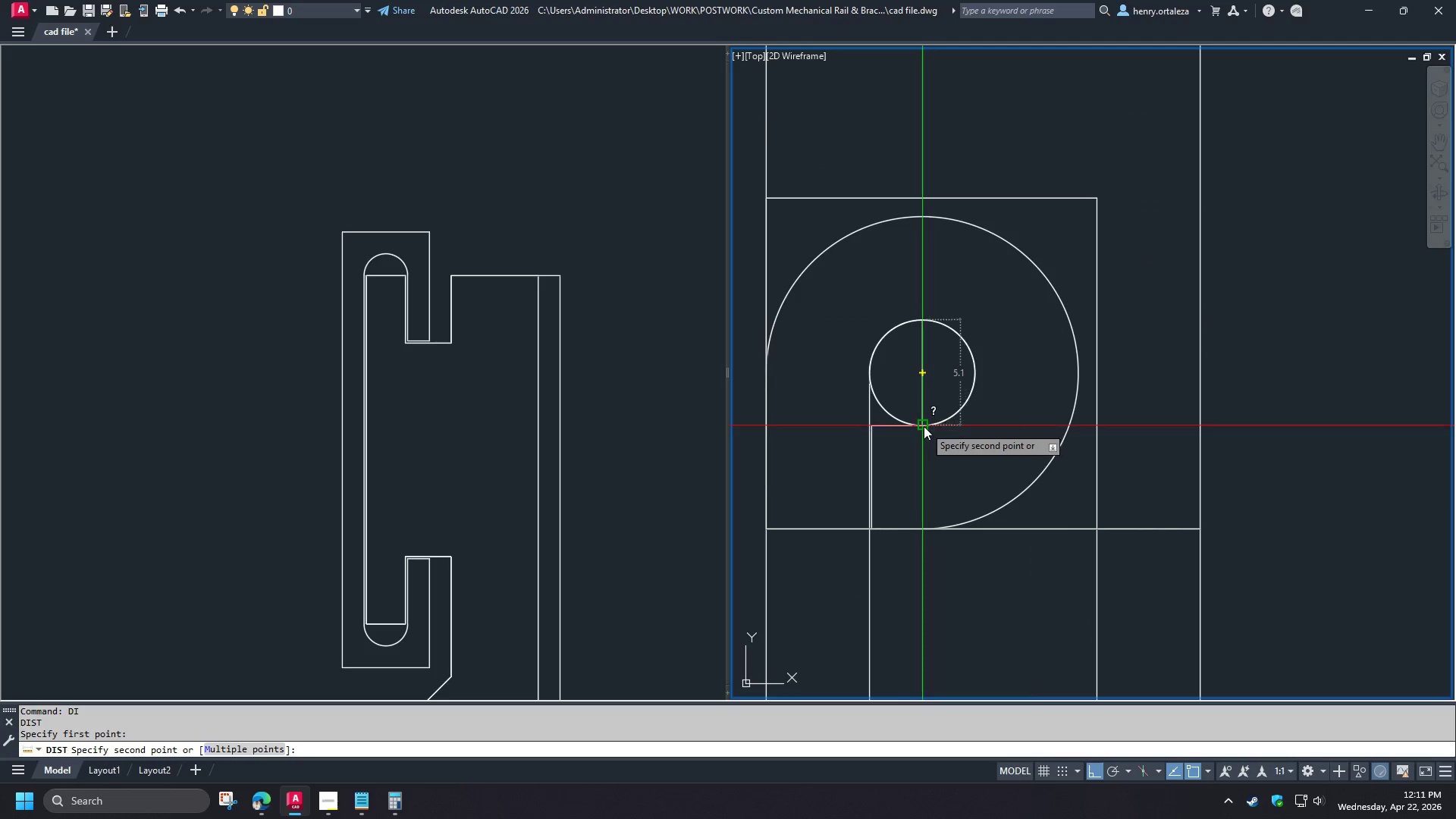 
key(Escape)
type(rec )
 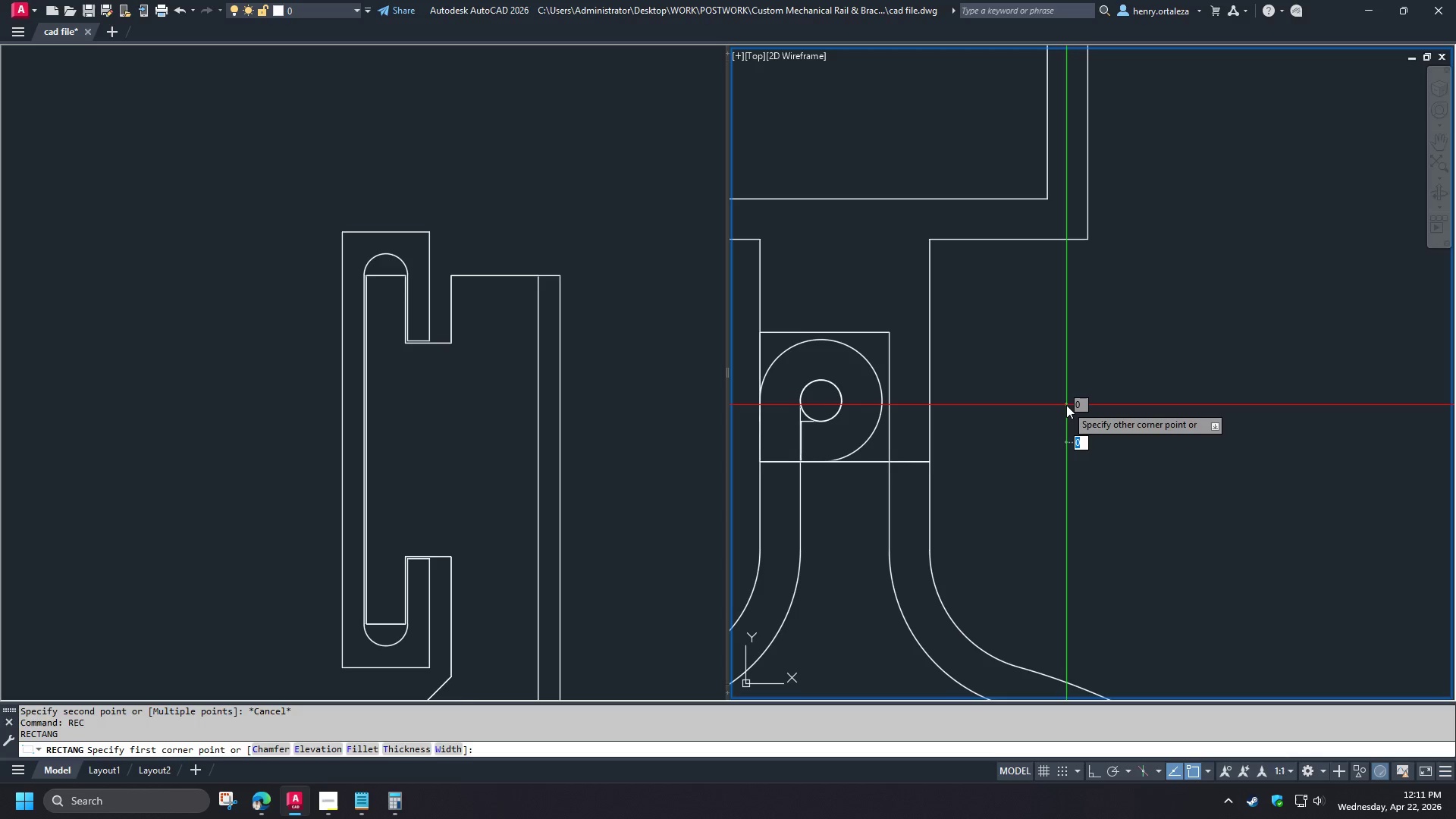 
scroll: coordinate [1072, 363], scroll_direction: up, amount: 2.0
 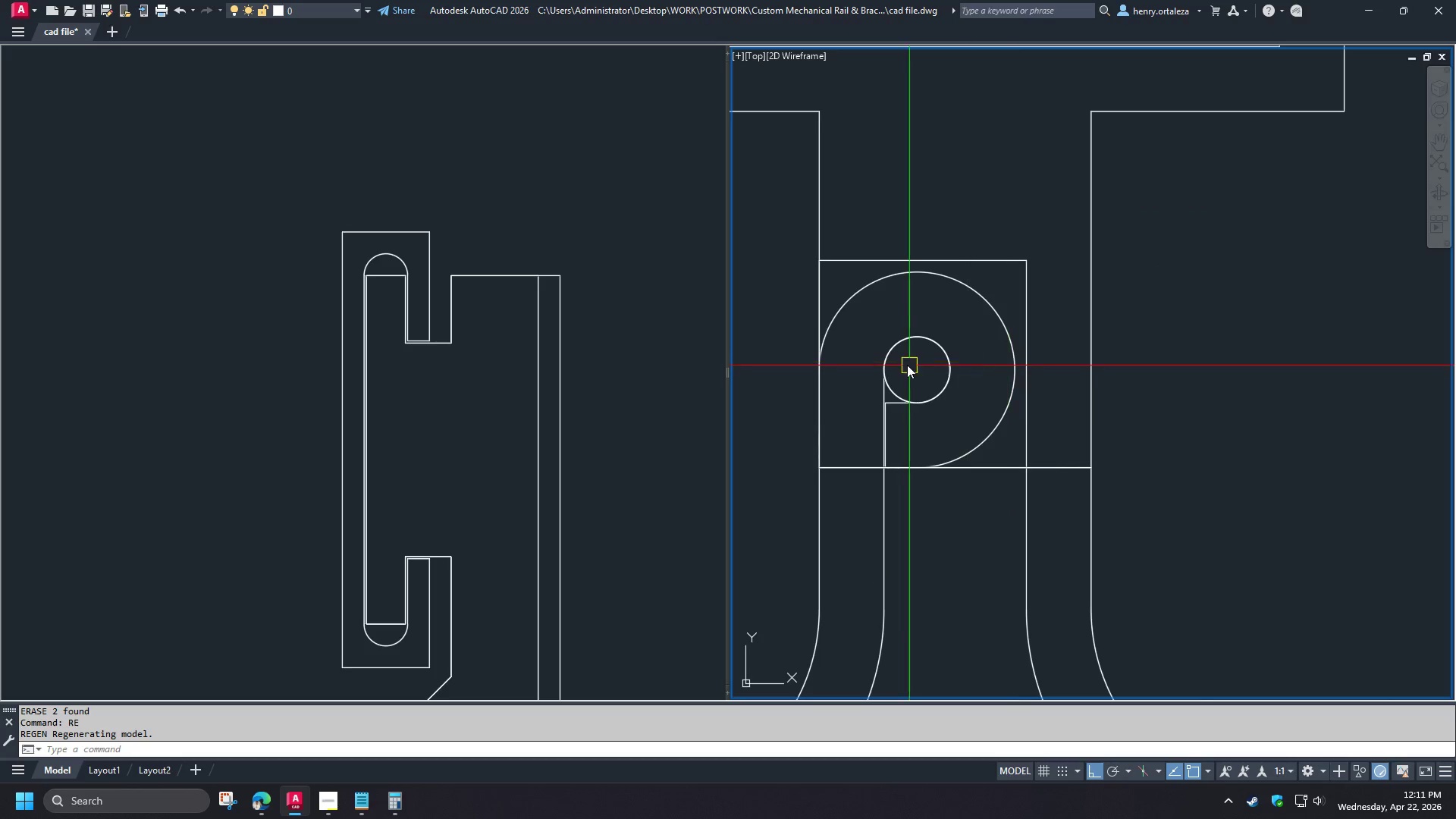 
left_click([1066, 405])
 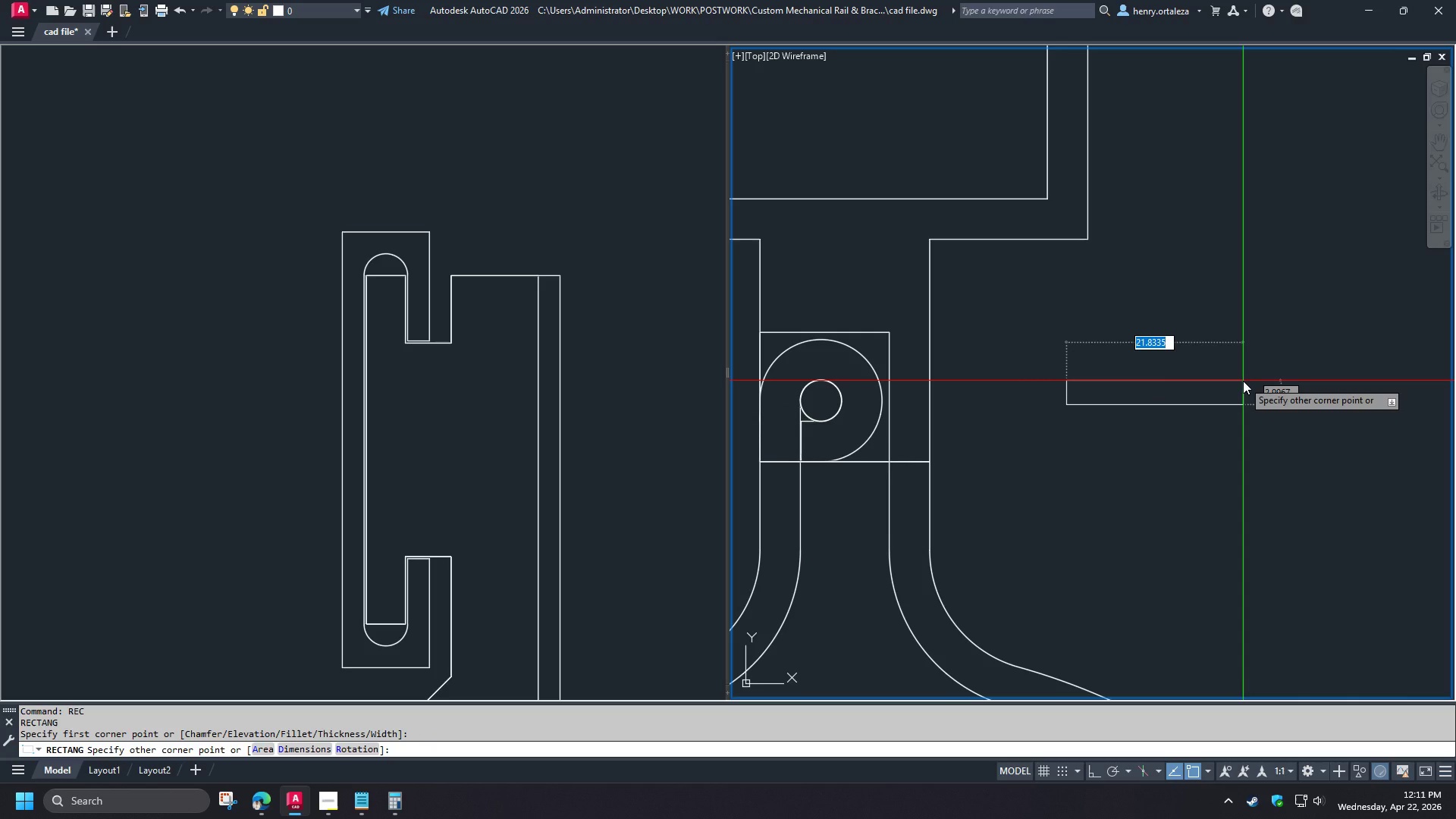 
scroll: coordinate [907, 364], scroll_direction: up, amount: 1.0
 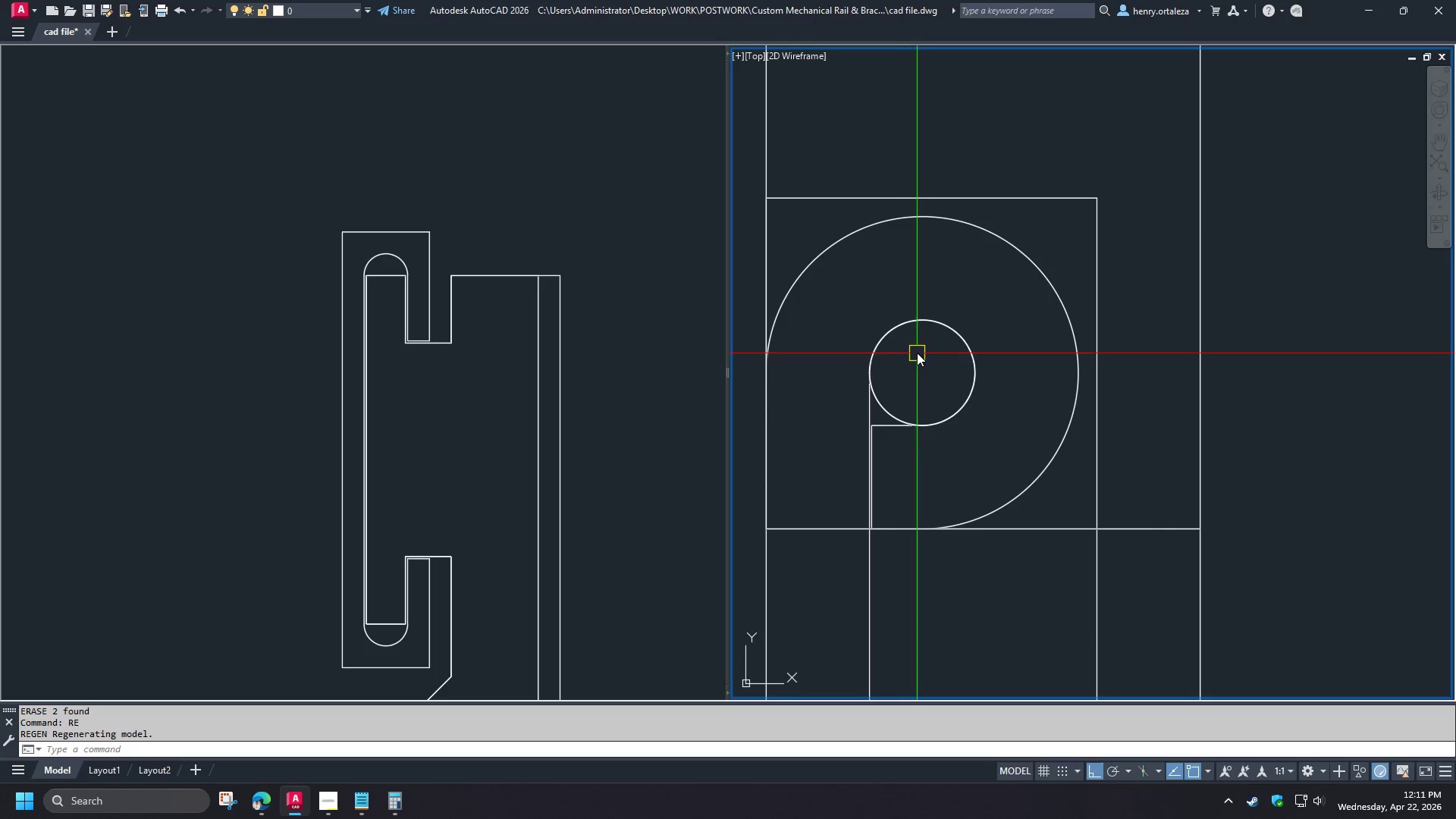 
scroll: coordinate [758, 418], scroll_direction: down, amount: 3.0
 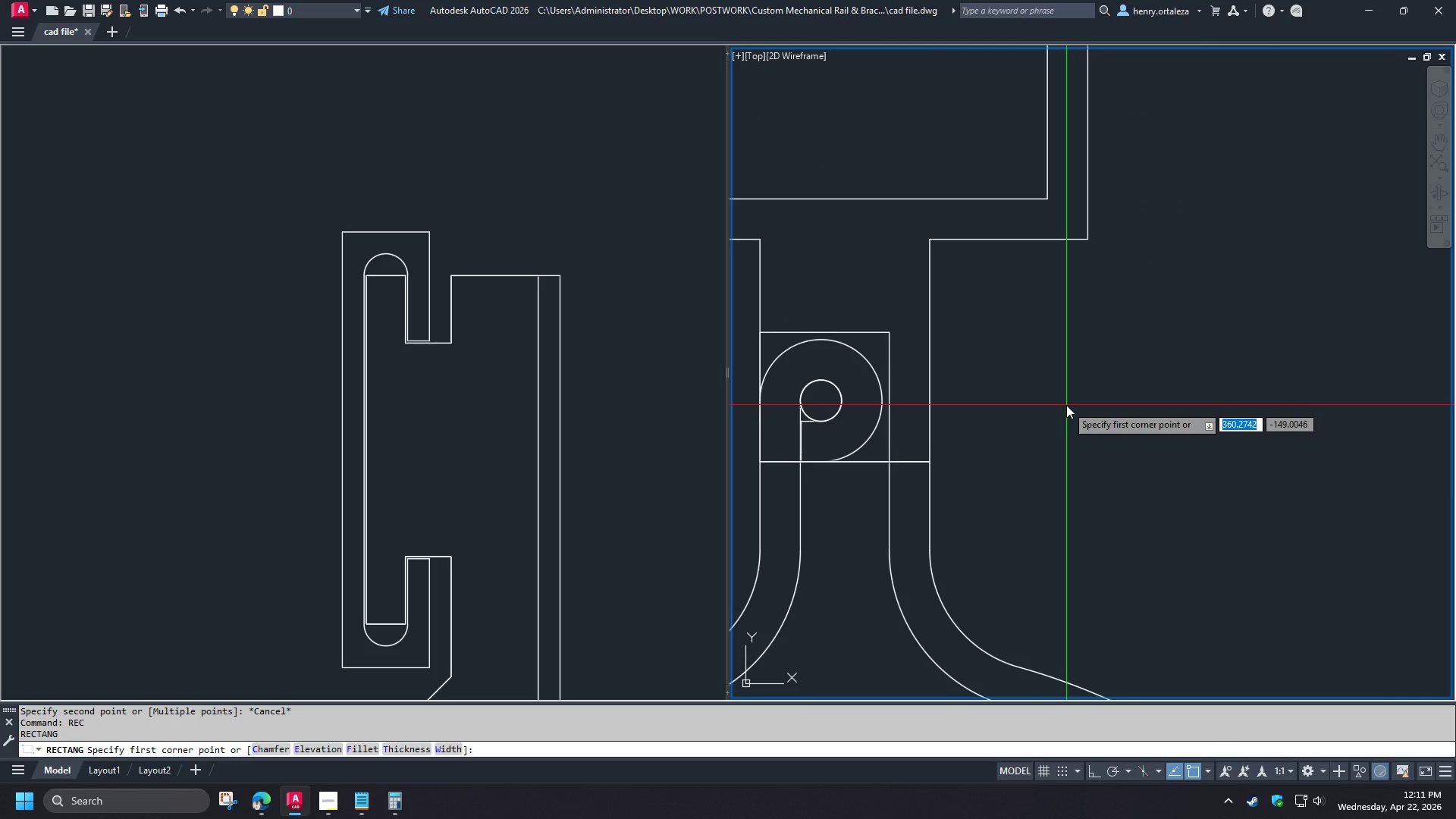 
wait(5.52)
 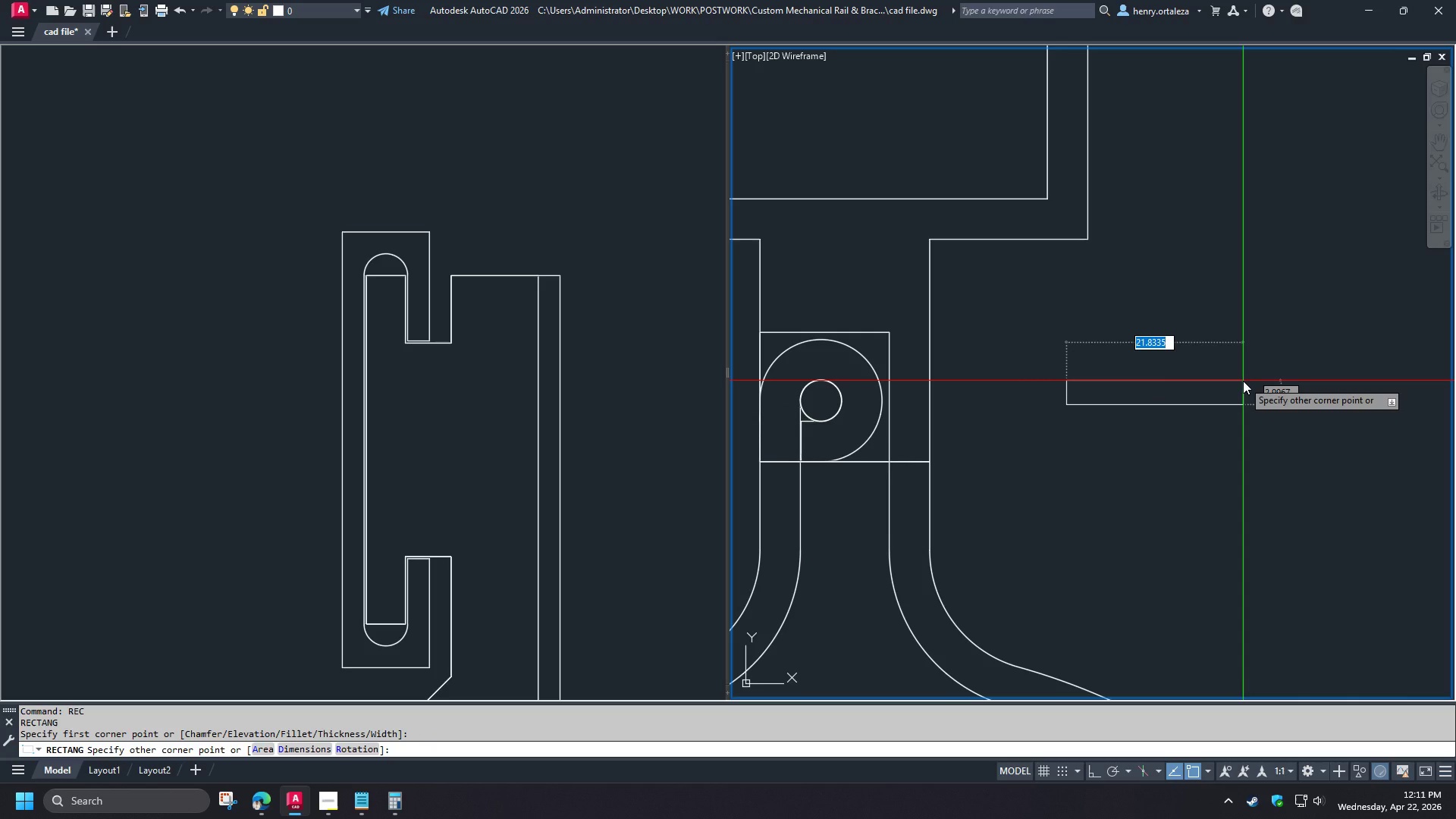 
left_click([257, 817])
 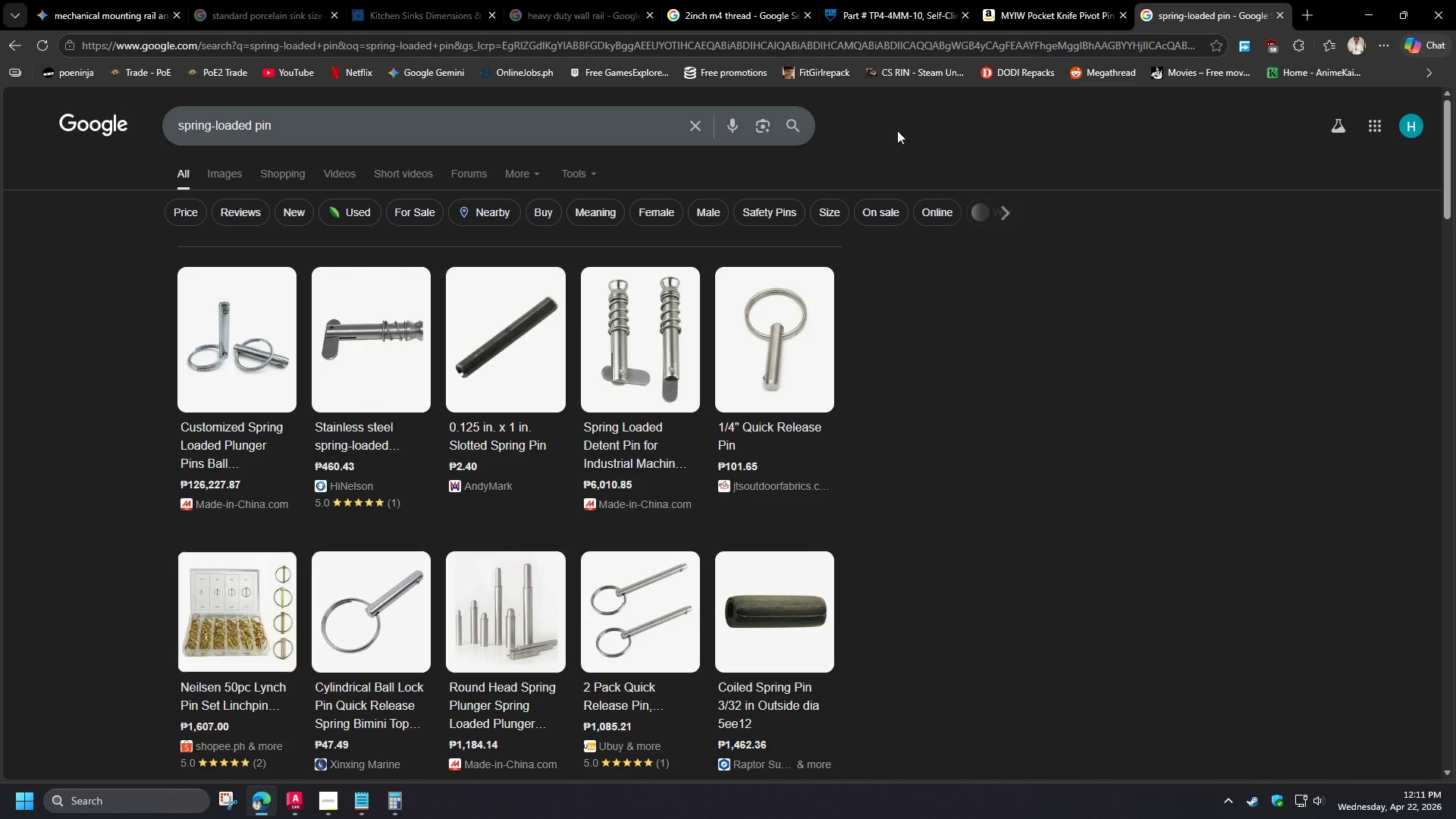 
key(Escape)
 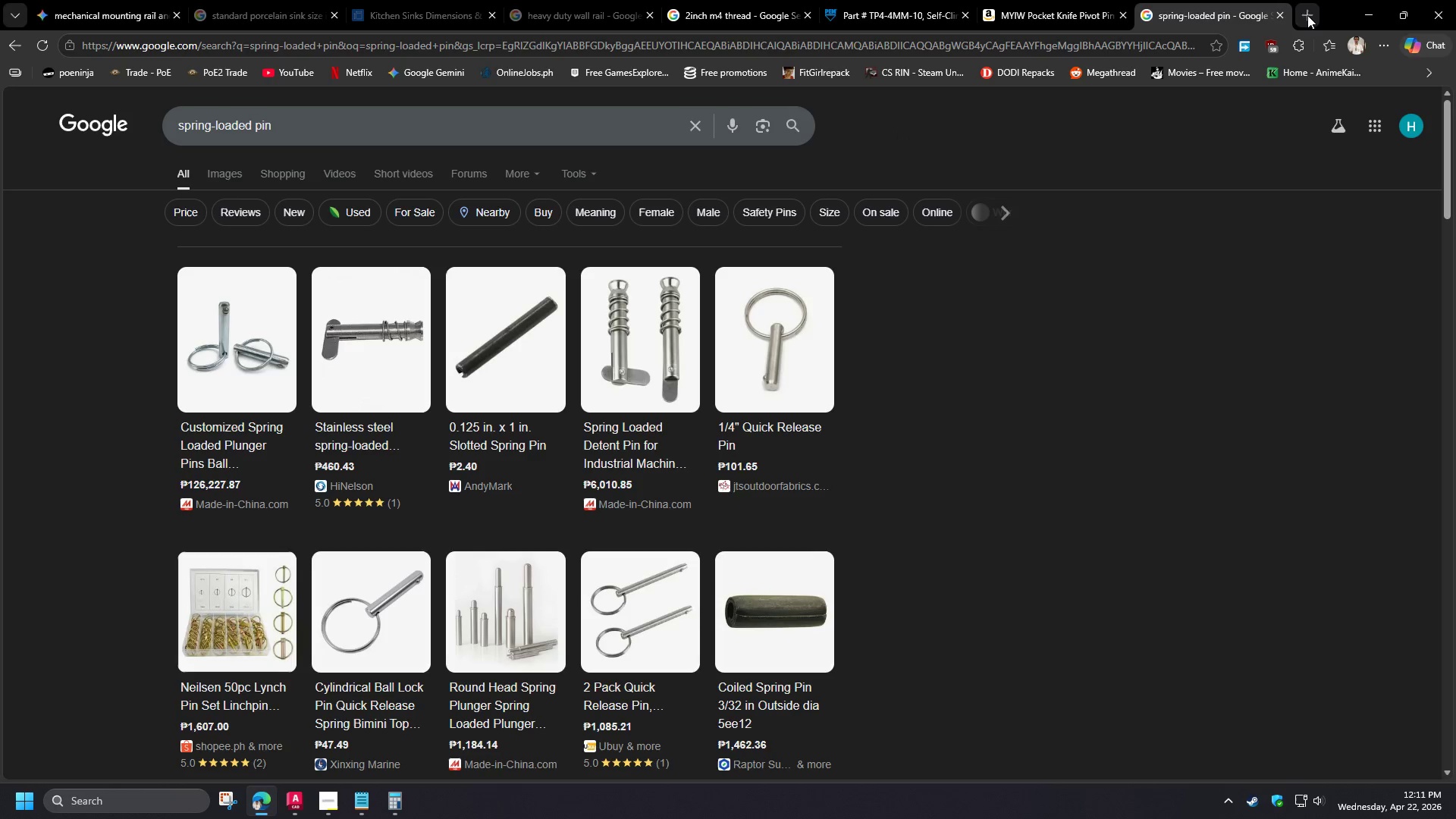 
left_click([1309, 17])
 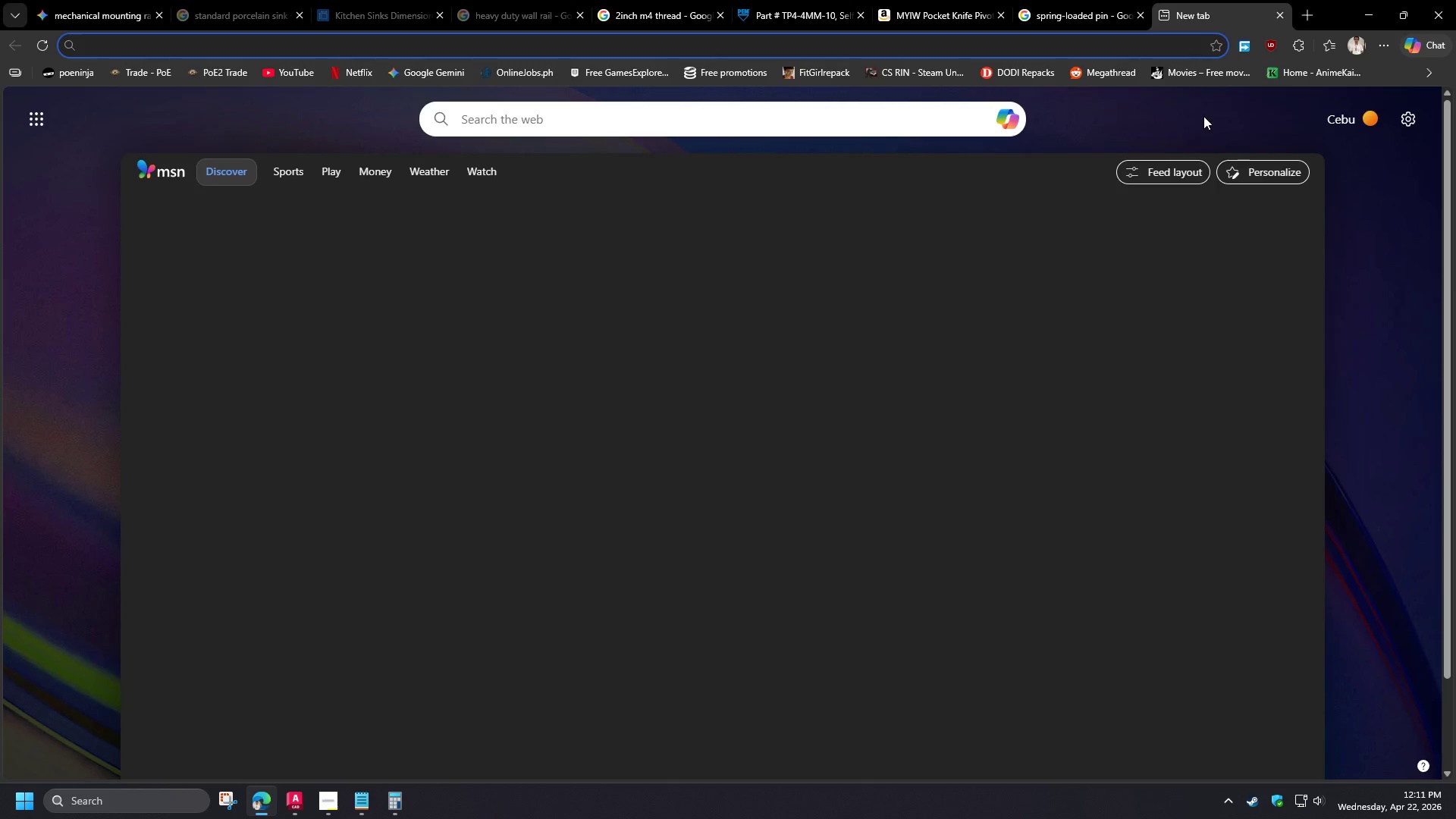 
type(1inch)
 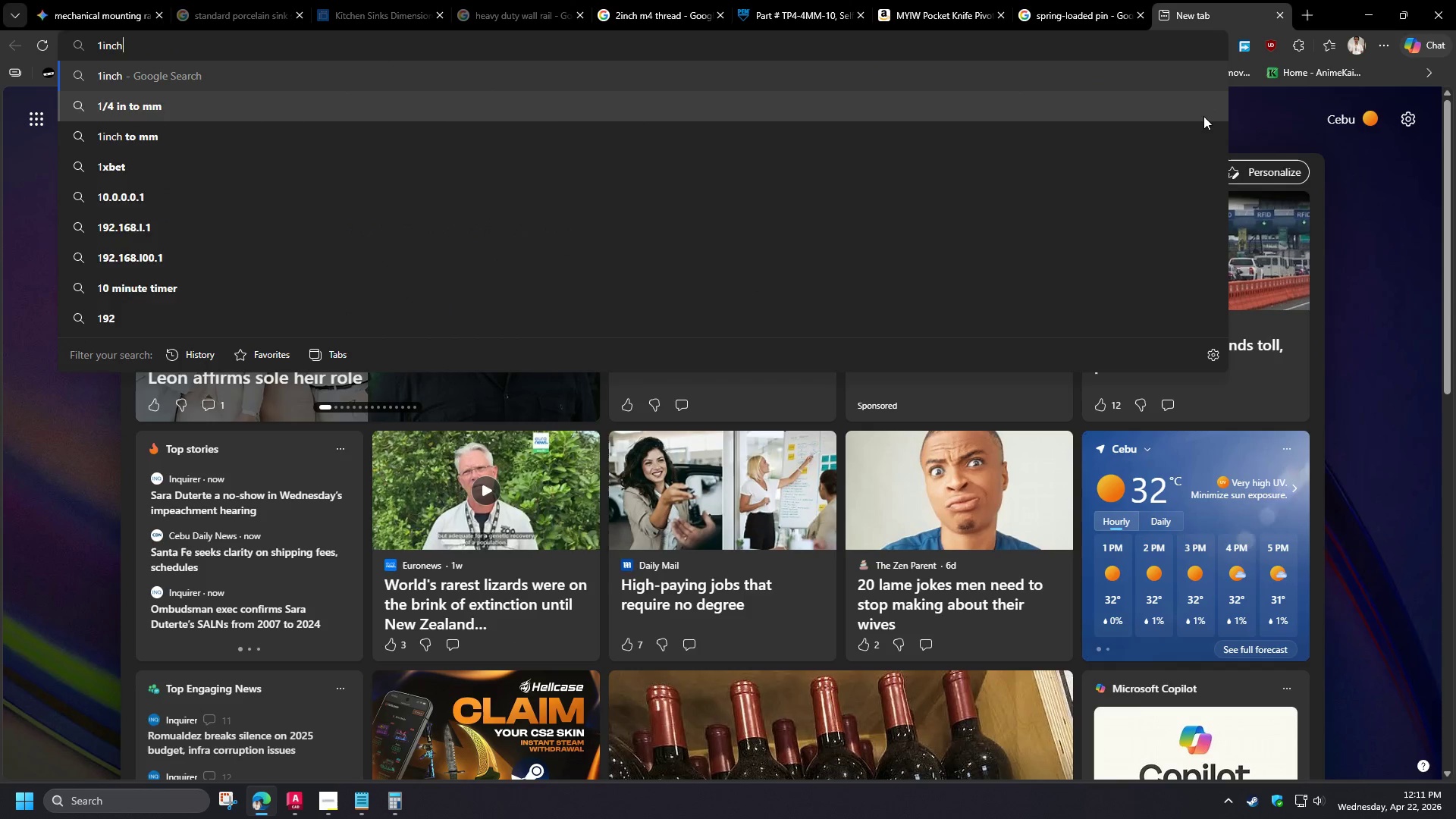 
type( to mm)
 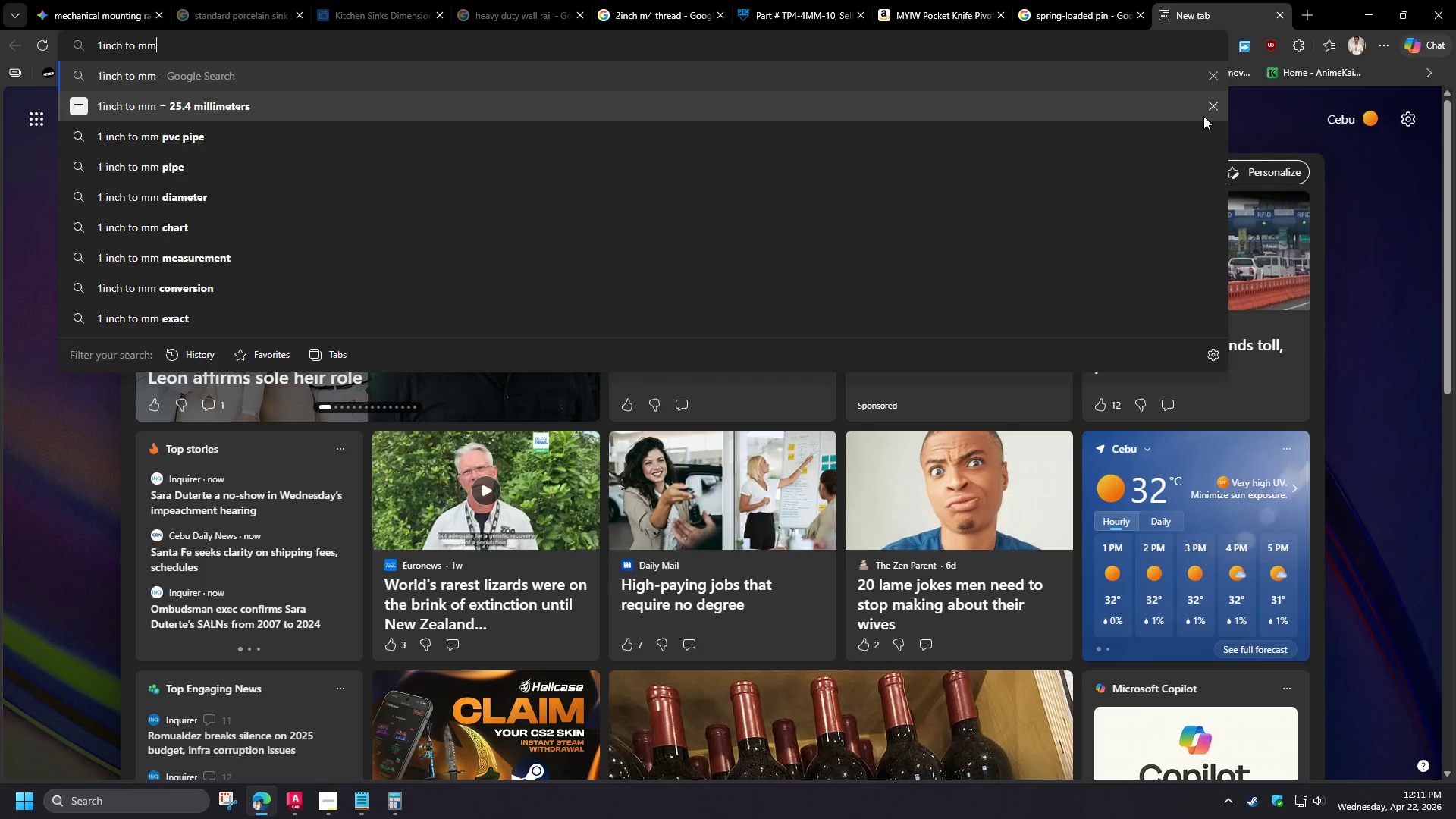 
key(Enter)
 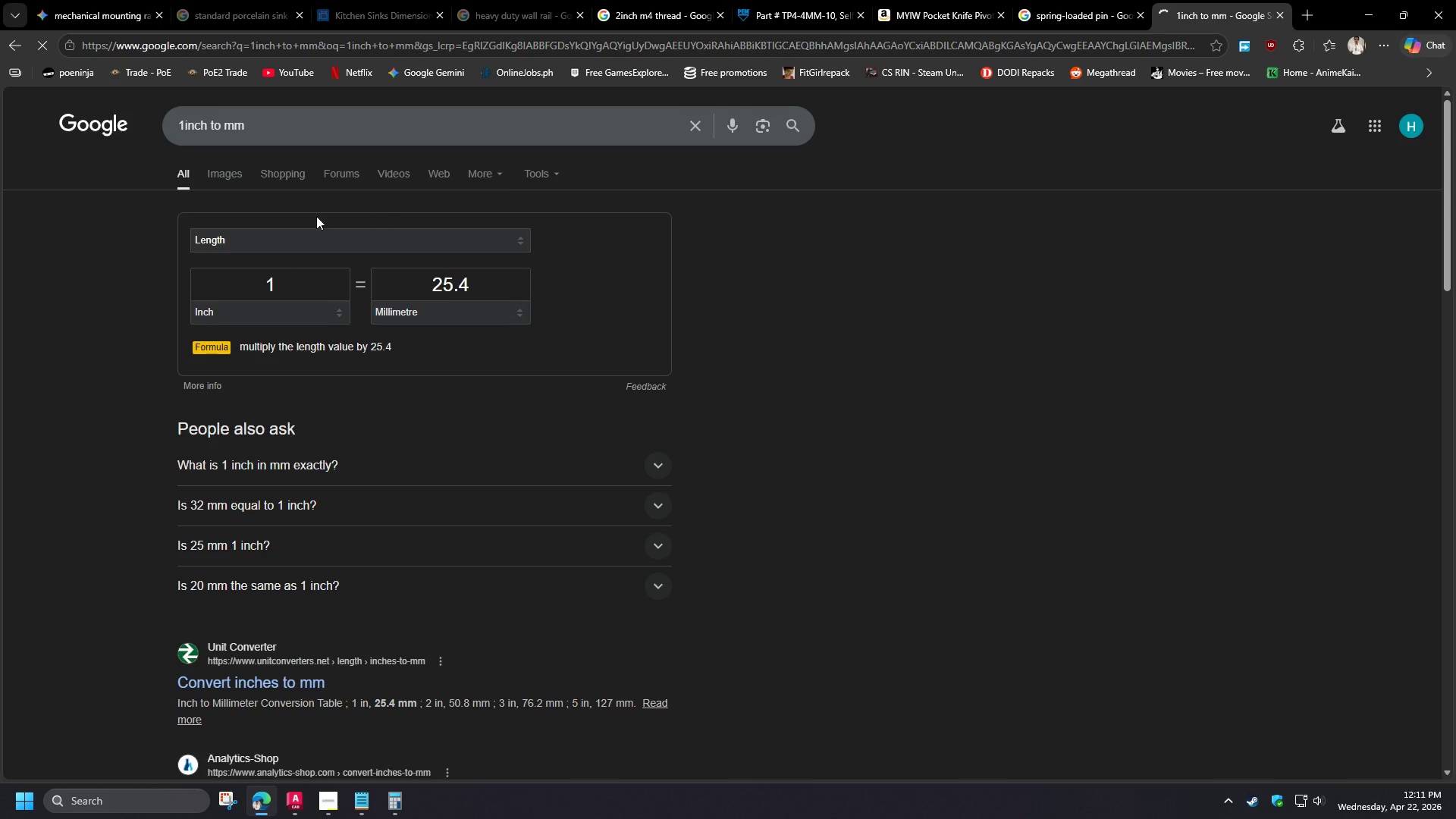 
left_click_drag(start_coordinate=[282, 283], to_coordinate=[230, 284])
 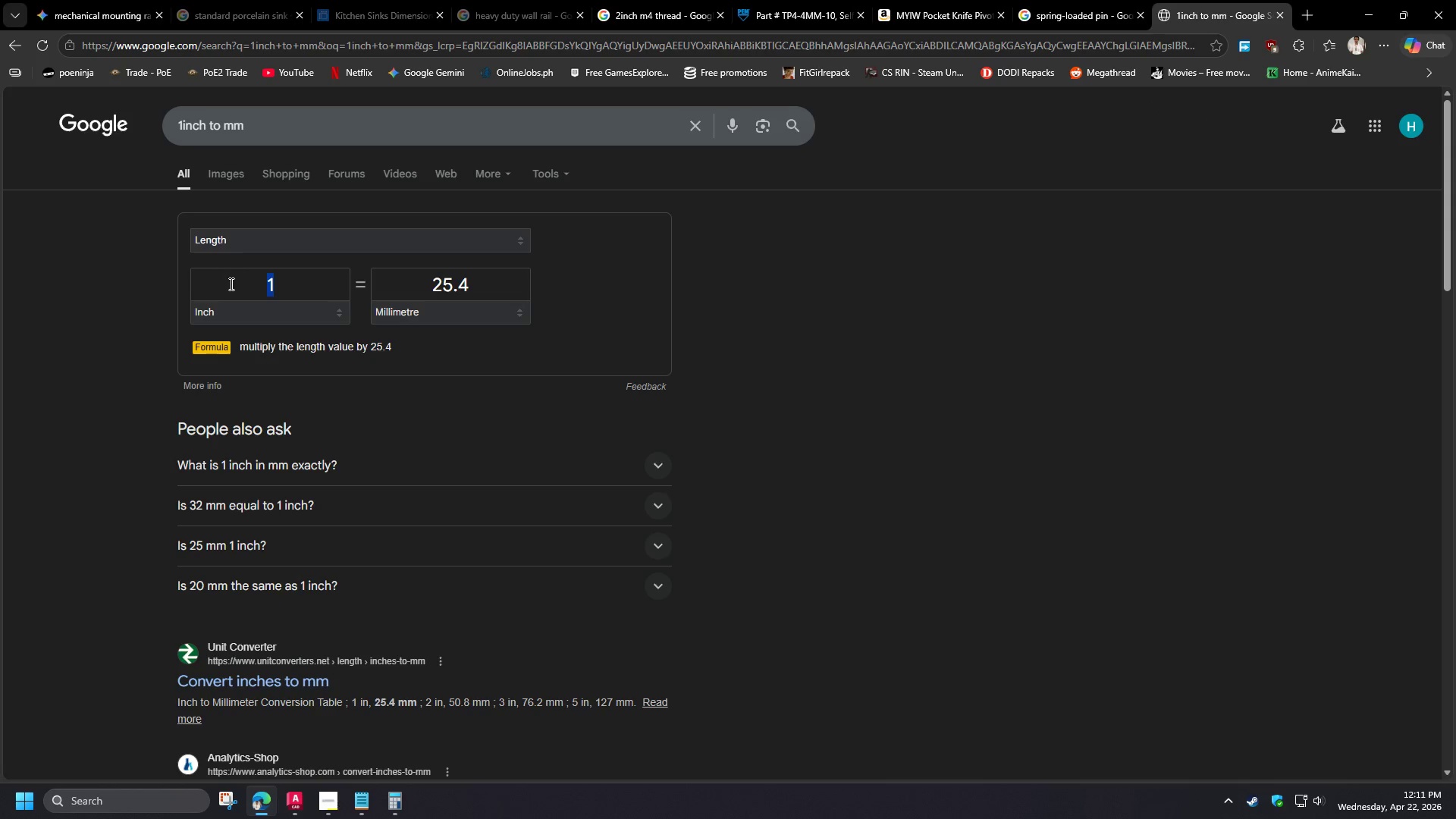 
key(2)
 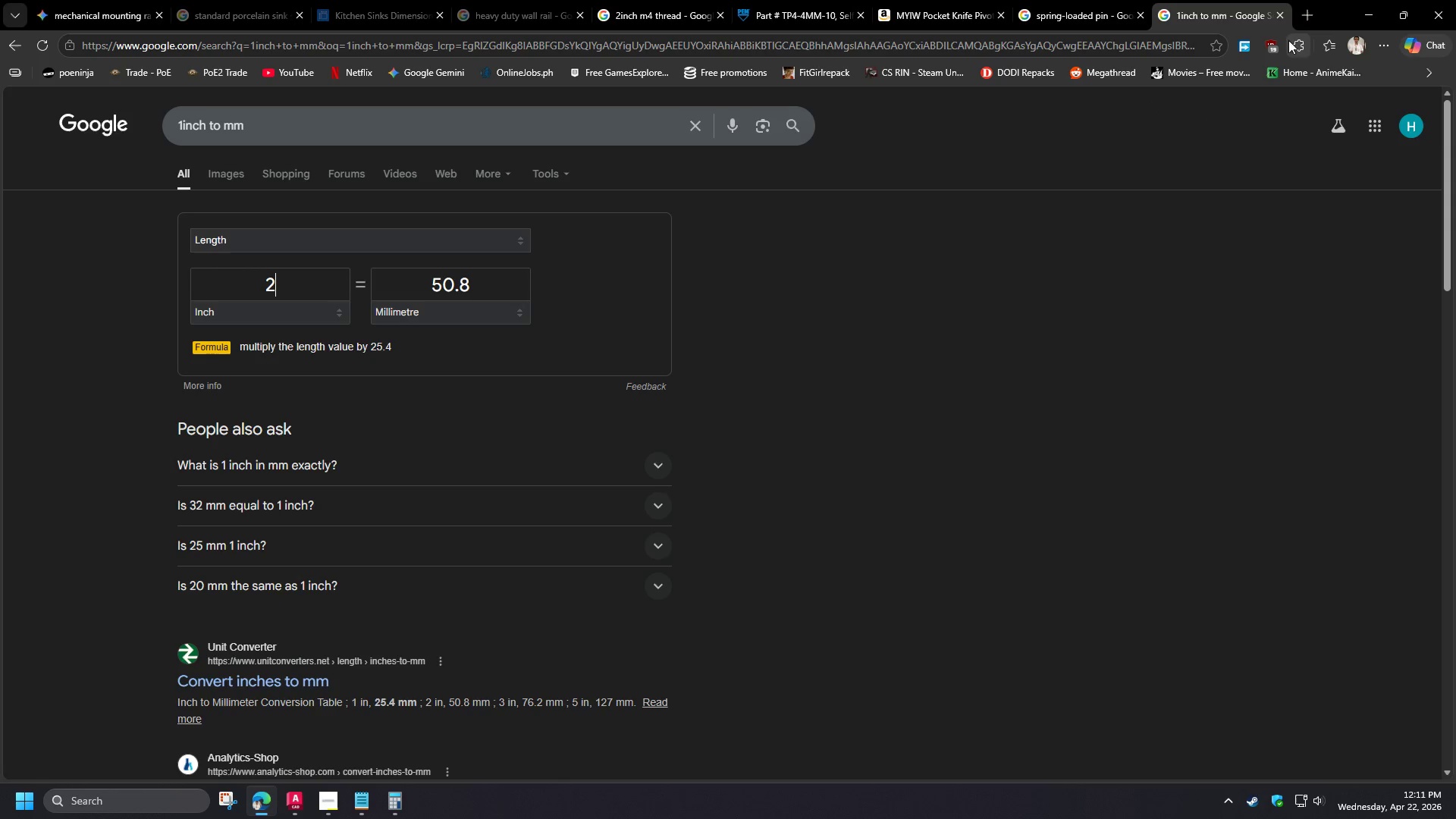 
left_click([1355, 4])
 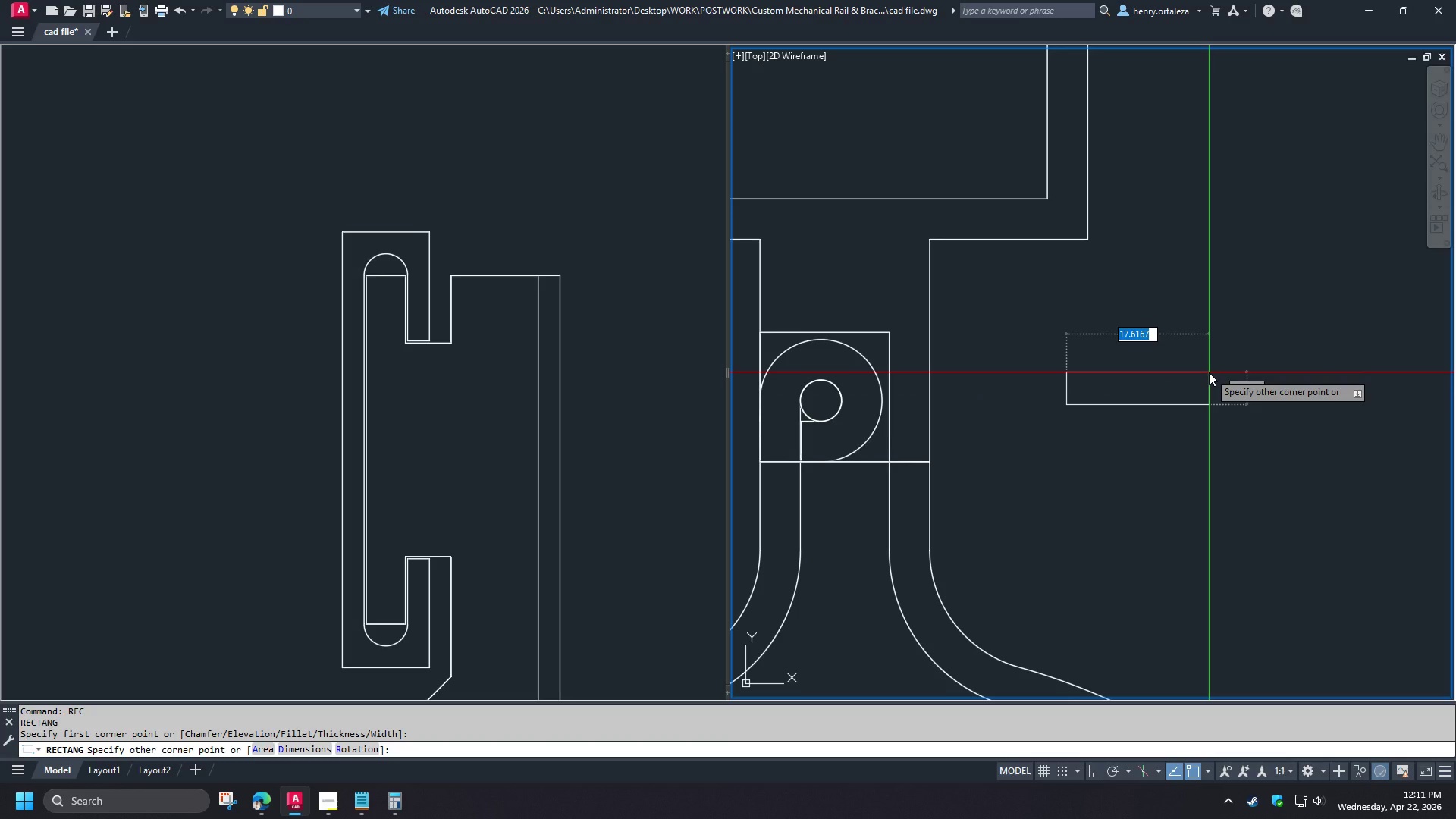 
key(Numpad5)
 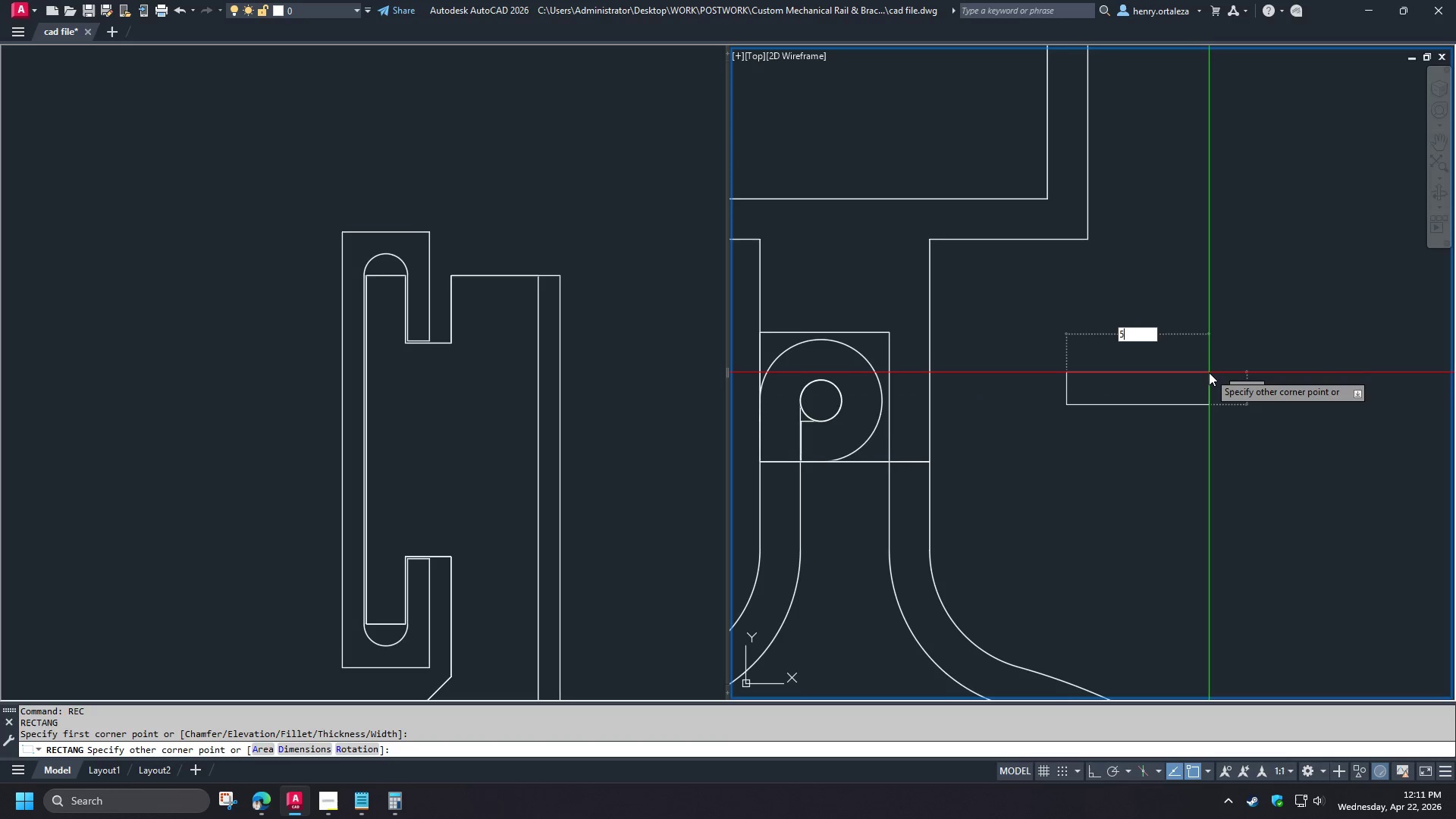 
key(Numpad0)
 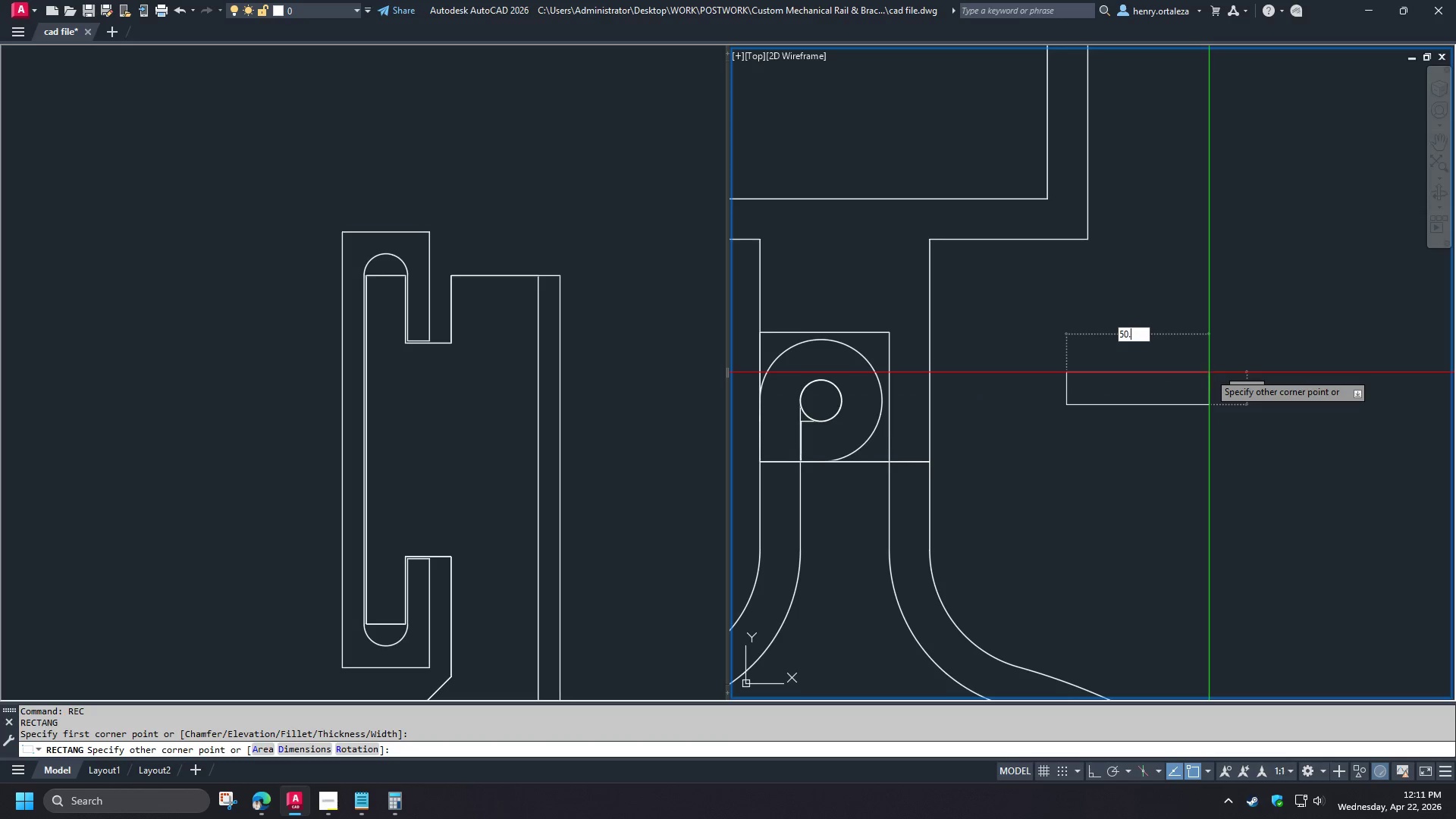 
key(NumpadDecimal)
 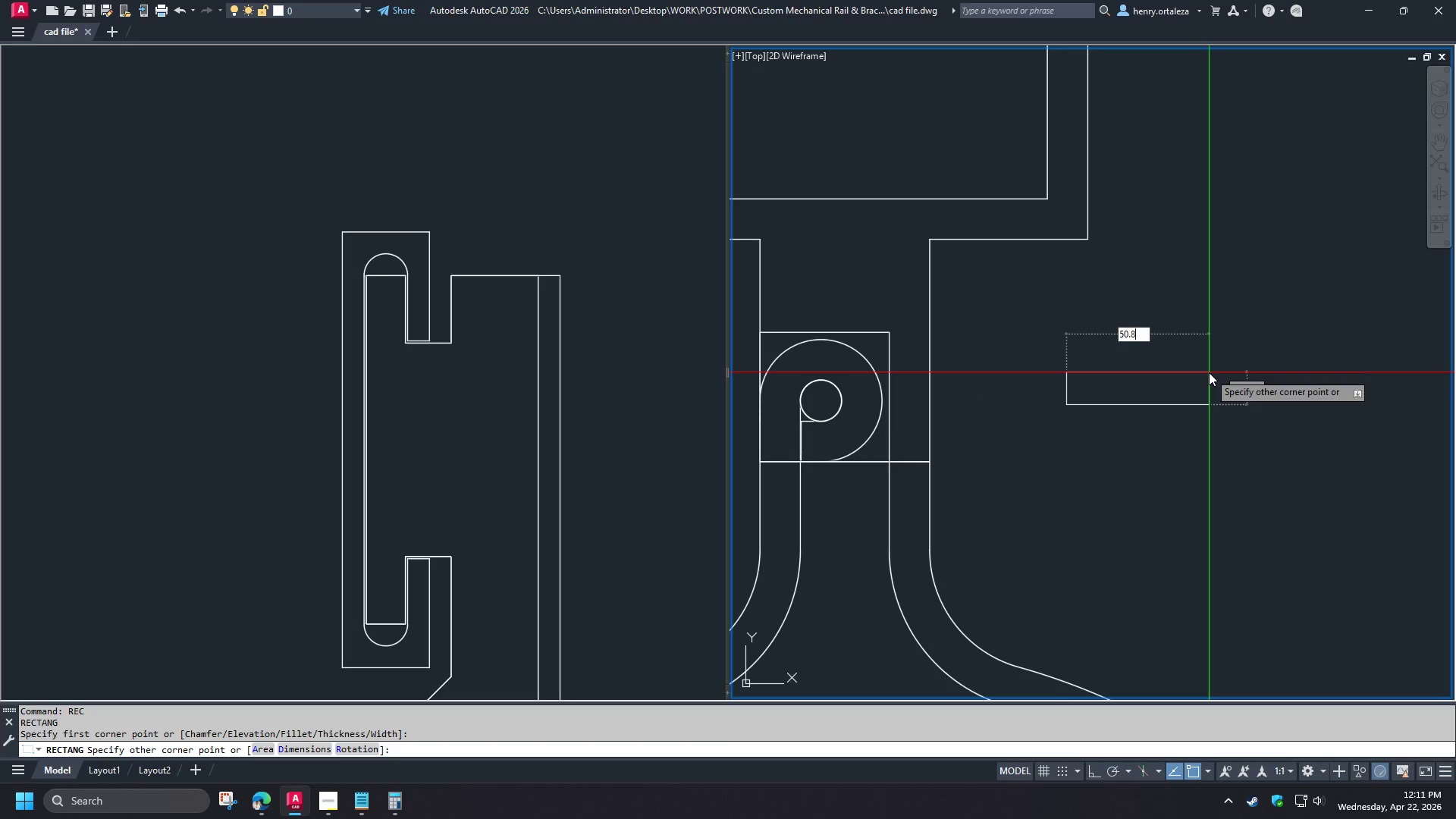 
key(Numpad8)
 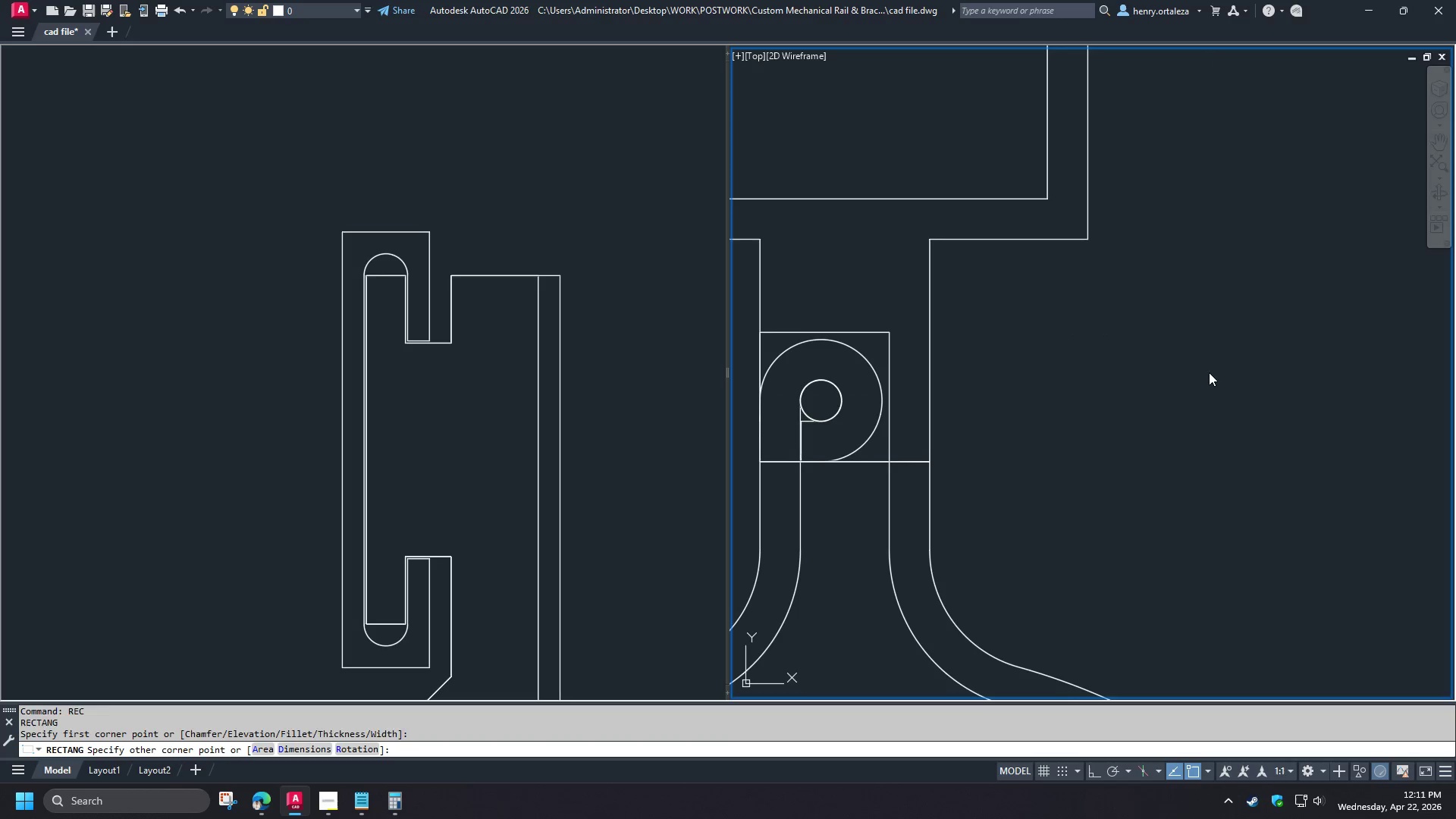 
key(Tab)
 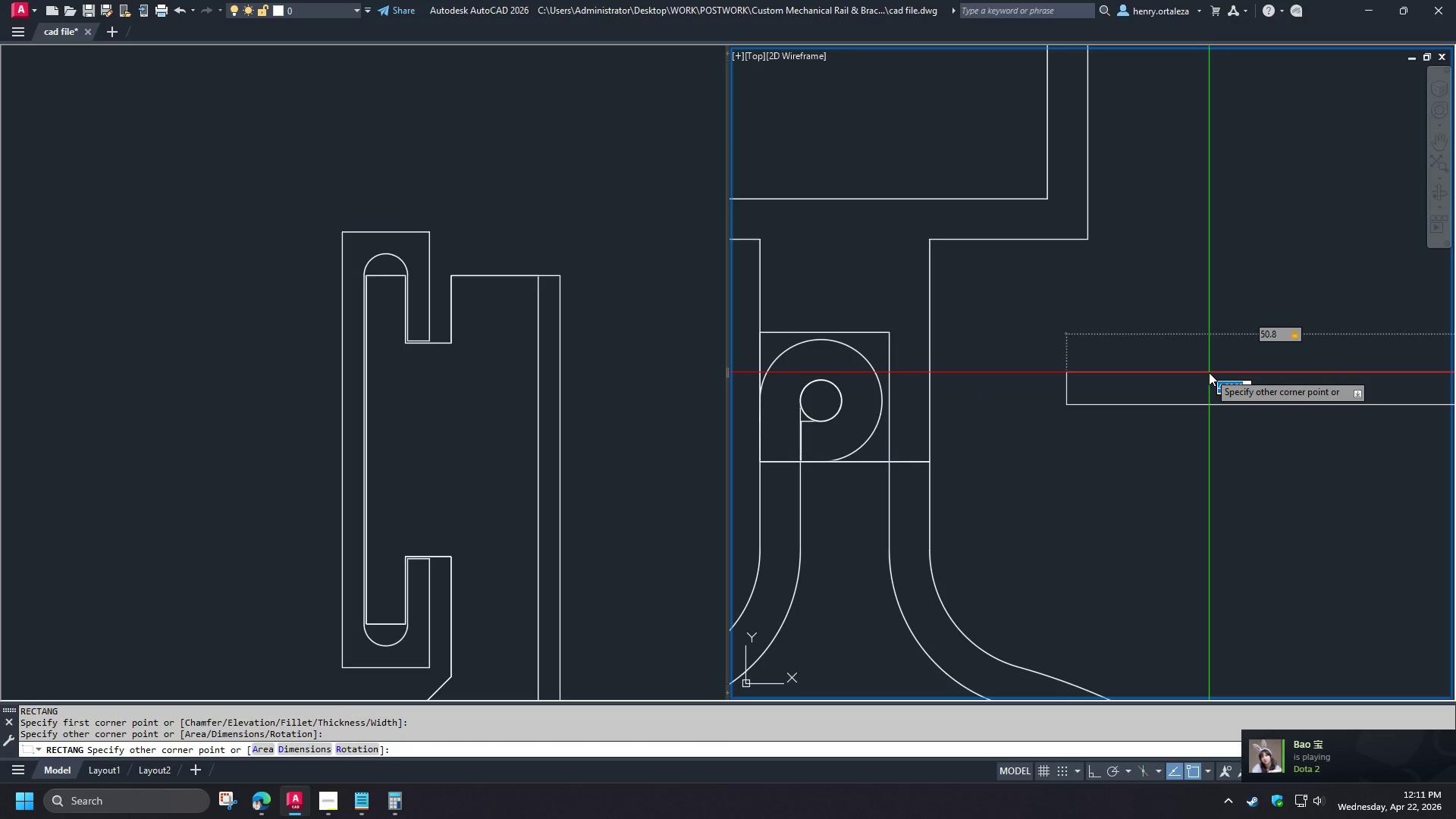 
key(Numpad2)
 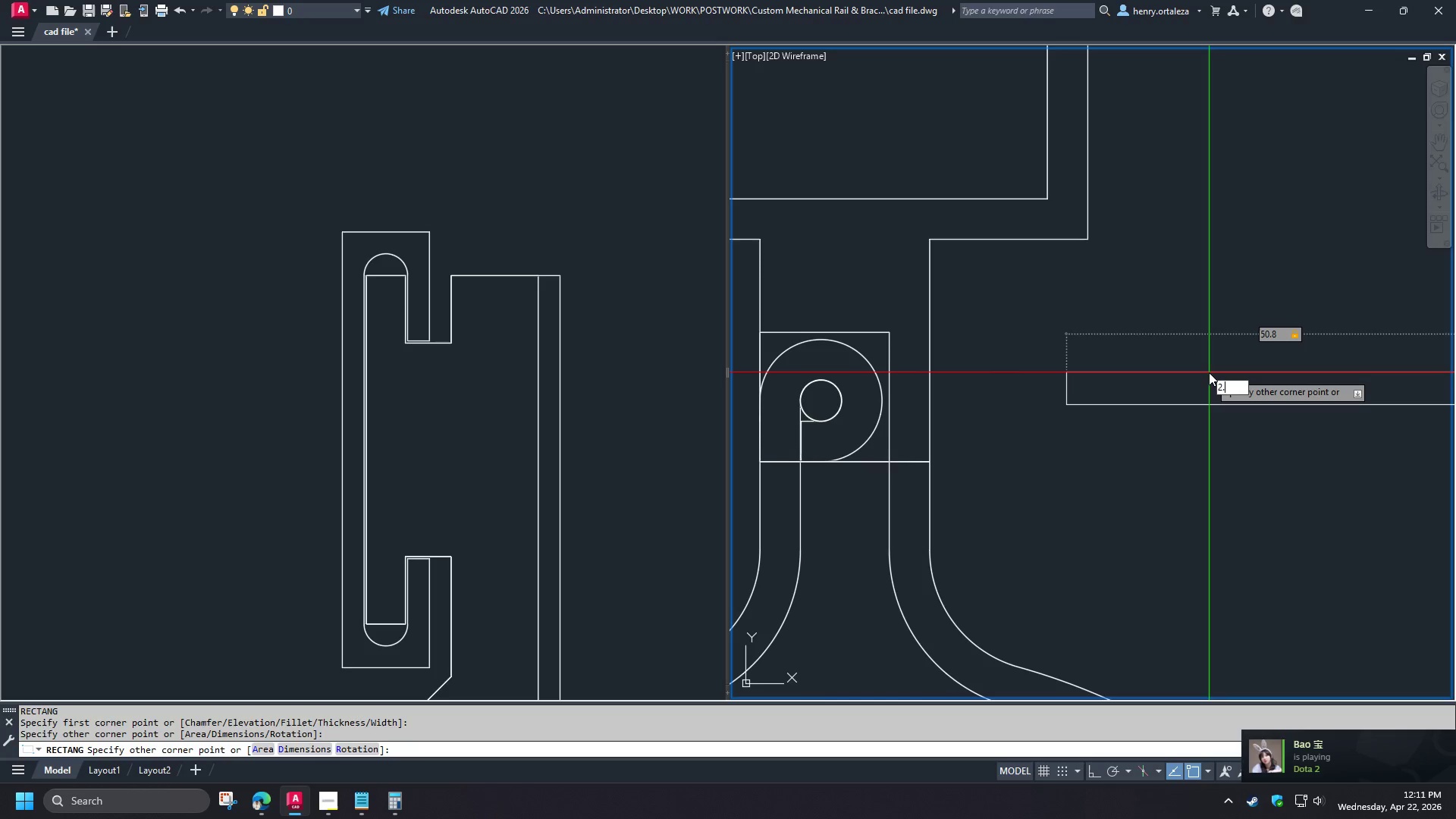 
key(NumpadDecimal)
 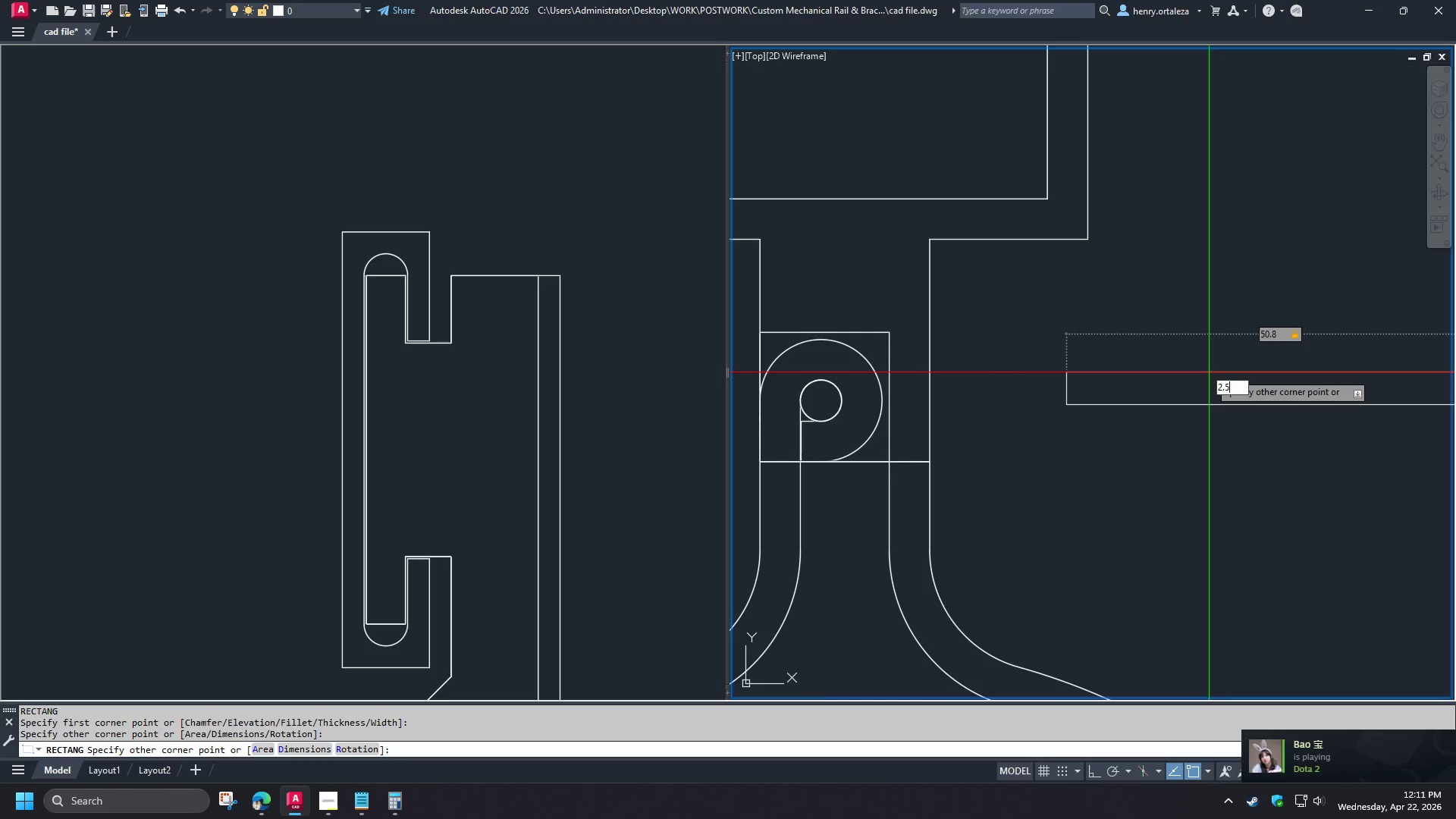 
key(Numpad5)
 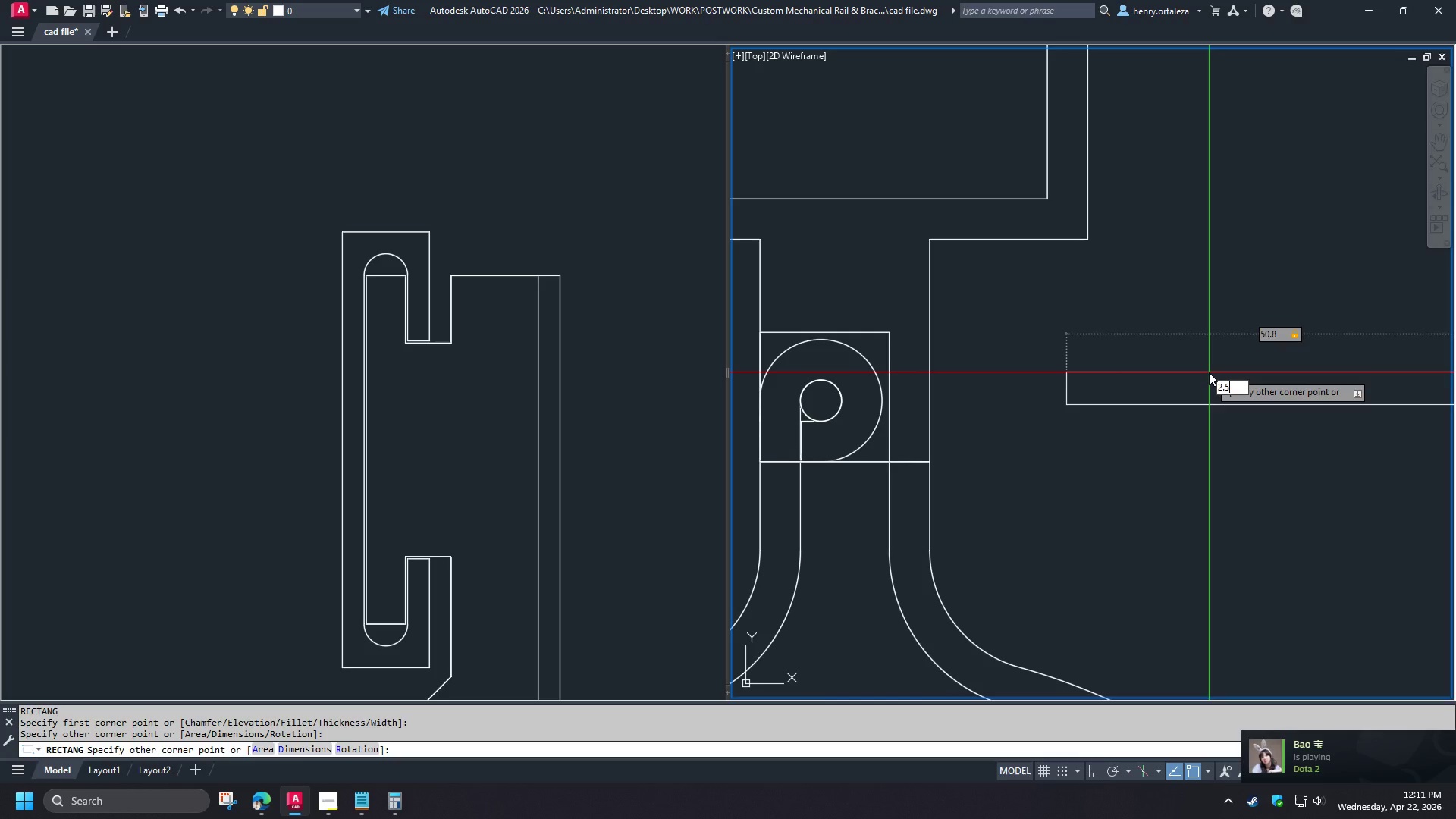 
key(NumpadEnter)
 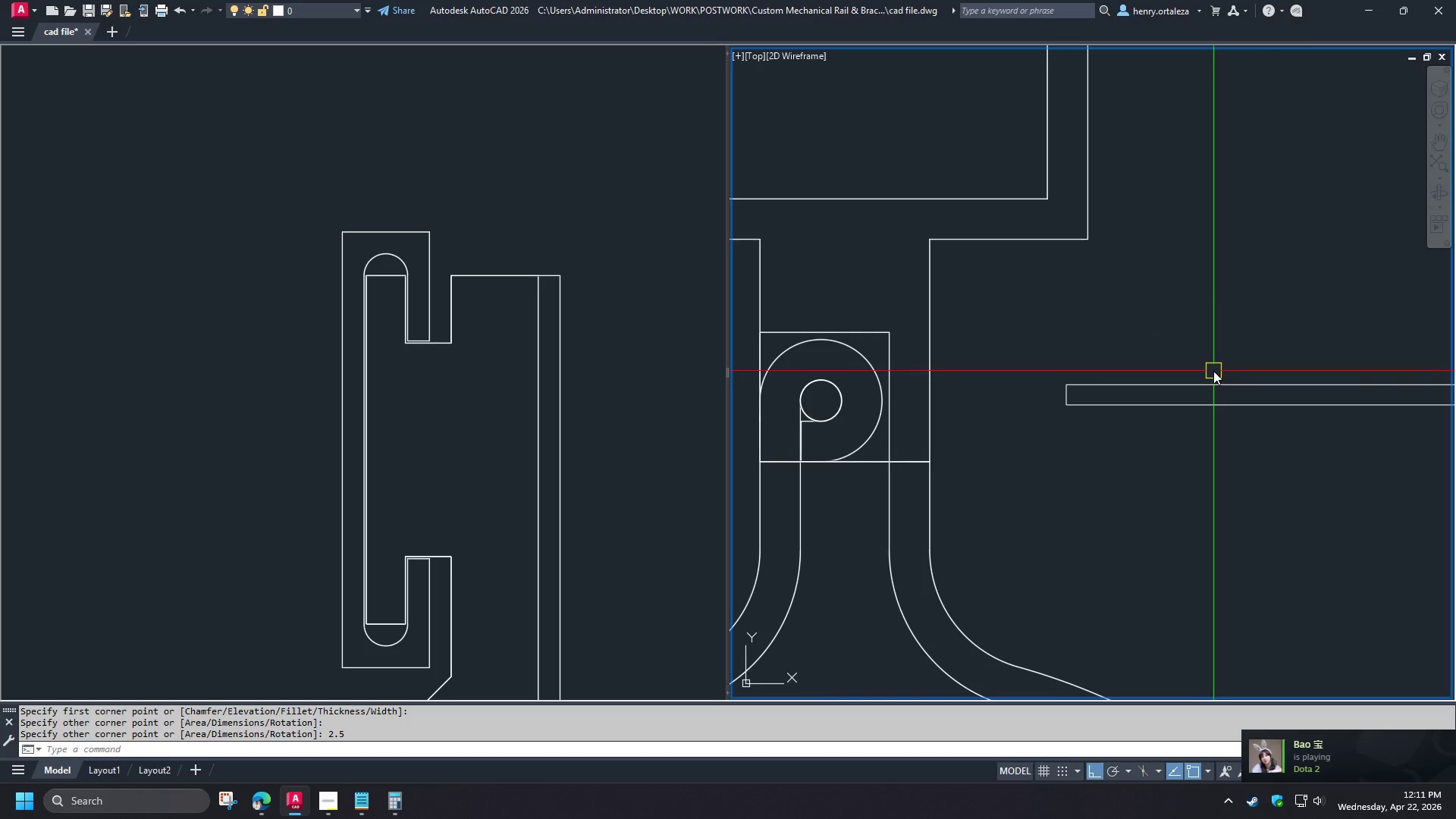 
left_click([510, 483])
 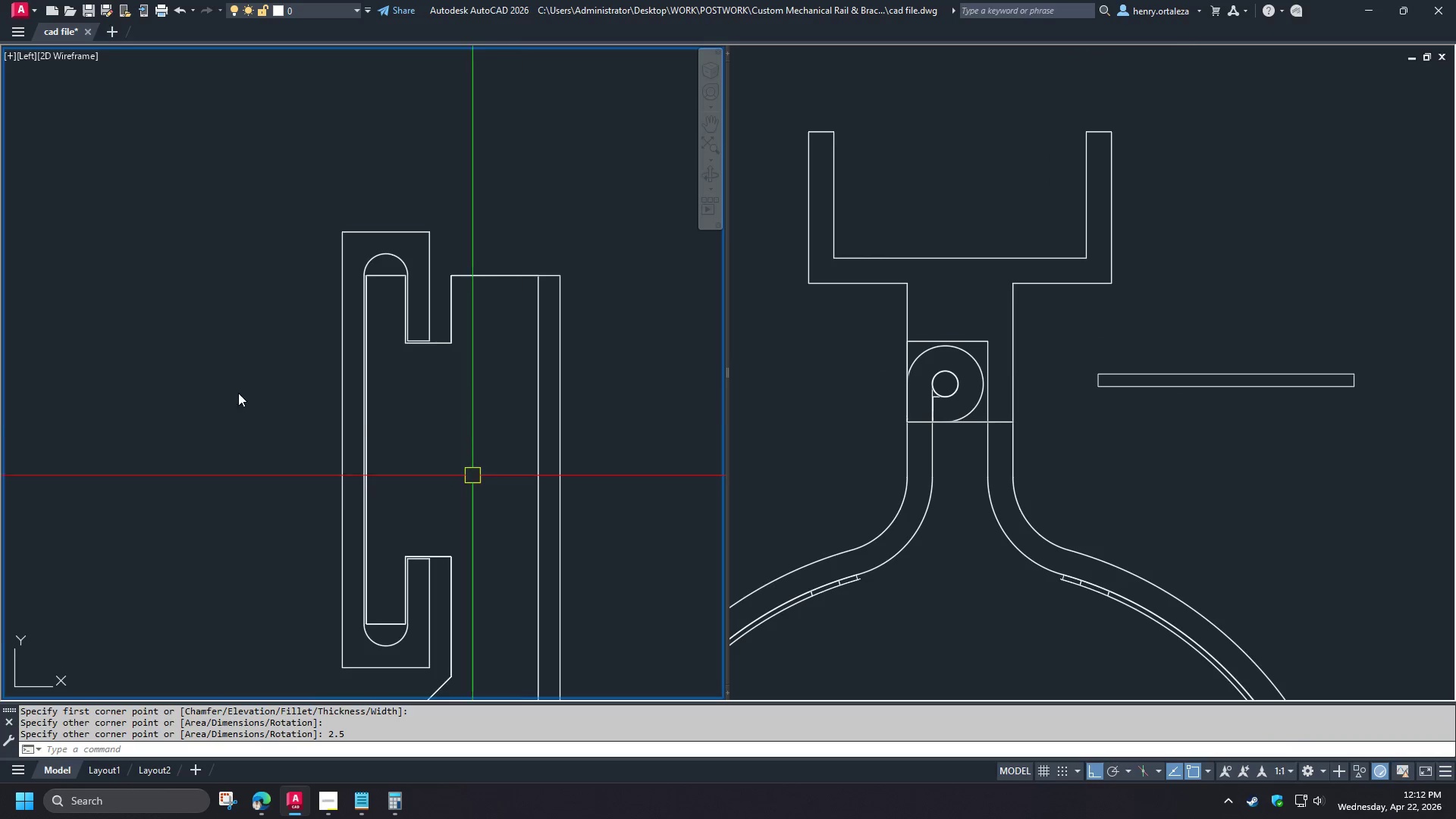 
scroll: coordinate [1205, 378], scroll_direction: down, amount: 3.0
 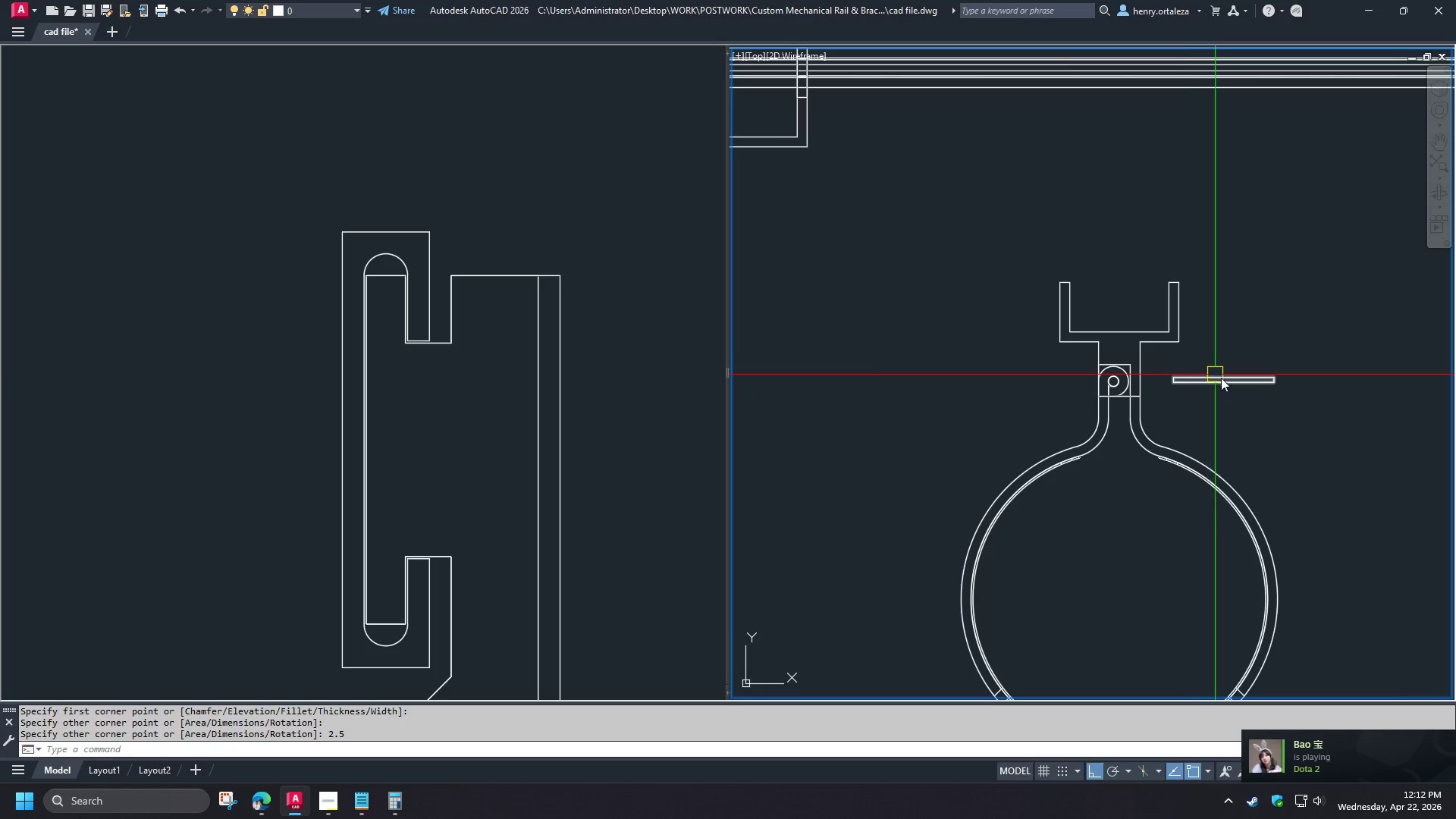 
scroll: coordinate [1213, 378], scroll_direction: up, amount: 2.0
 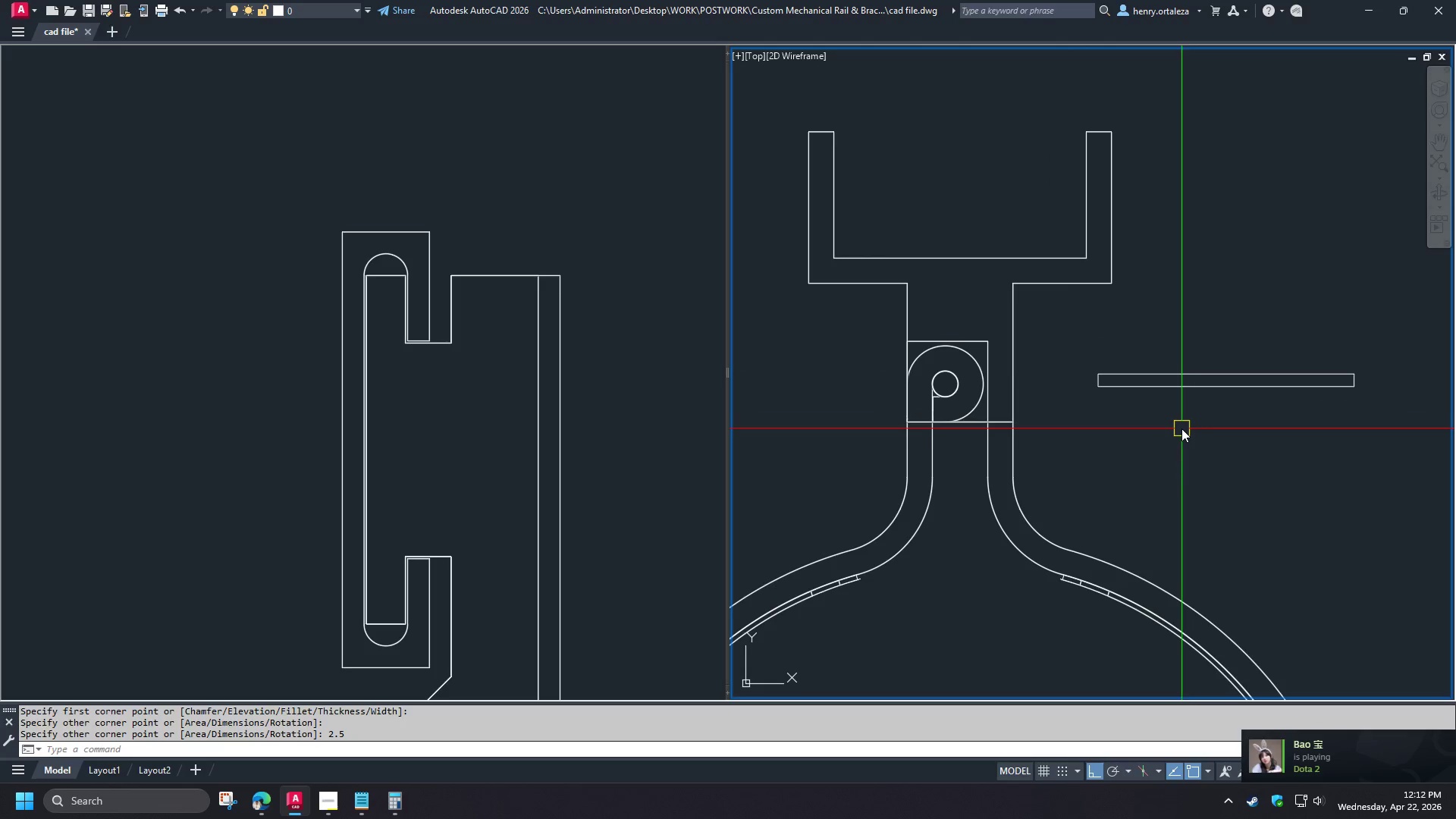 
type(rec )
key(Tab)
 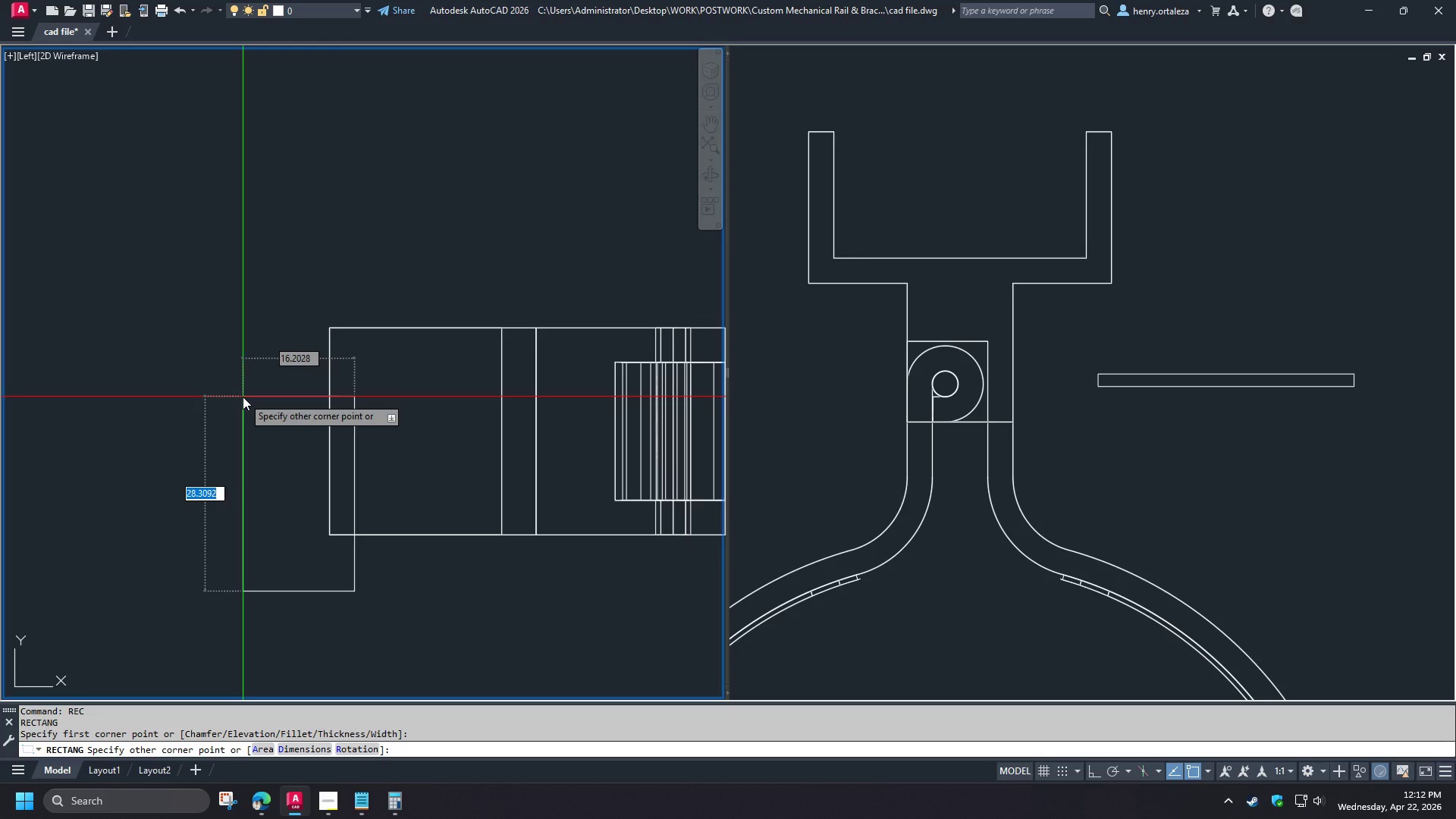 
left_click_drag(start_coordinate=[354, 592], to_coordinate=[347, 570])
 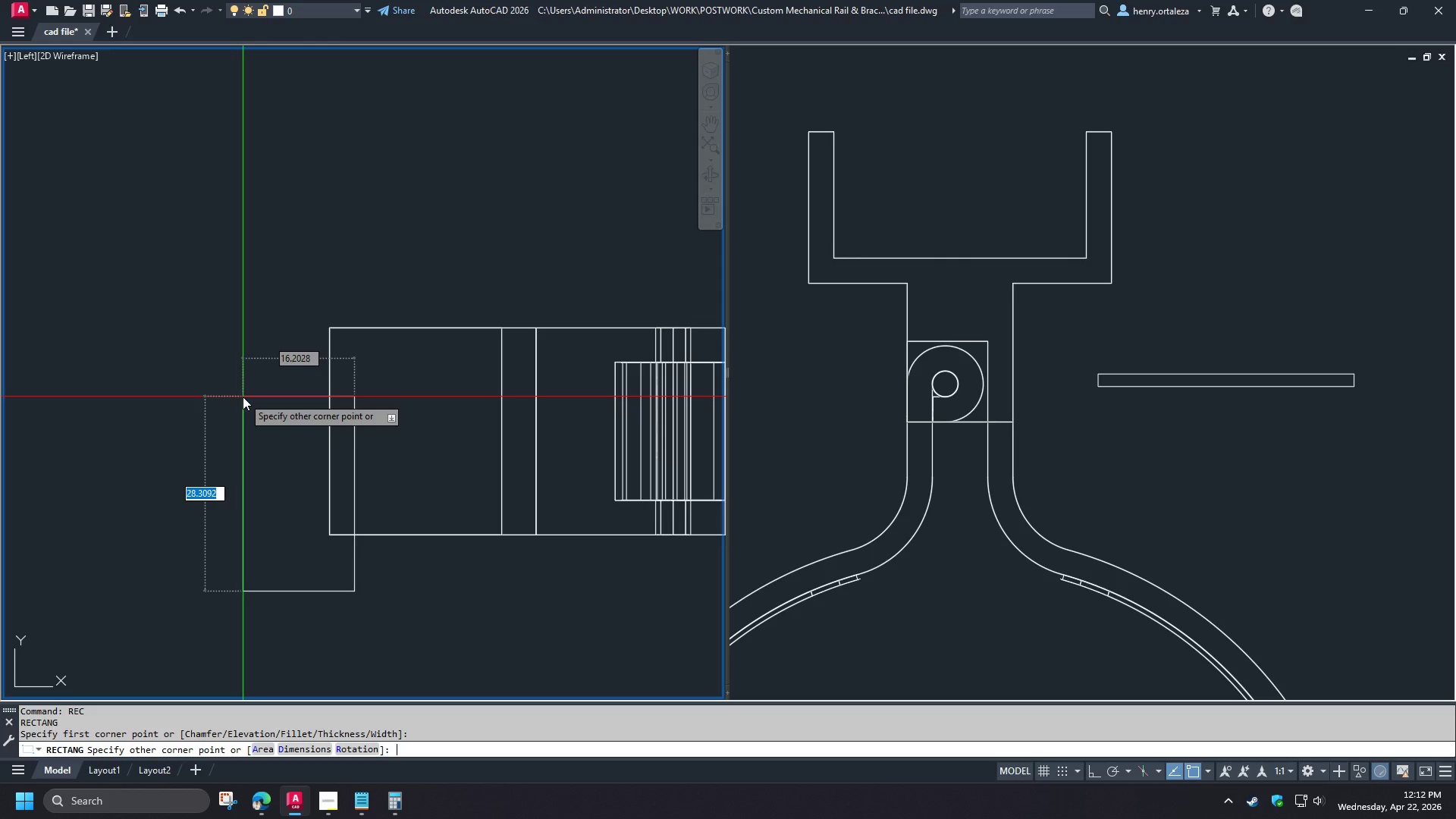 
scroll: coordinate [158, 316], scroll_direction: down, amount: 1.0
 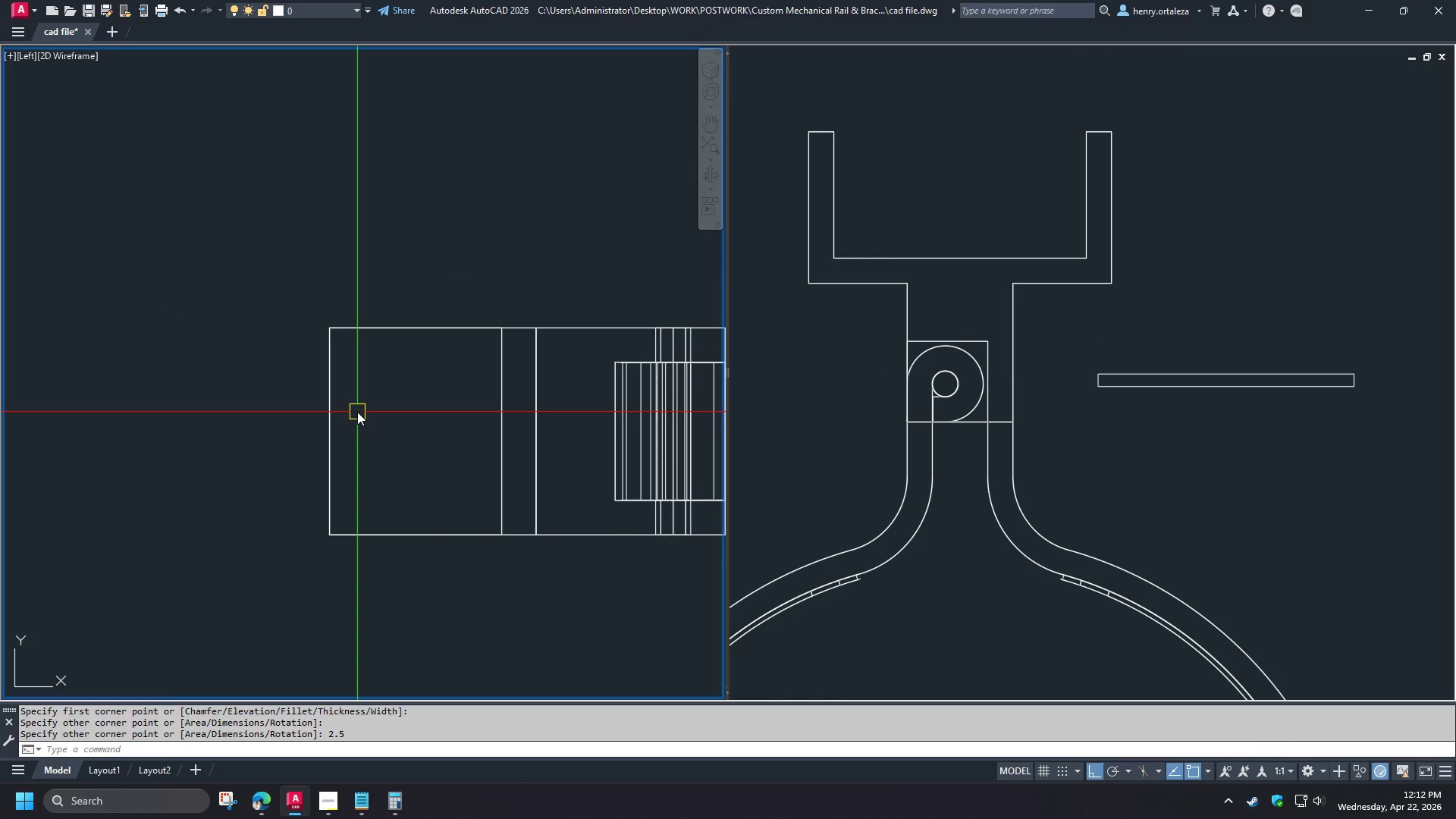 
key(Numpad5)
 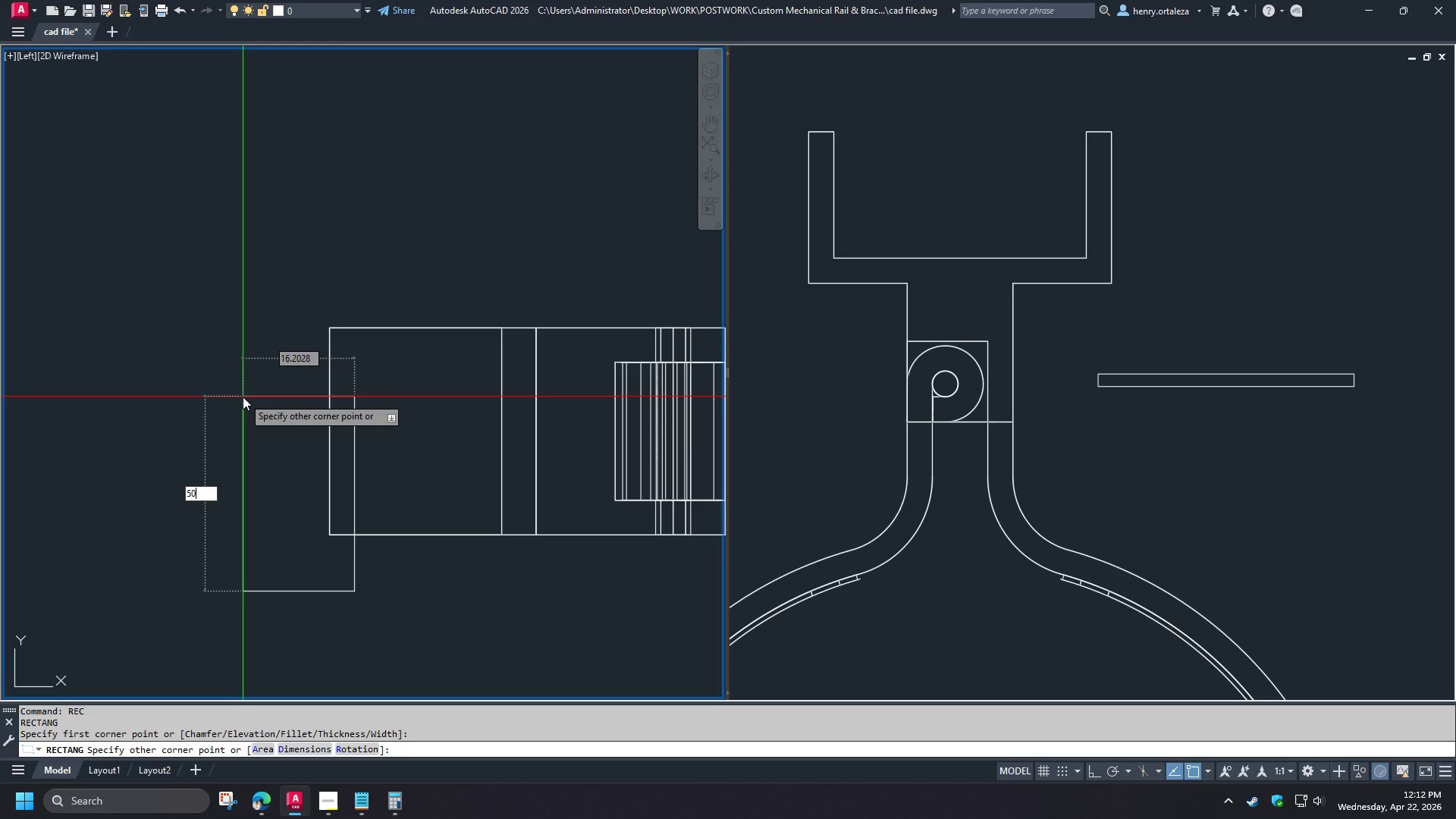 
key(Numpad0)
 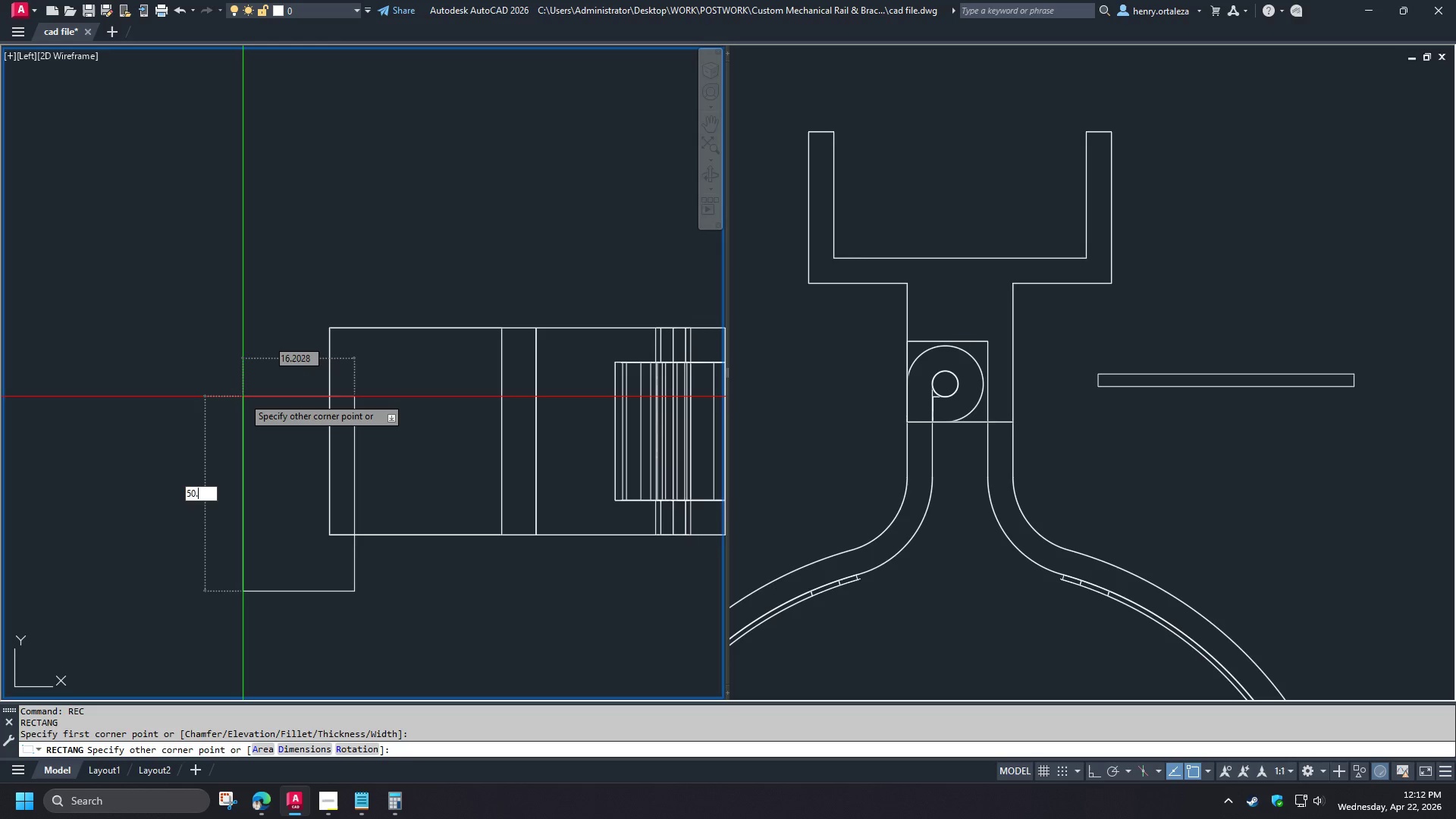 
key(NumpadDecimal)
 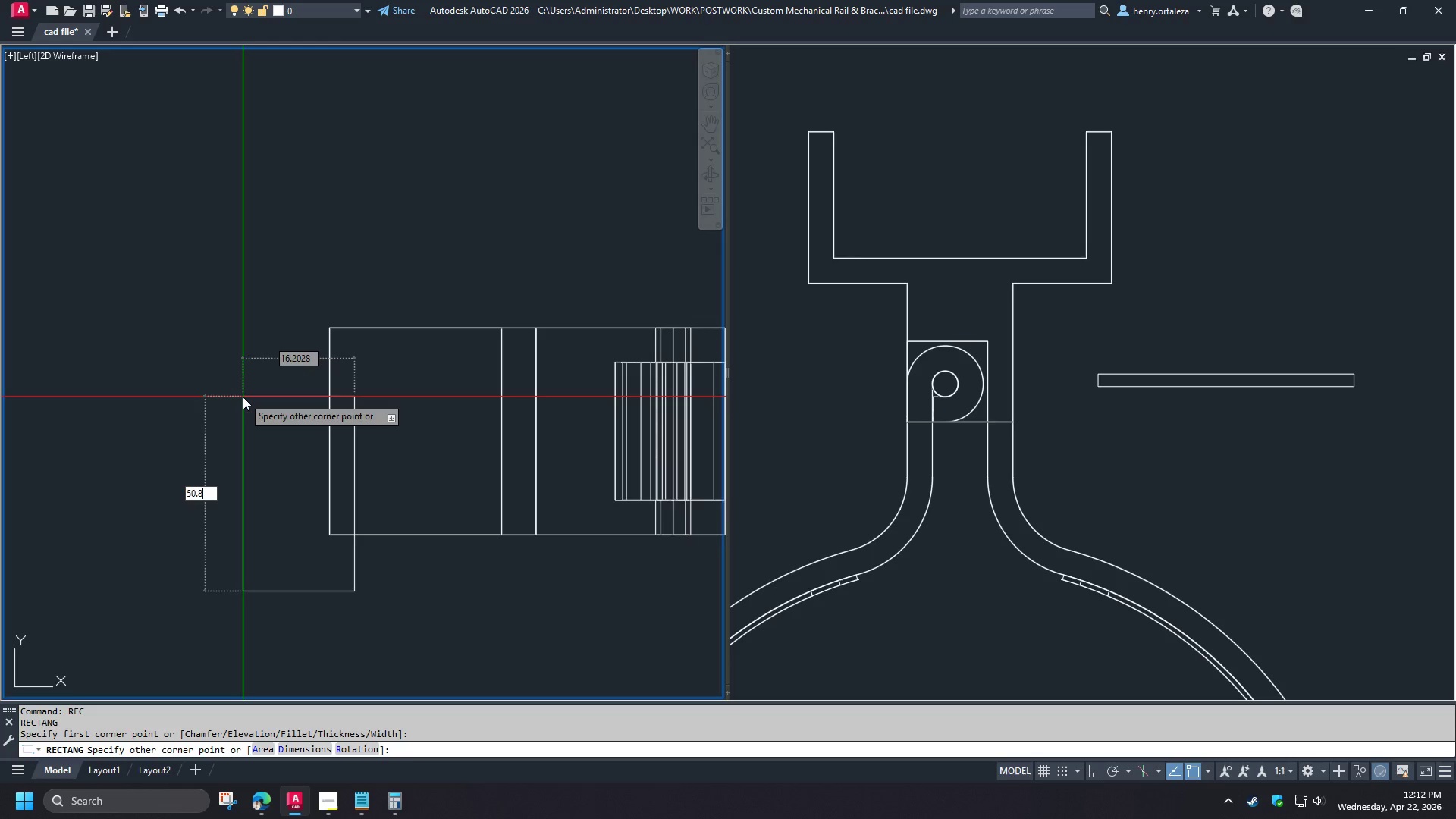 
key(Numpad8)
 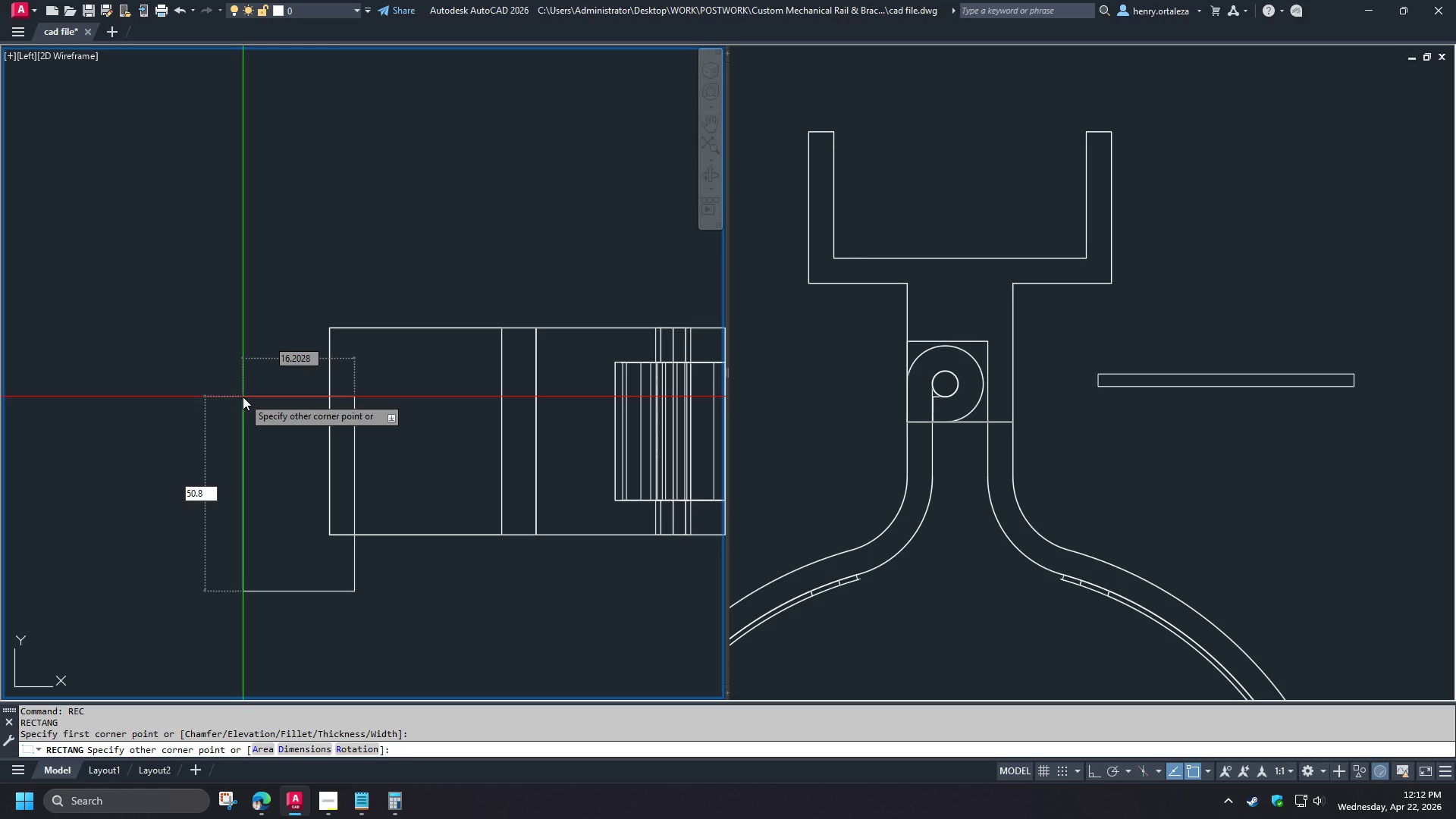 
key(NumpadEnter)
 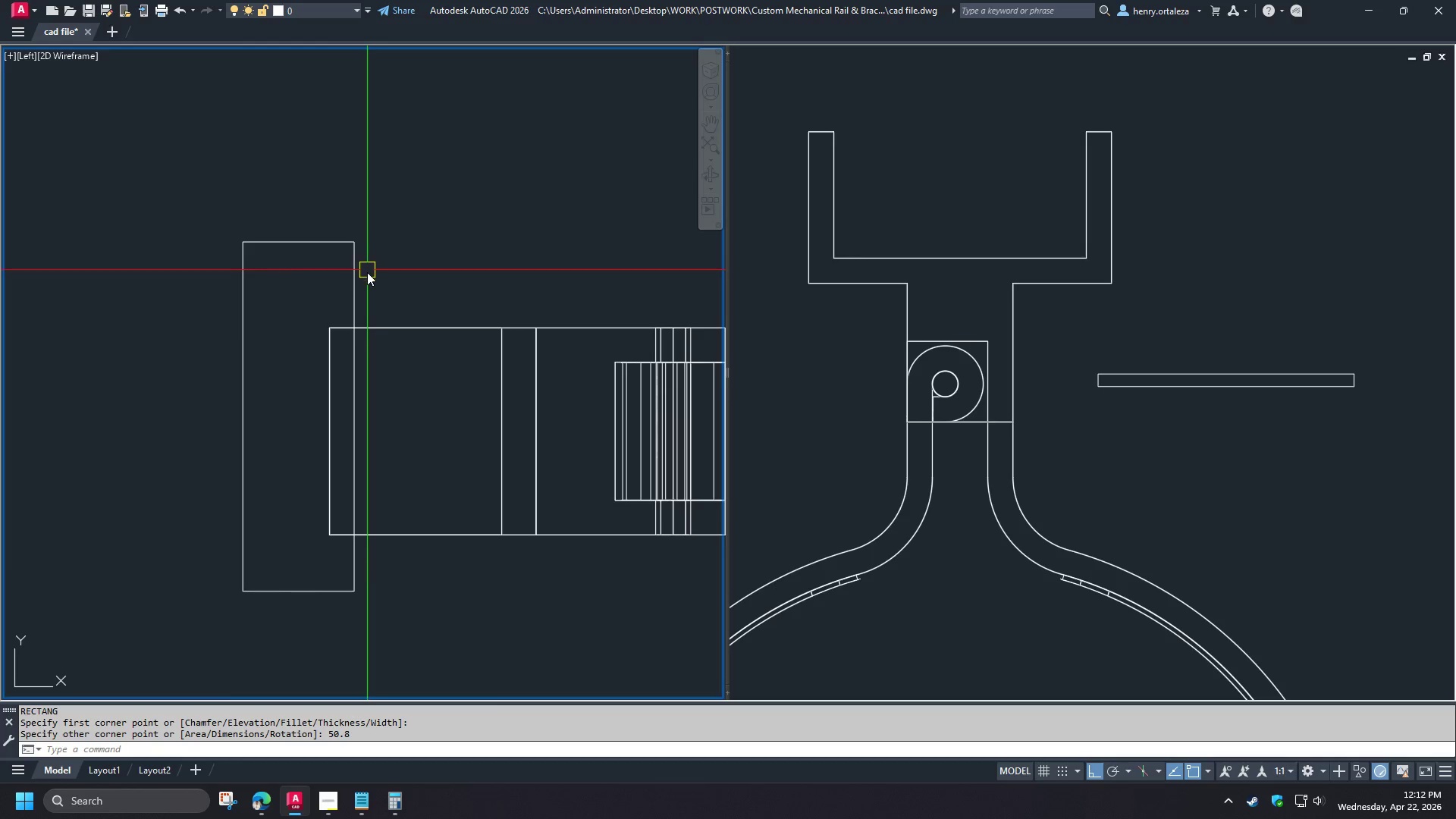 
left_click([352, 284])
 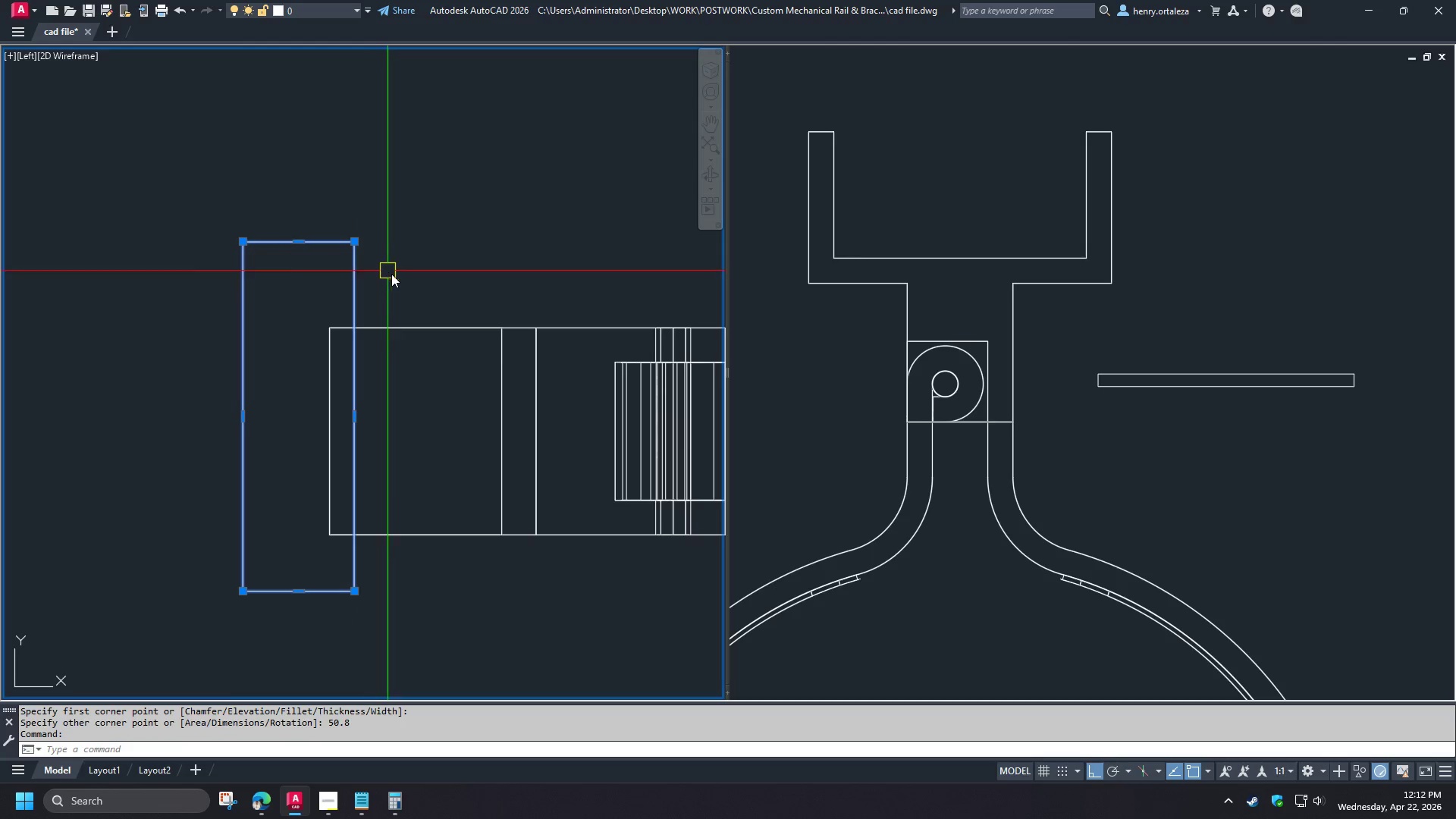 
type(di )
 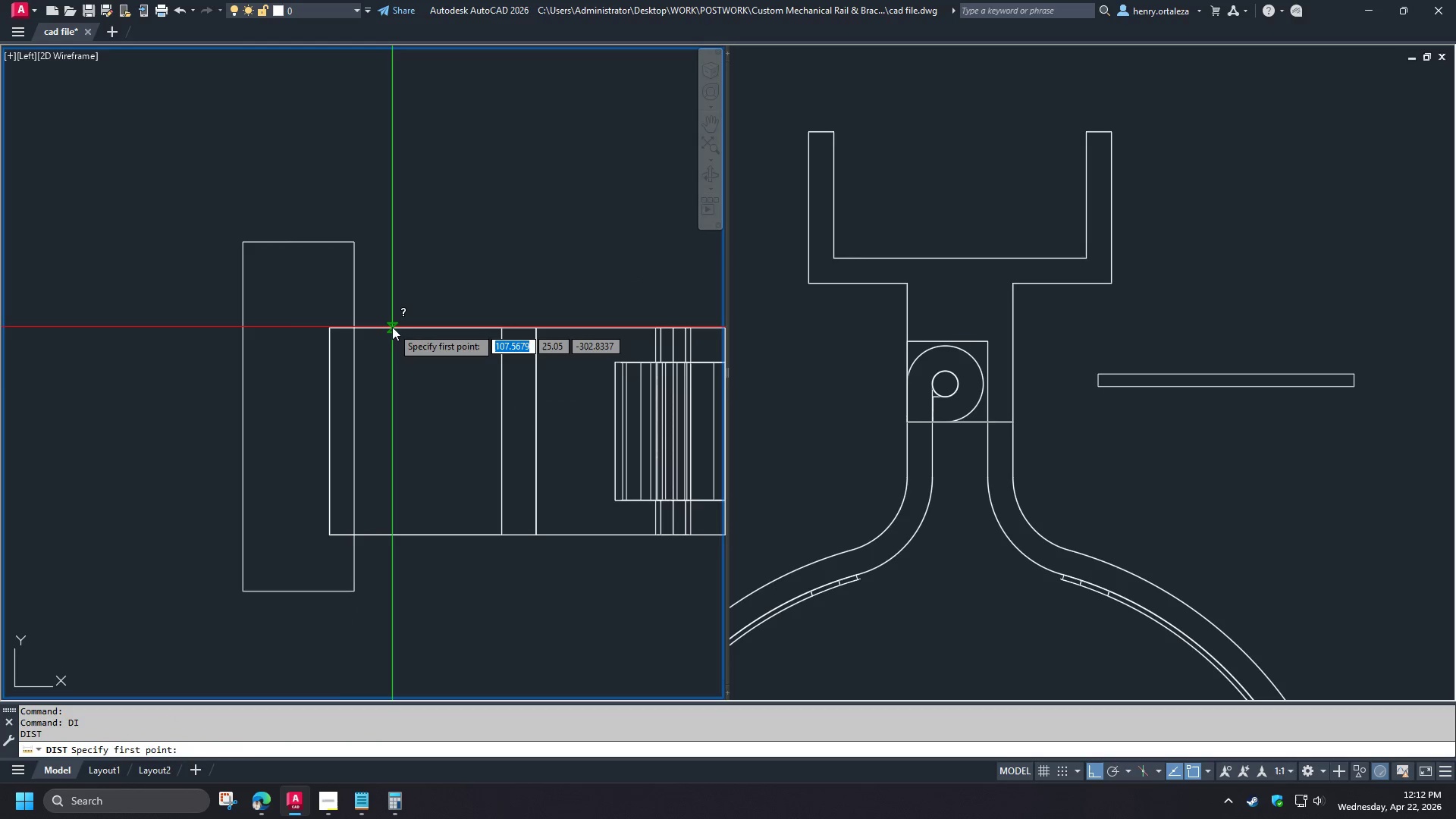 
left_click([392, 327])
 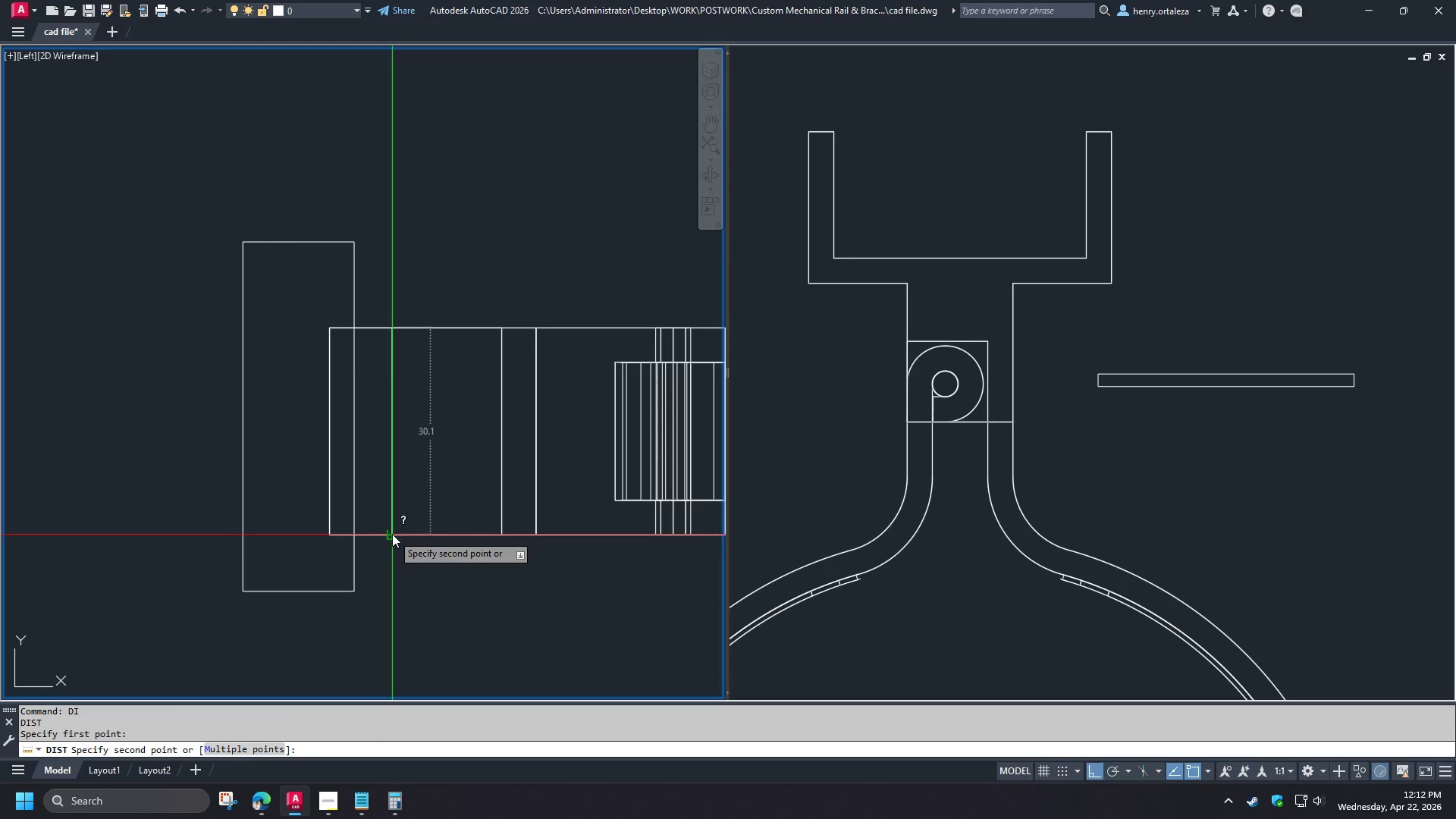 
key(Escape)
 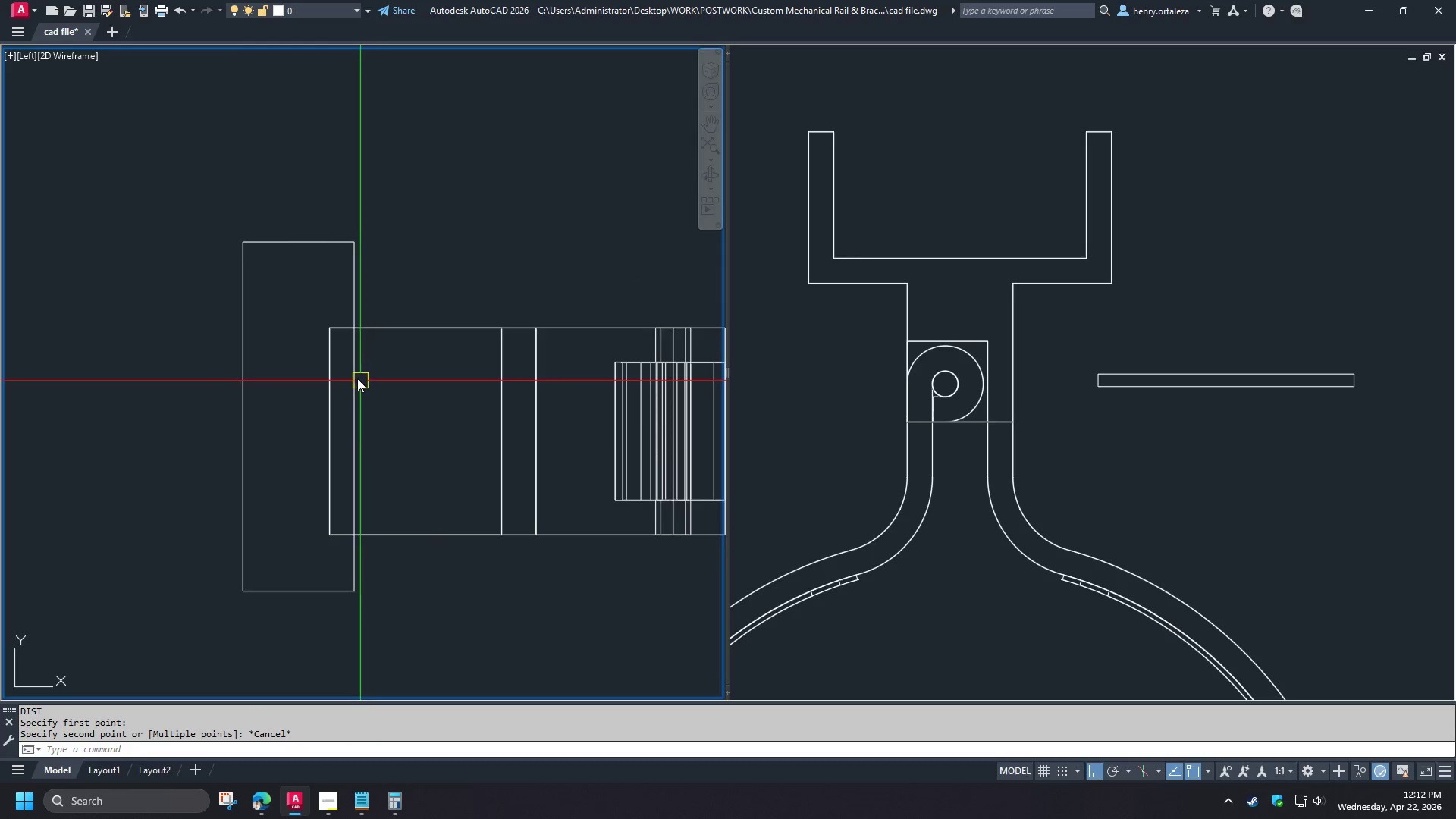 
left_click([356, 378])
 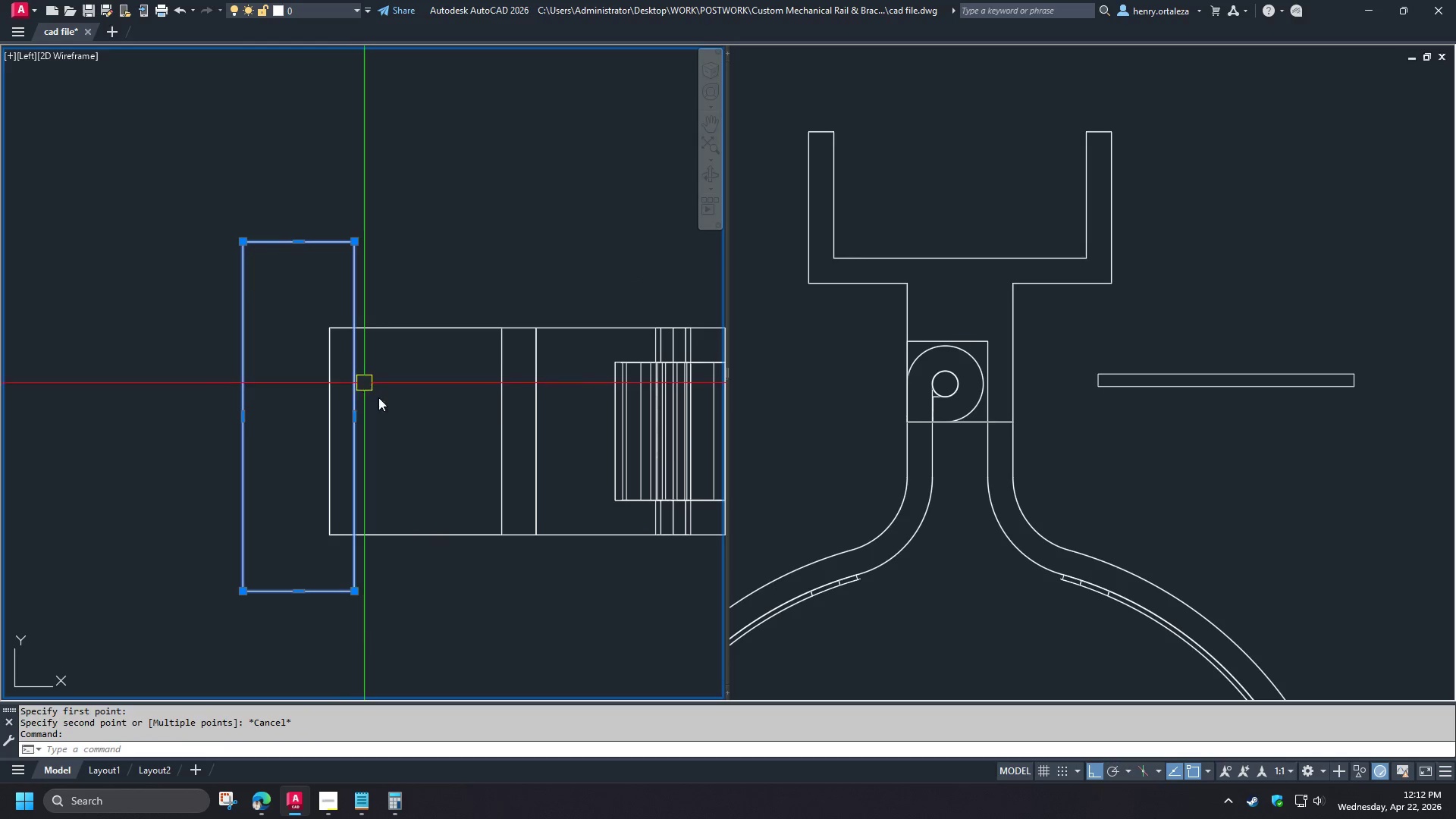 
key(E)
 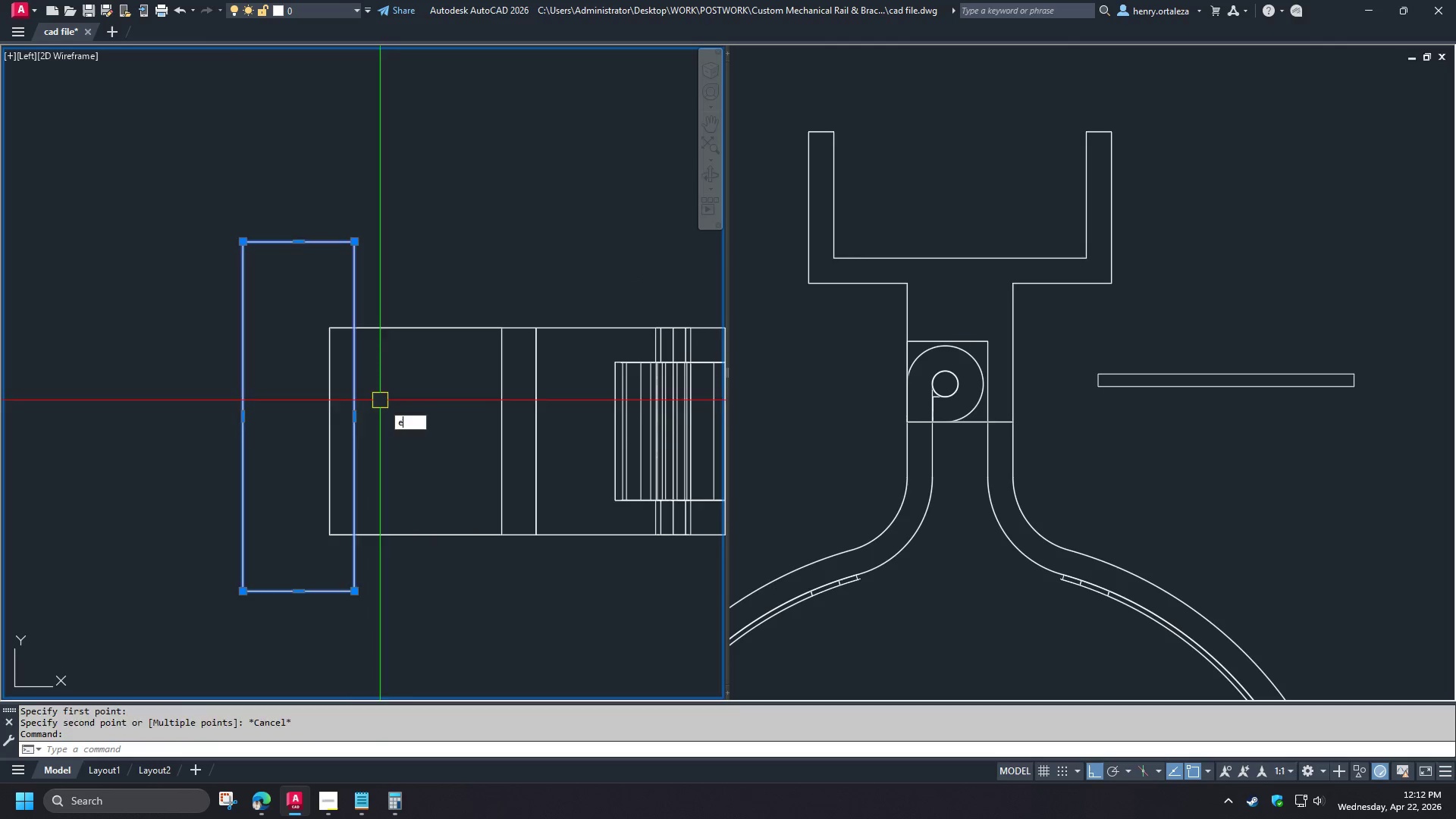 
key(Space)
 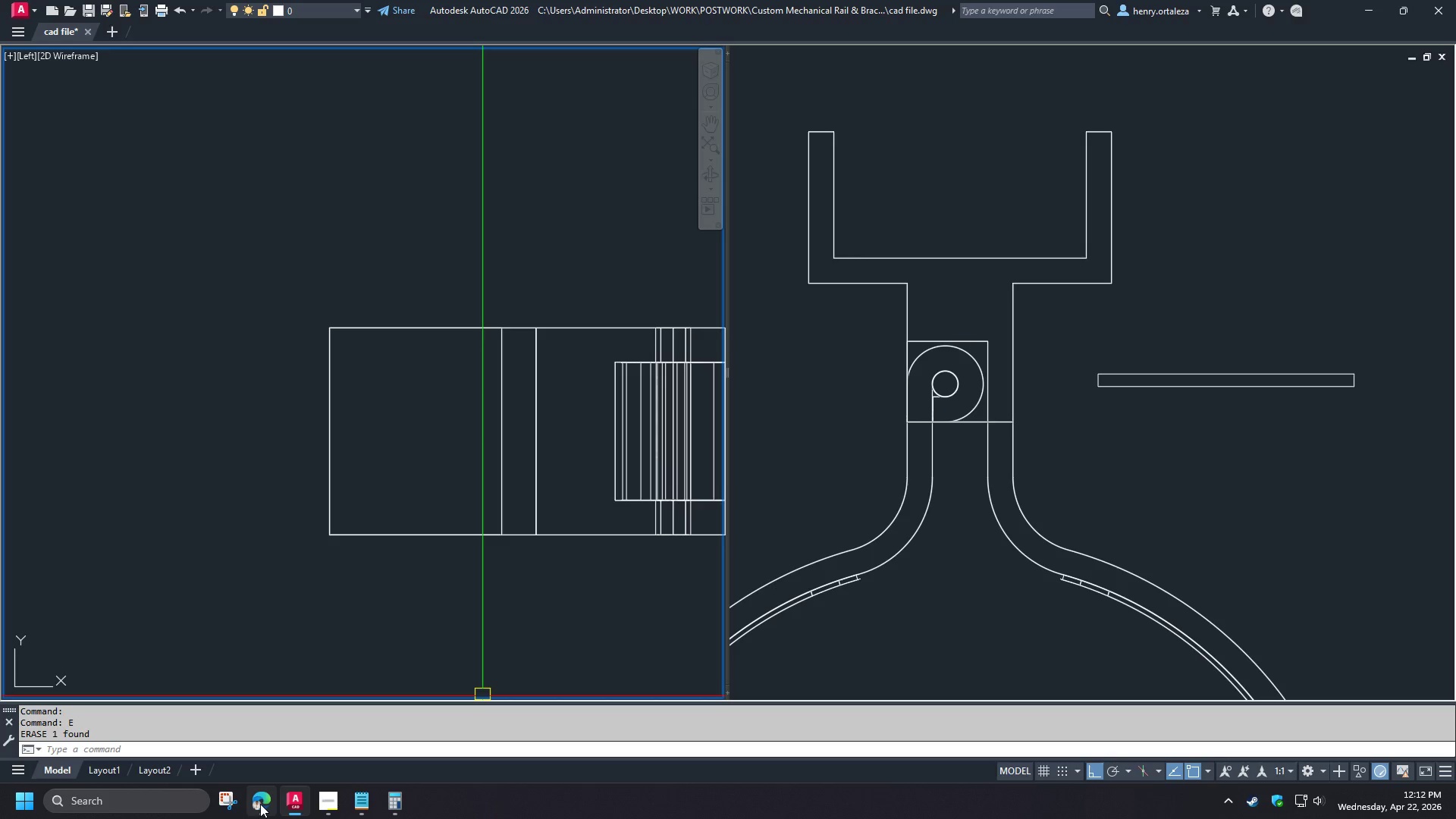 
left_click([260, 804])
 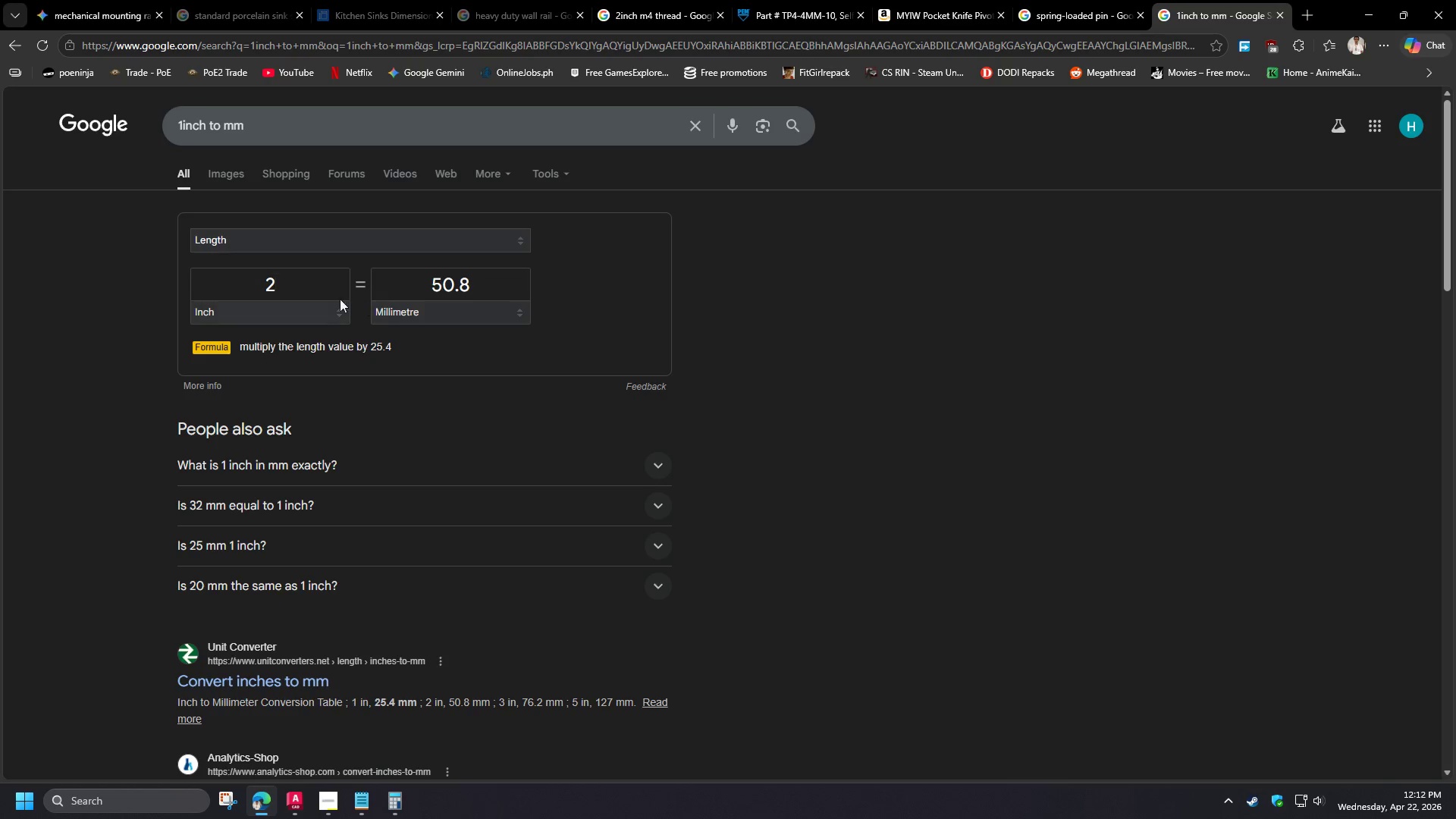 
left_click_drag(start_coordinate=[308, 287], to_coordinate=[235, 287])
 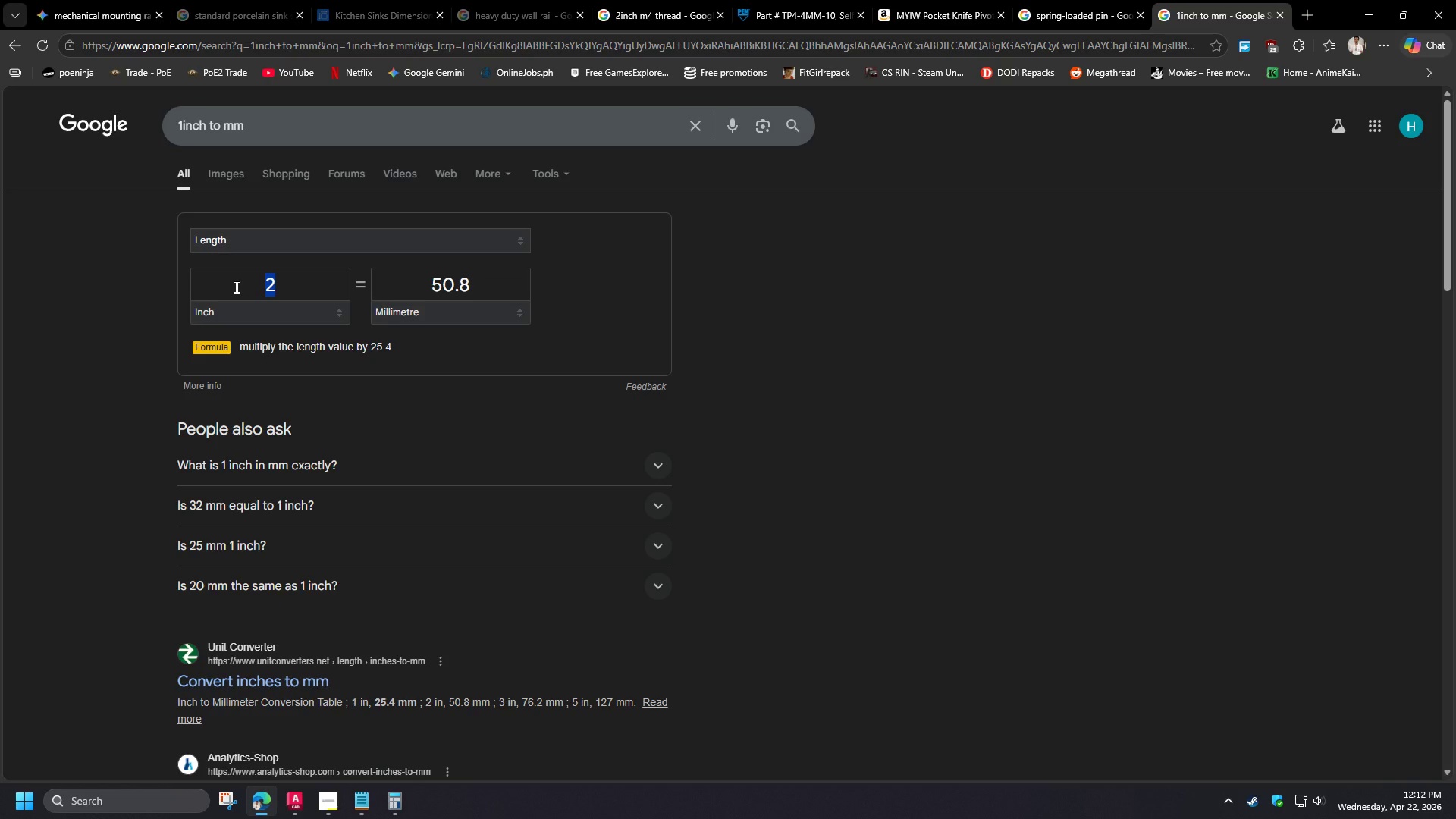 
key(Numpad1)
 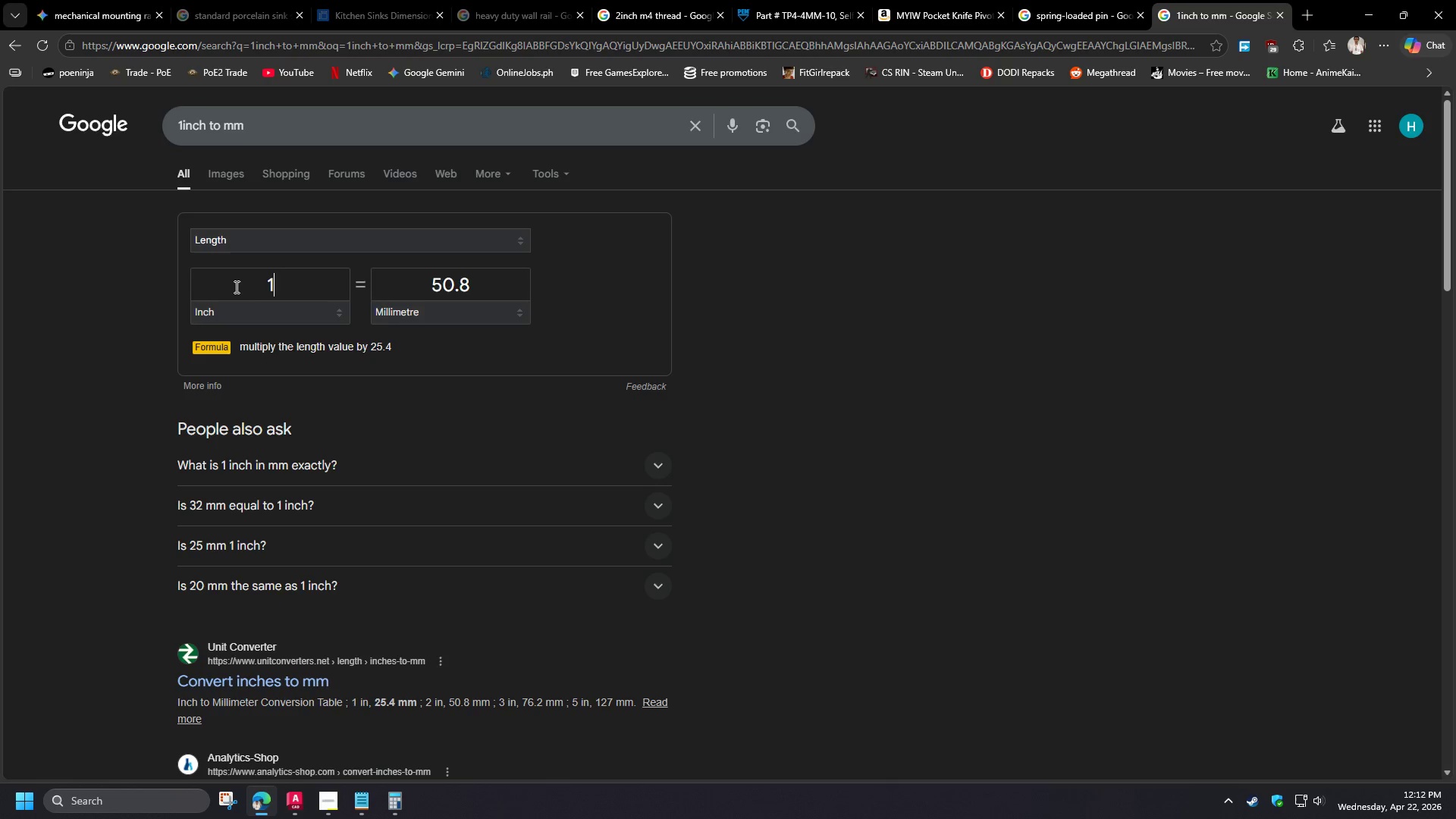 
key(NumpadDecimal)
 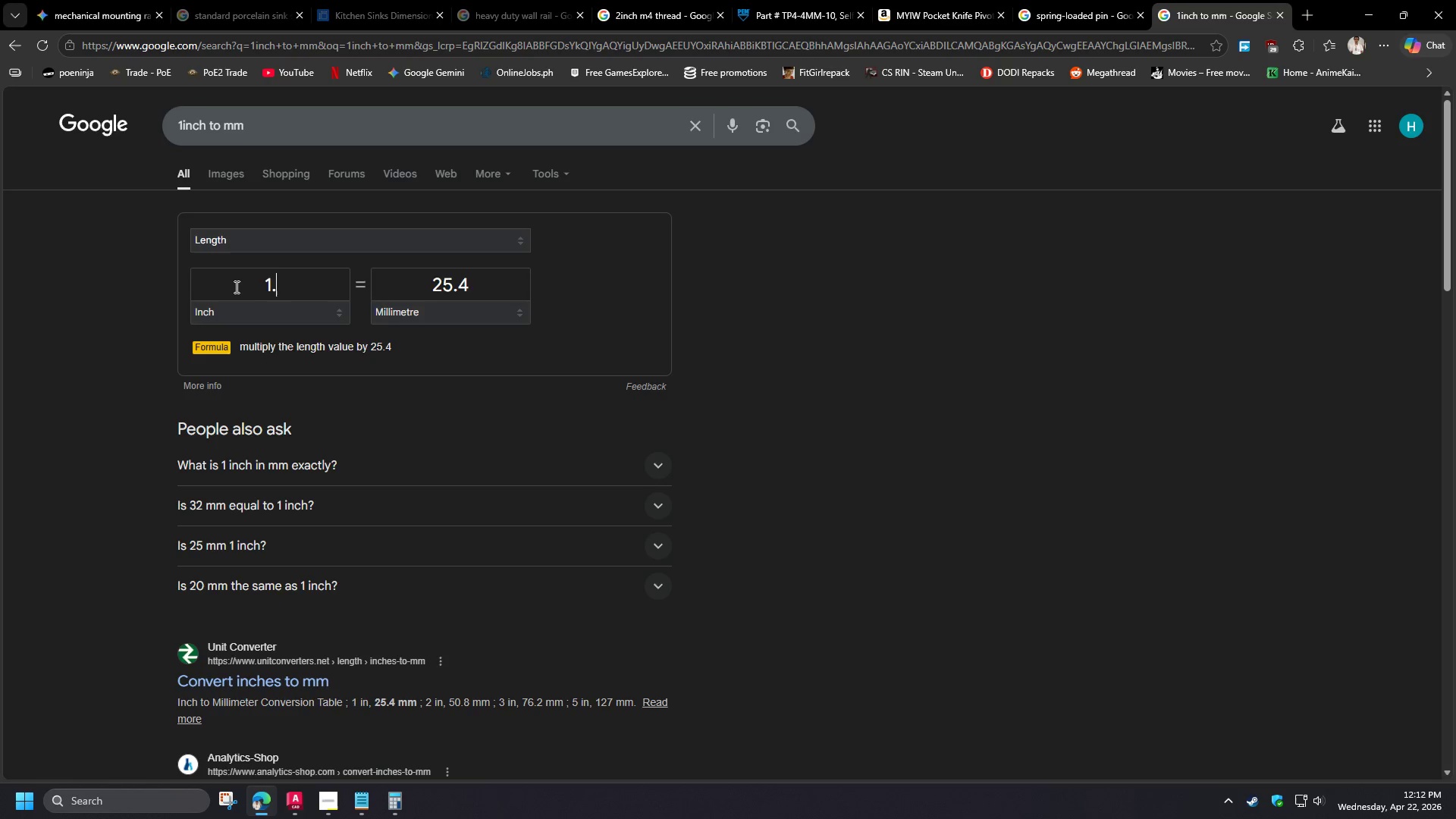 
key(Numpad5)
 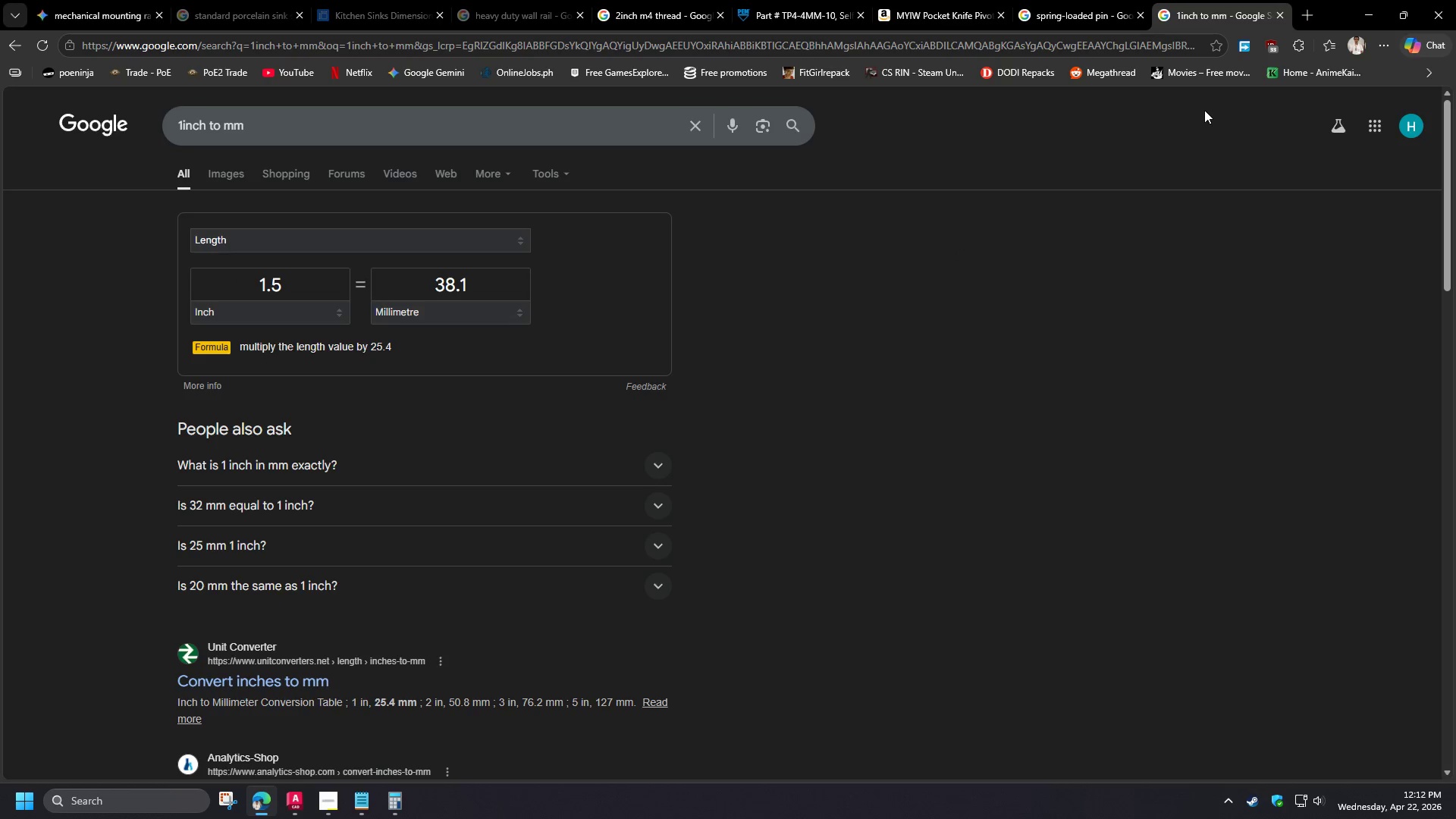 
left_click([1366, 1])
 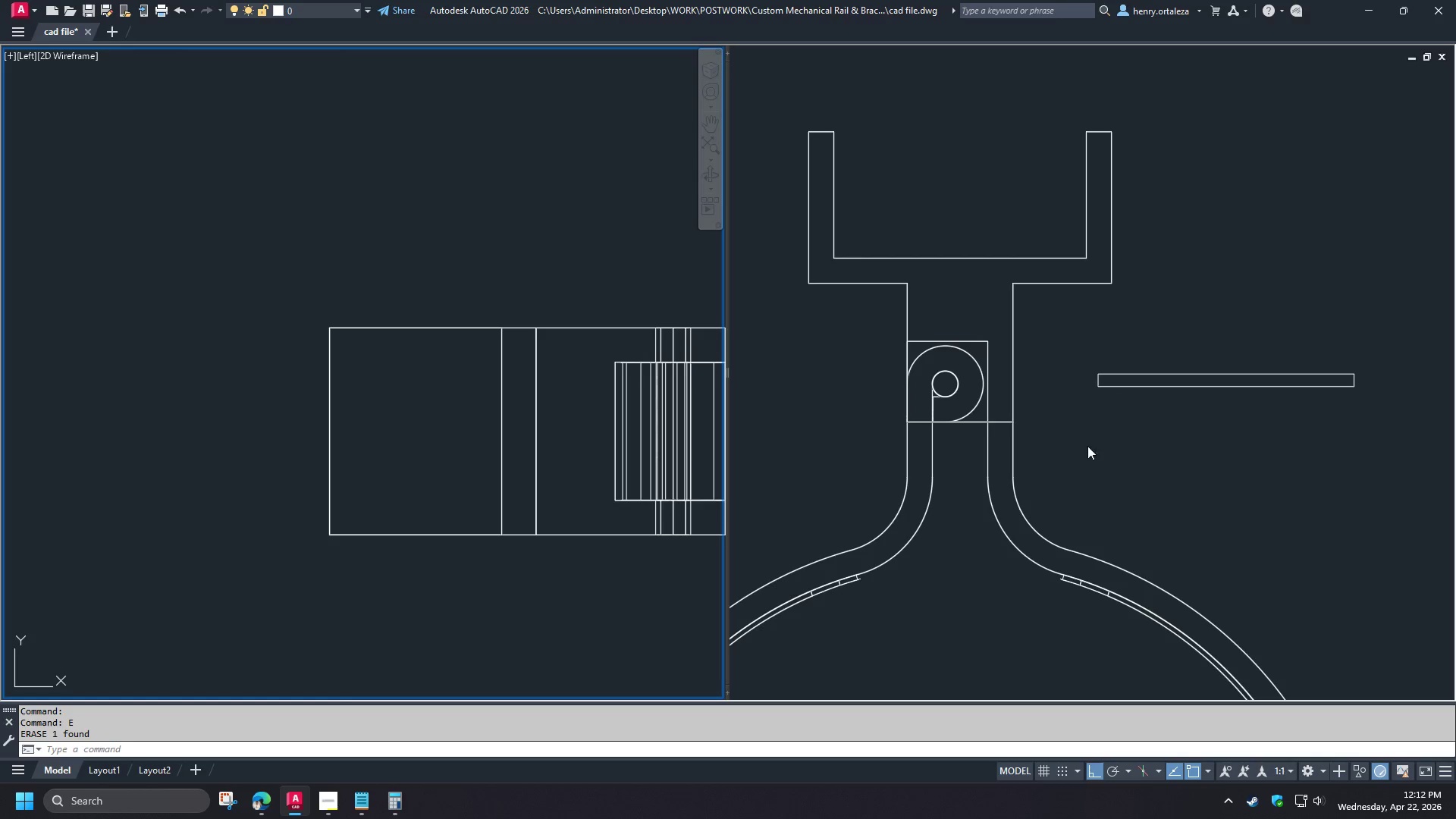 
left_click([1159, 430])
 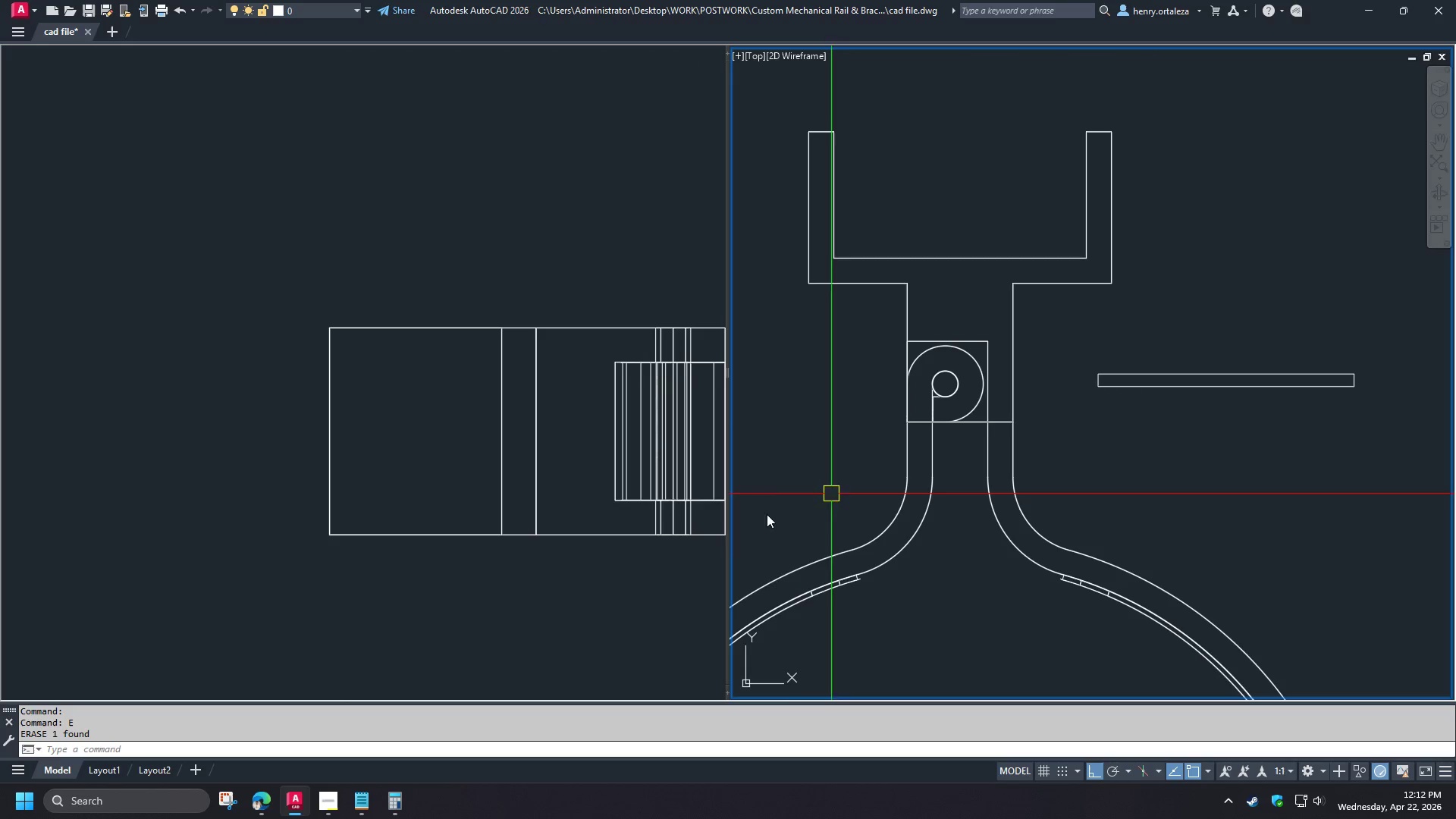 
left_click([484, 557])
 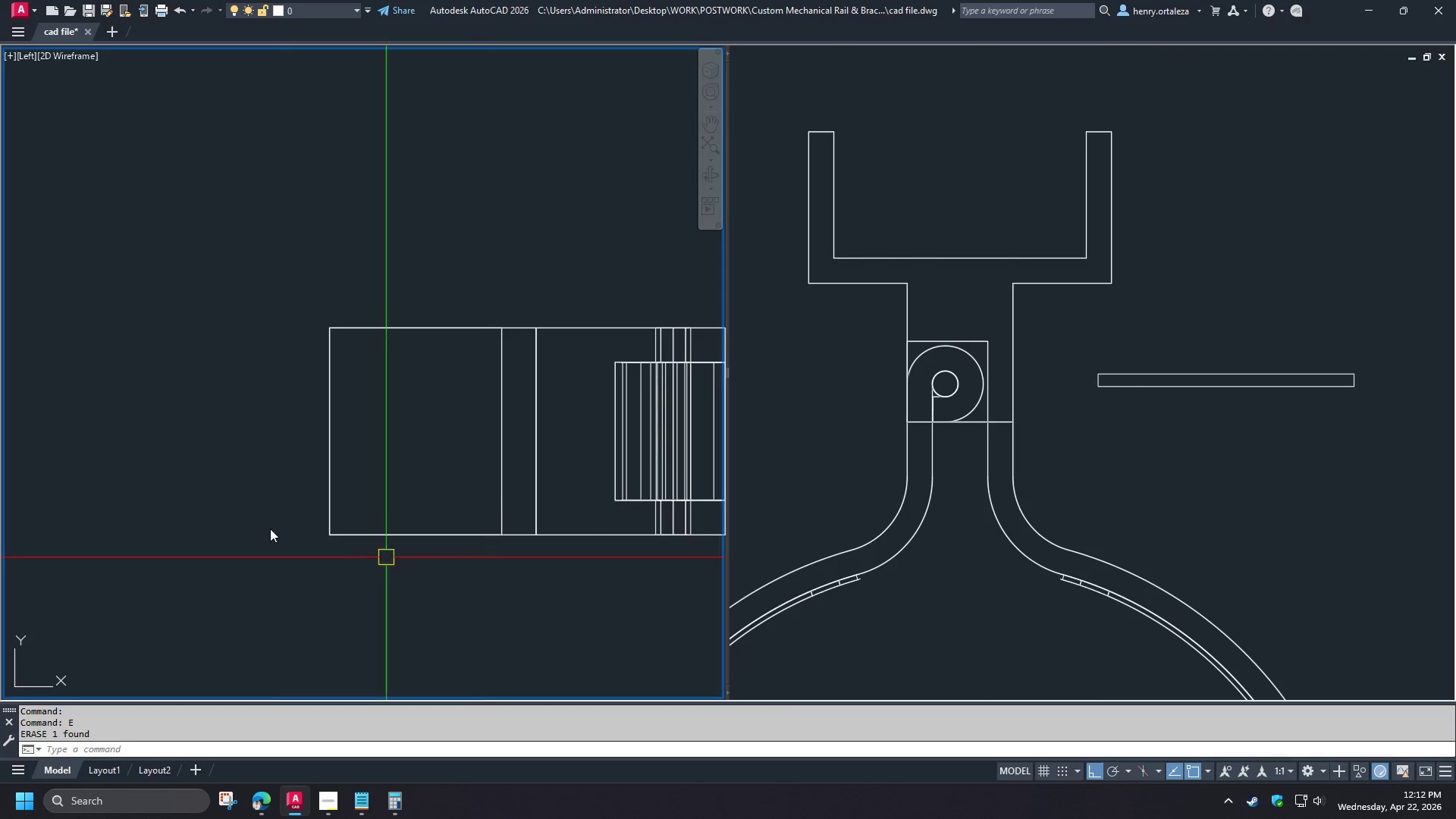 
type(rec )
 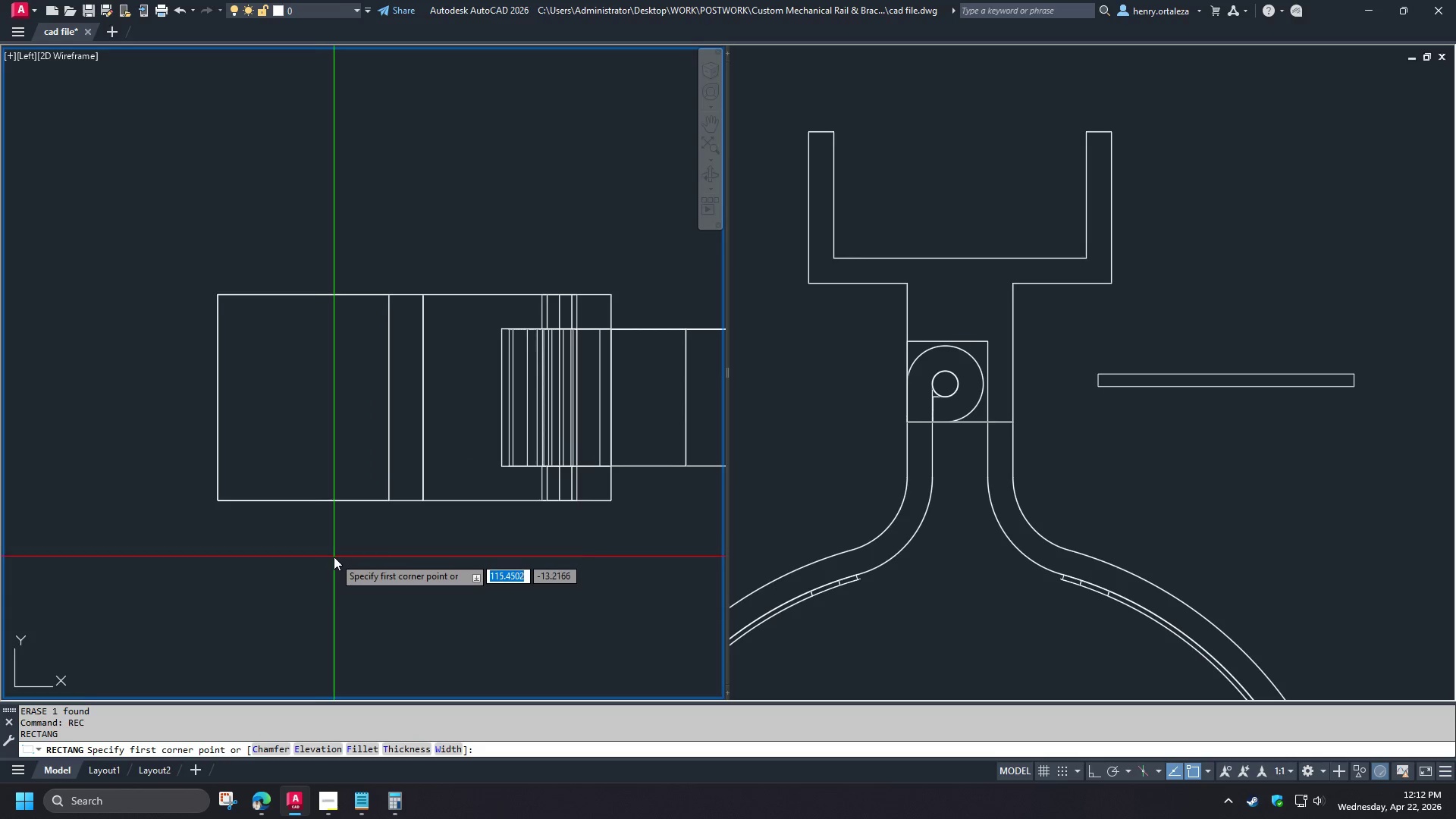 
left_click([334, 557])
 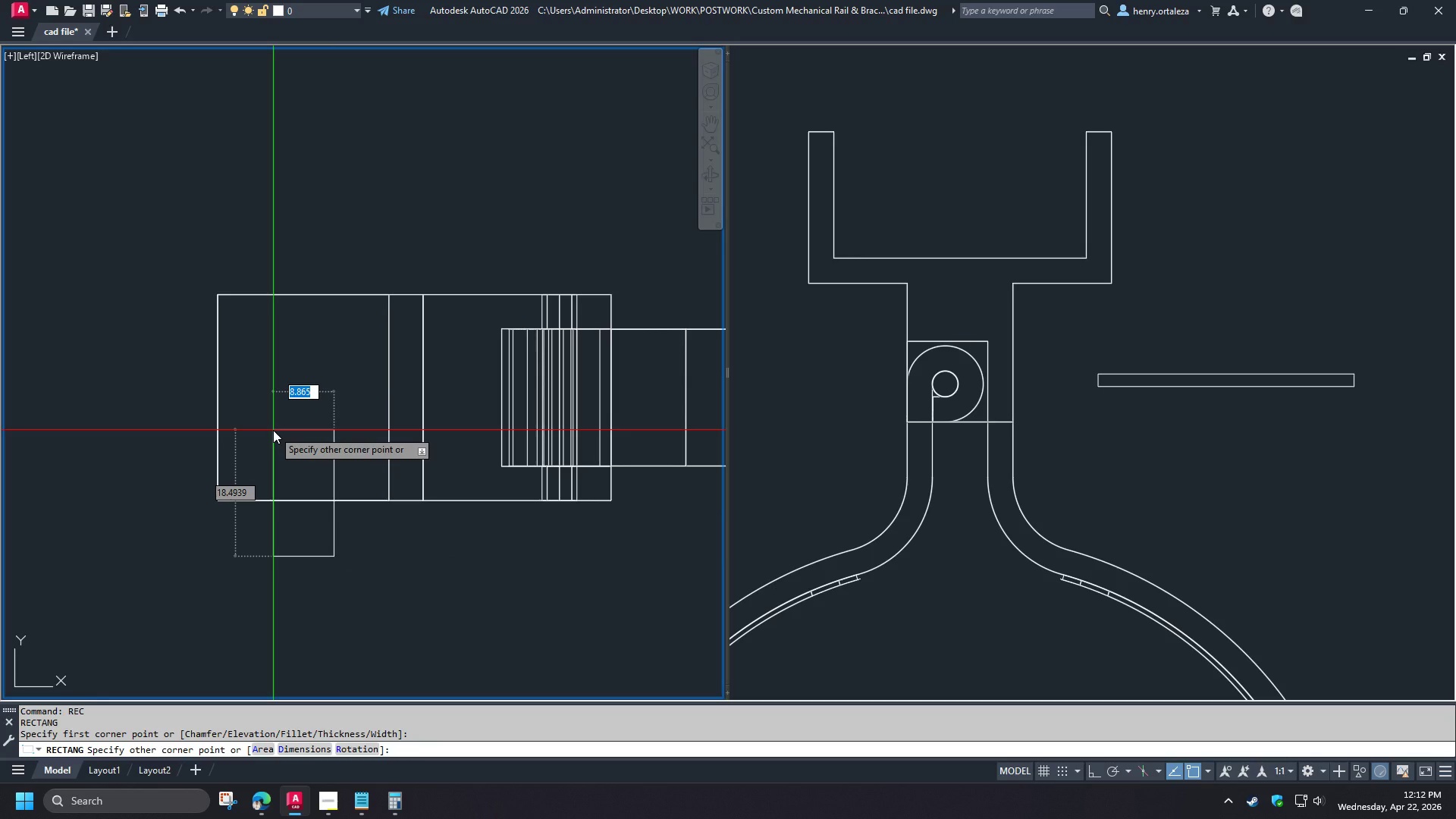 
key(Tab)
 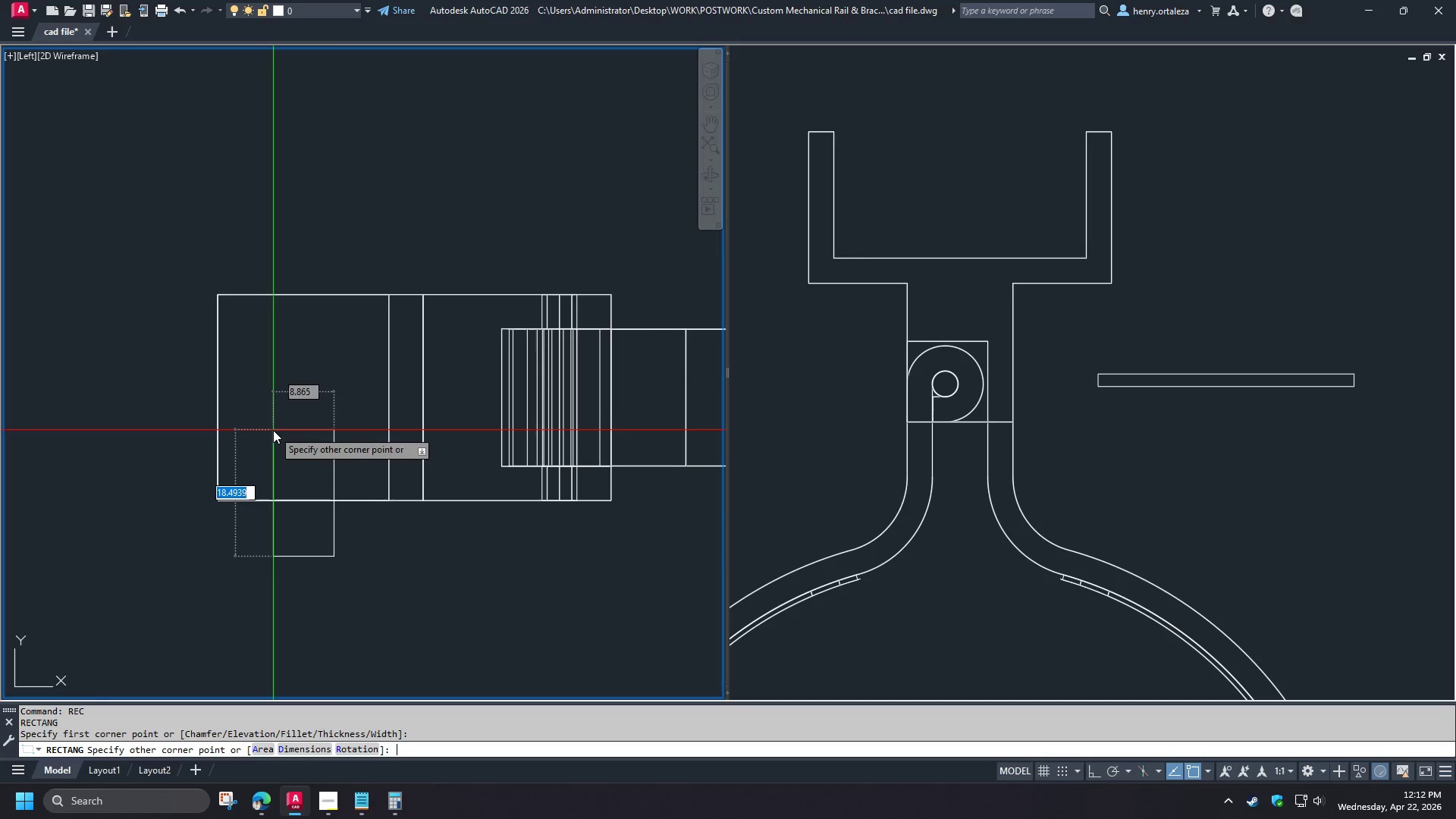 
scroll: coordinate [330, 544], scroll_direction: none, amount: 0.0
 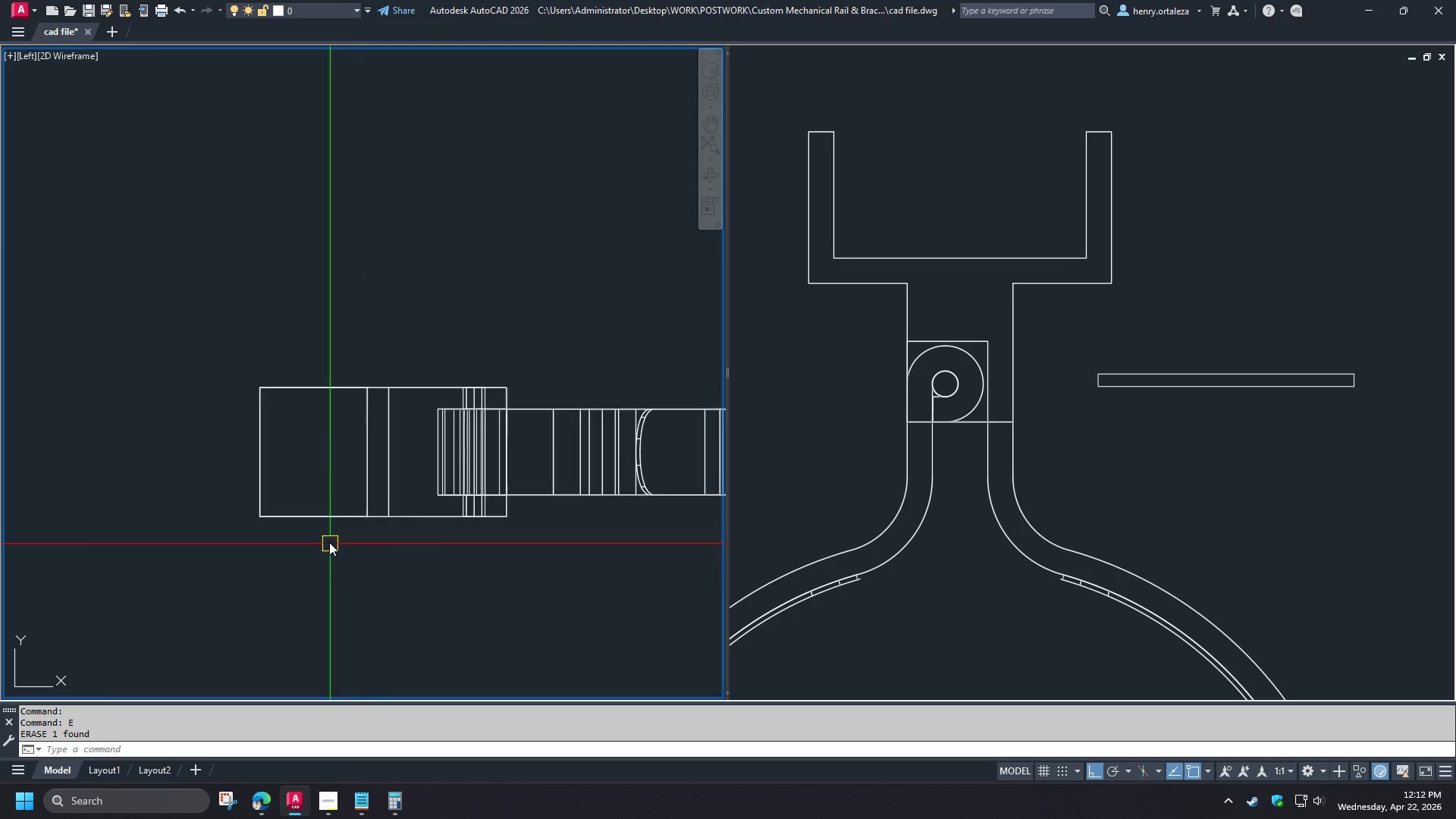 
key(Numpad3)
 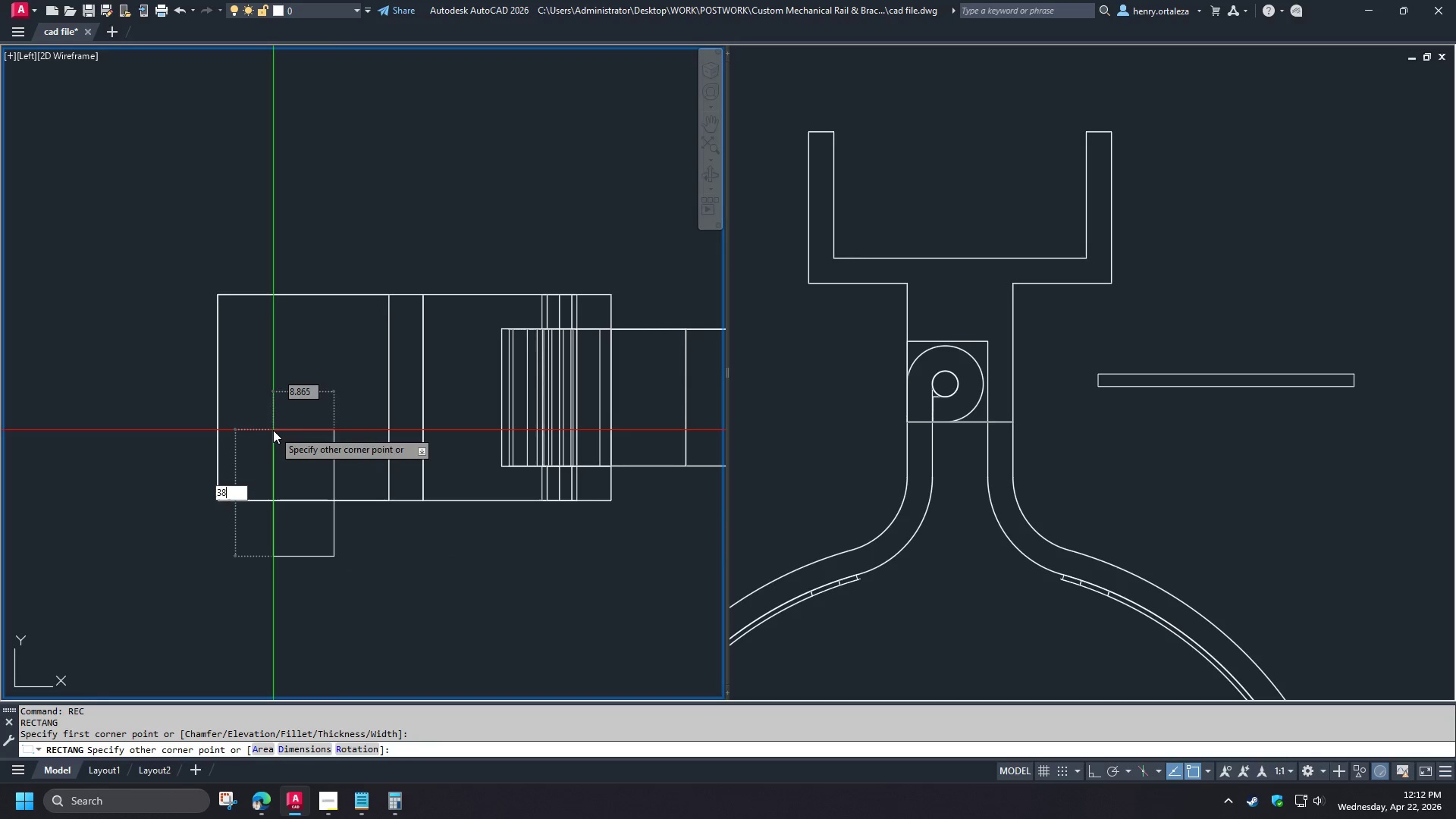 
key(Numpad8)
 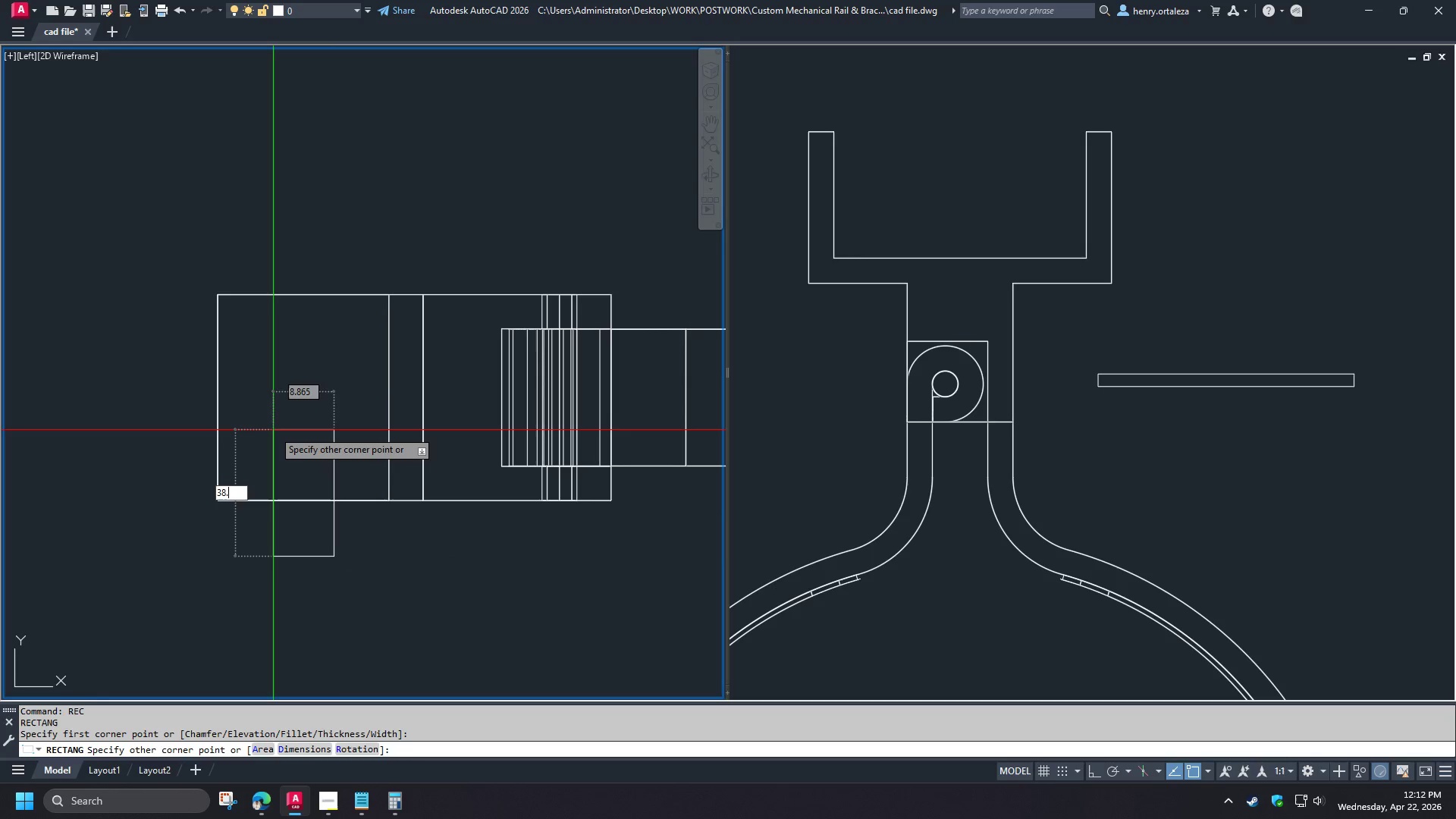 
key(NumpadDecimal)
 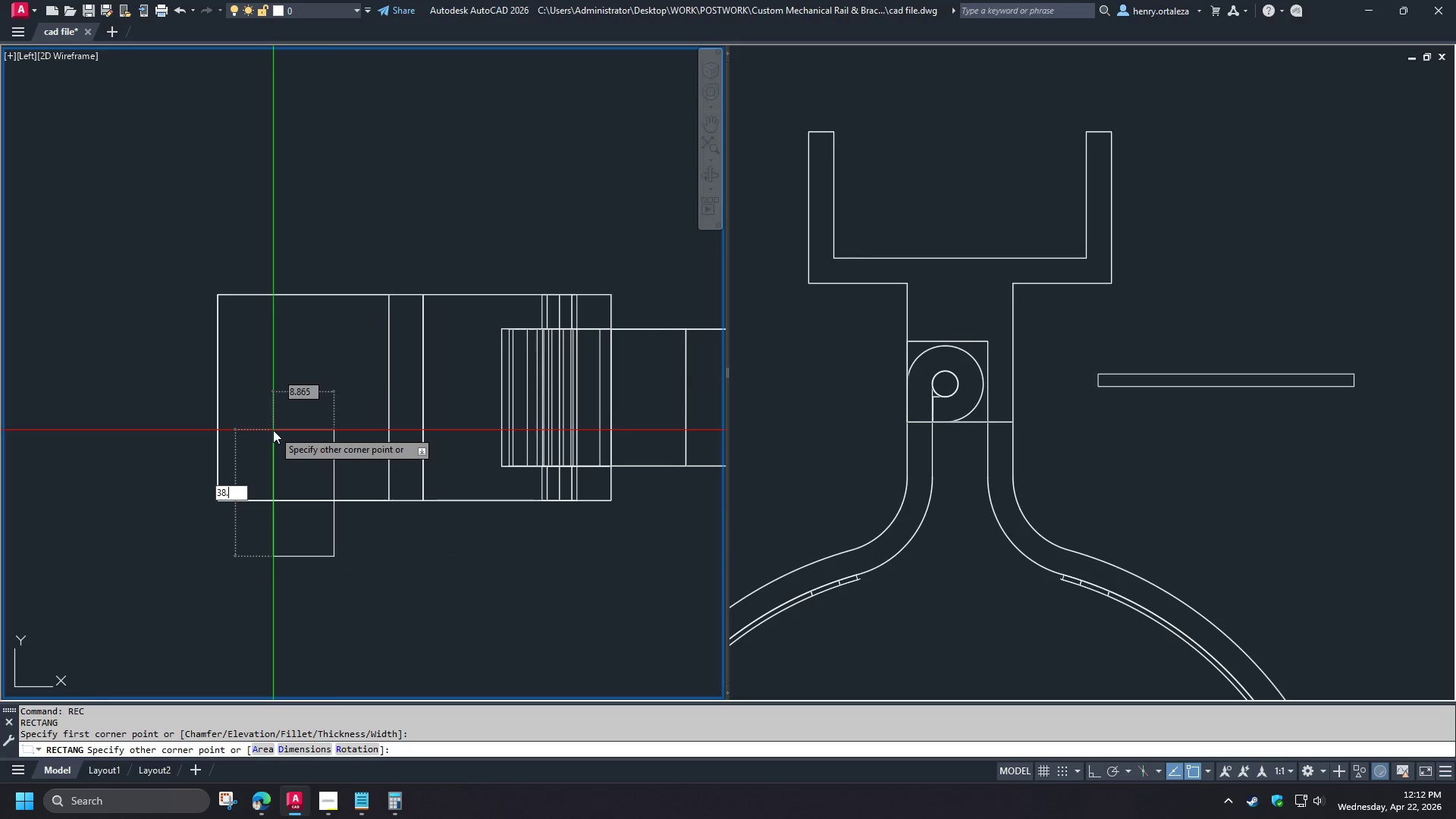 
key(Numpad1)
 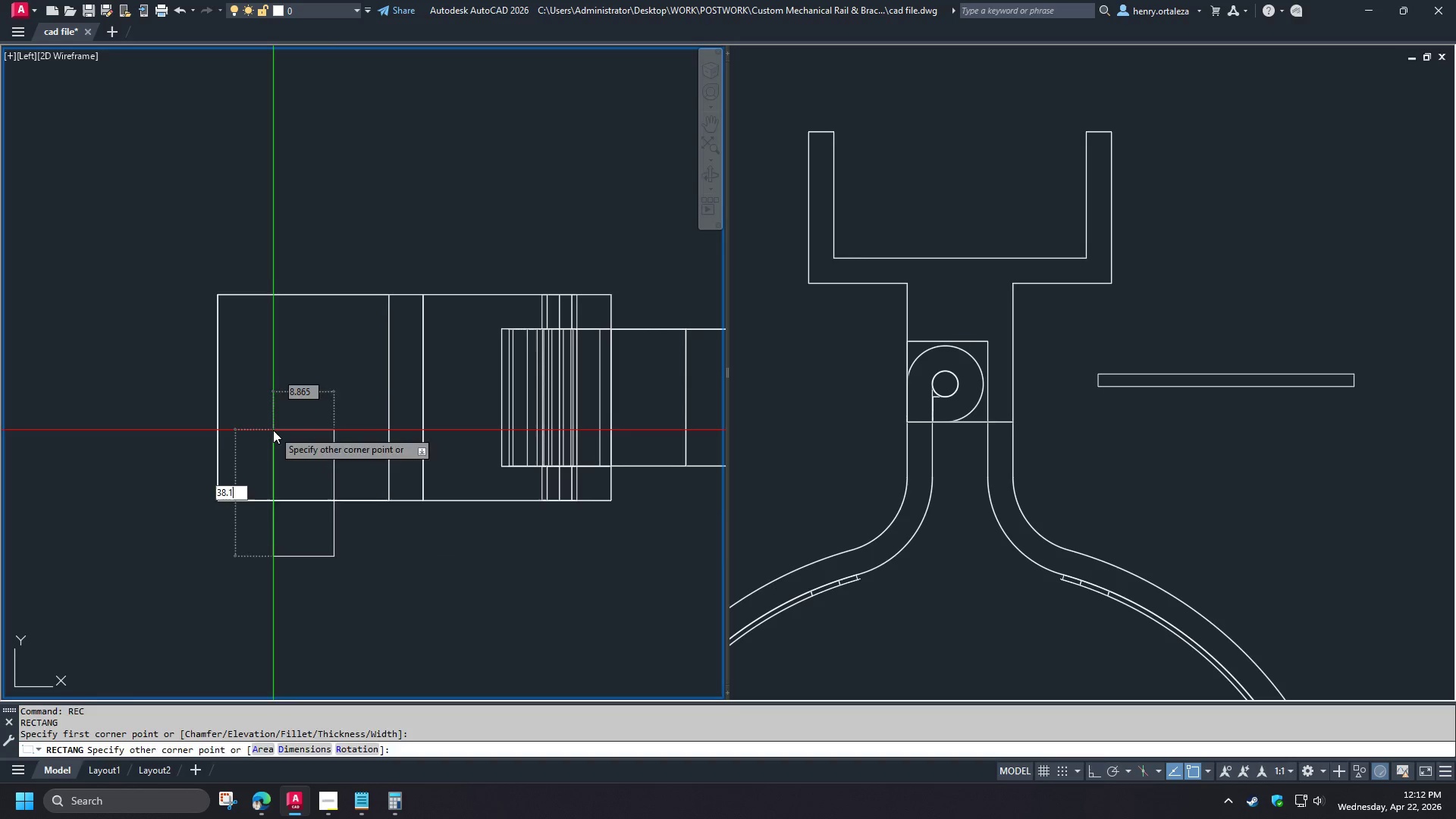 
key(NumpadEnter)
 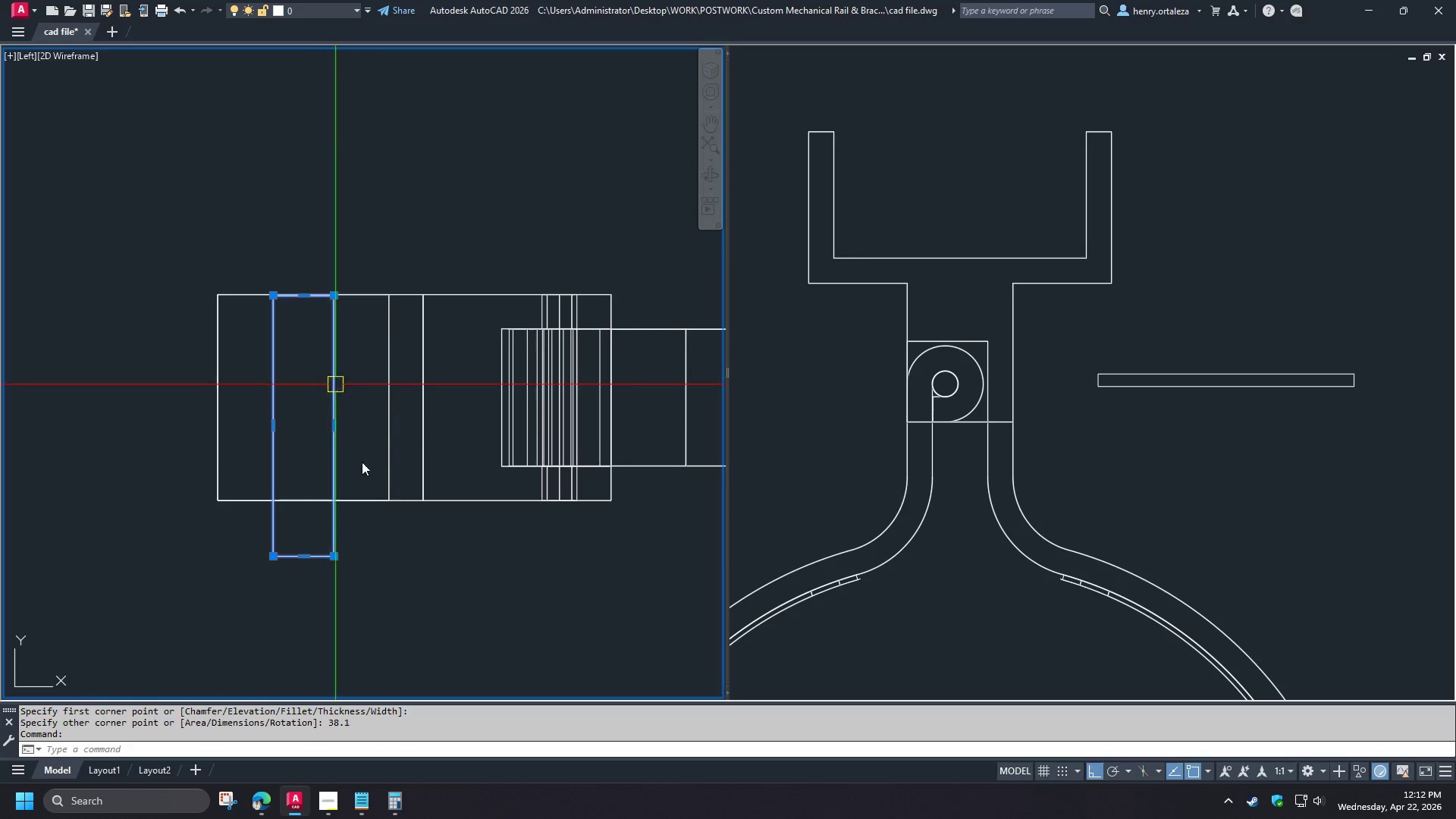 
key(M)
 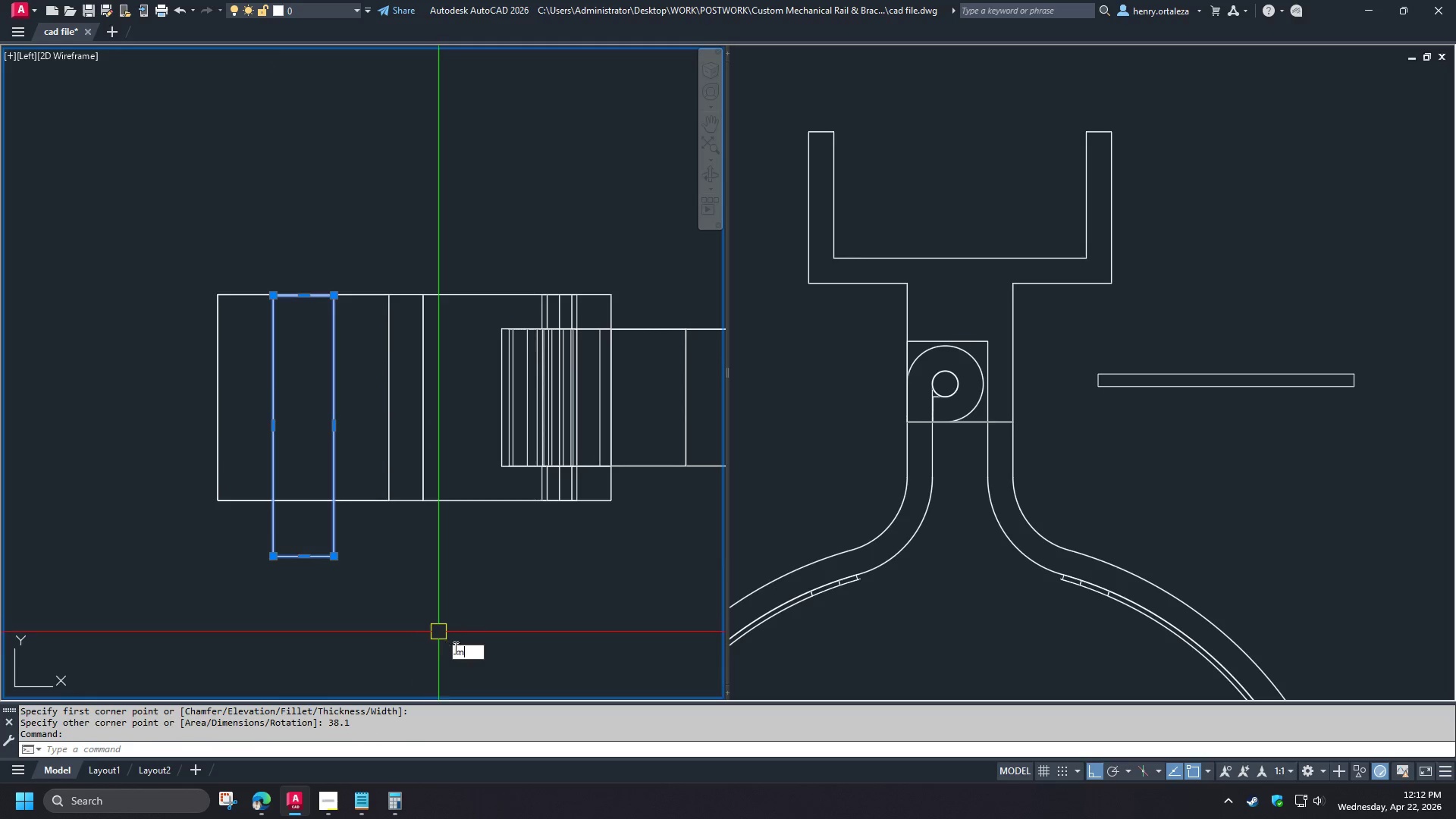 
key(Space)
 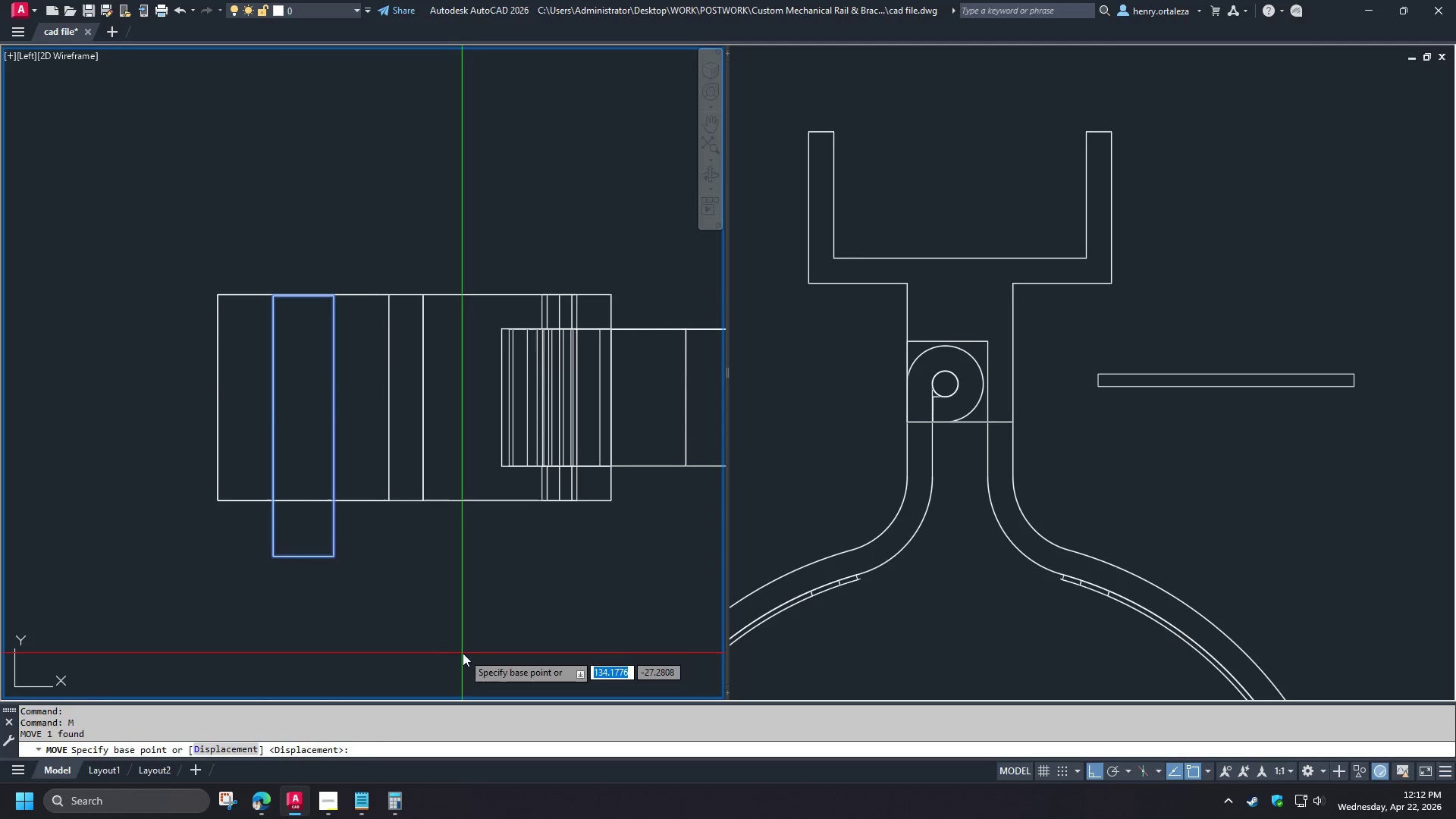 
hold_key(key=ShiftLeft, duration=1.38)
left_click([450, 643])
 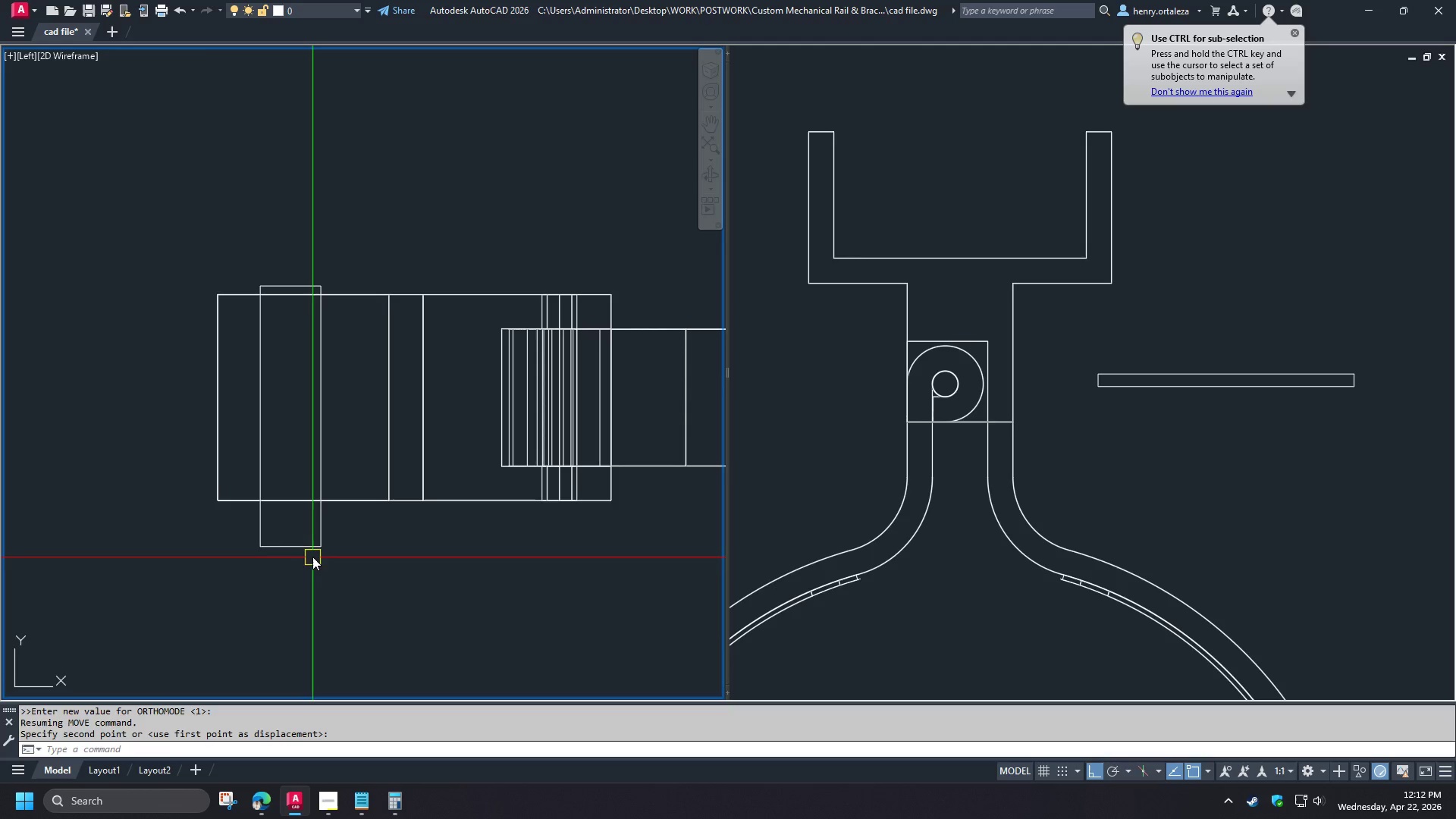 
left_click([307, 552])
 